 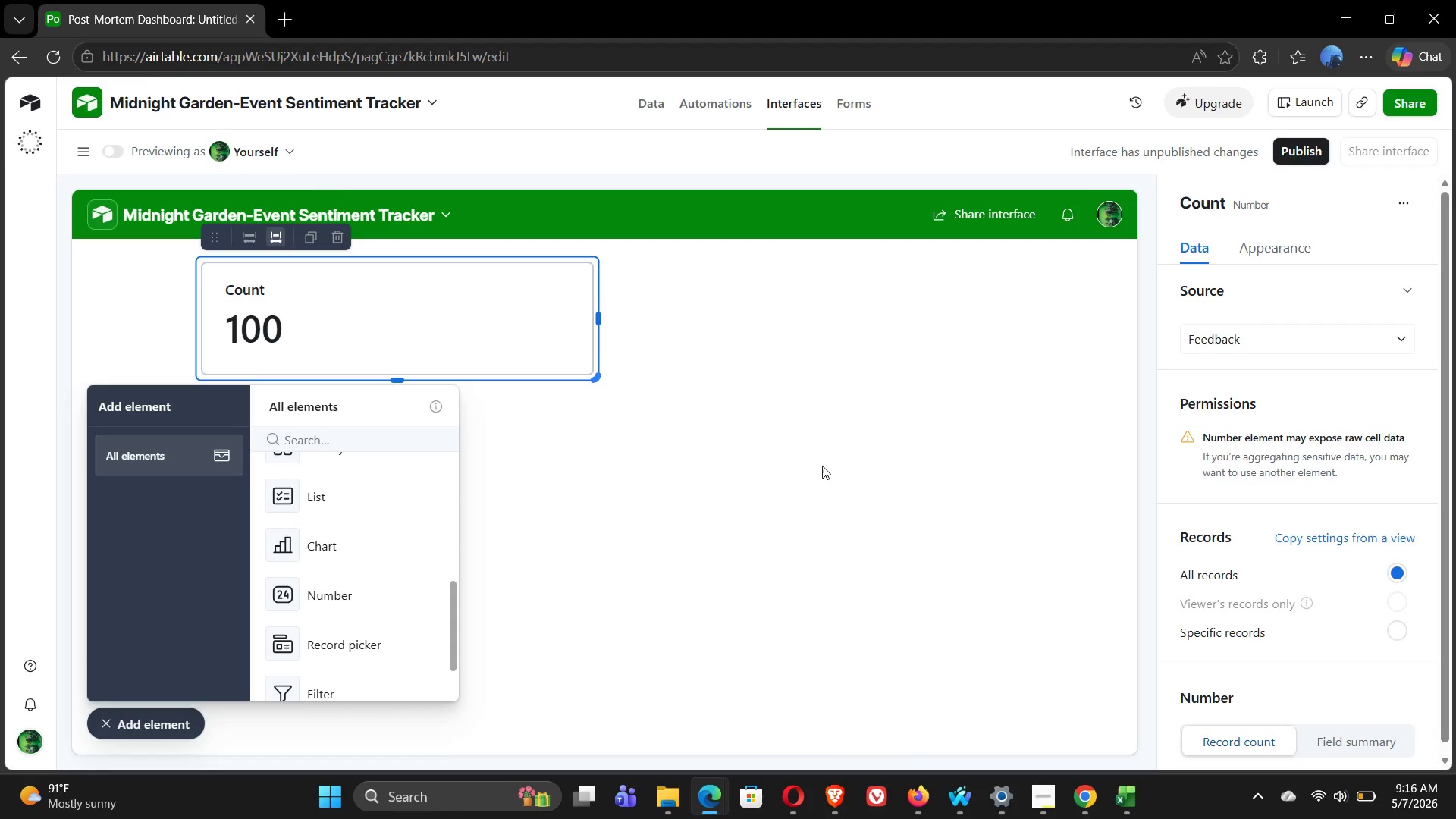 
mouse_move([1326, 749])
 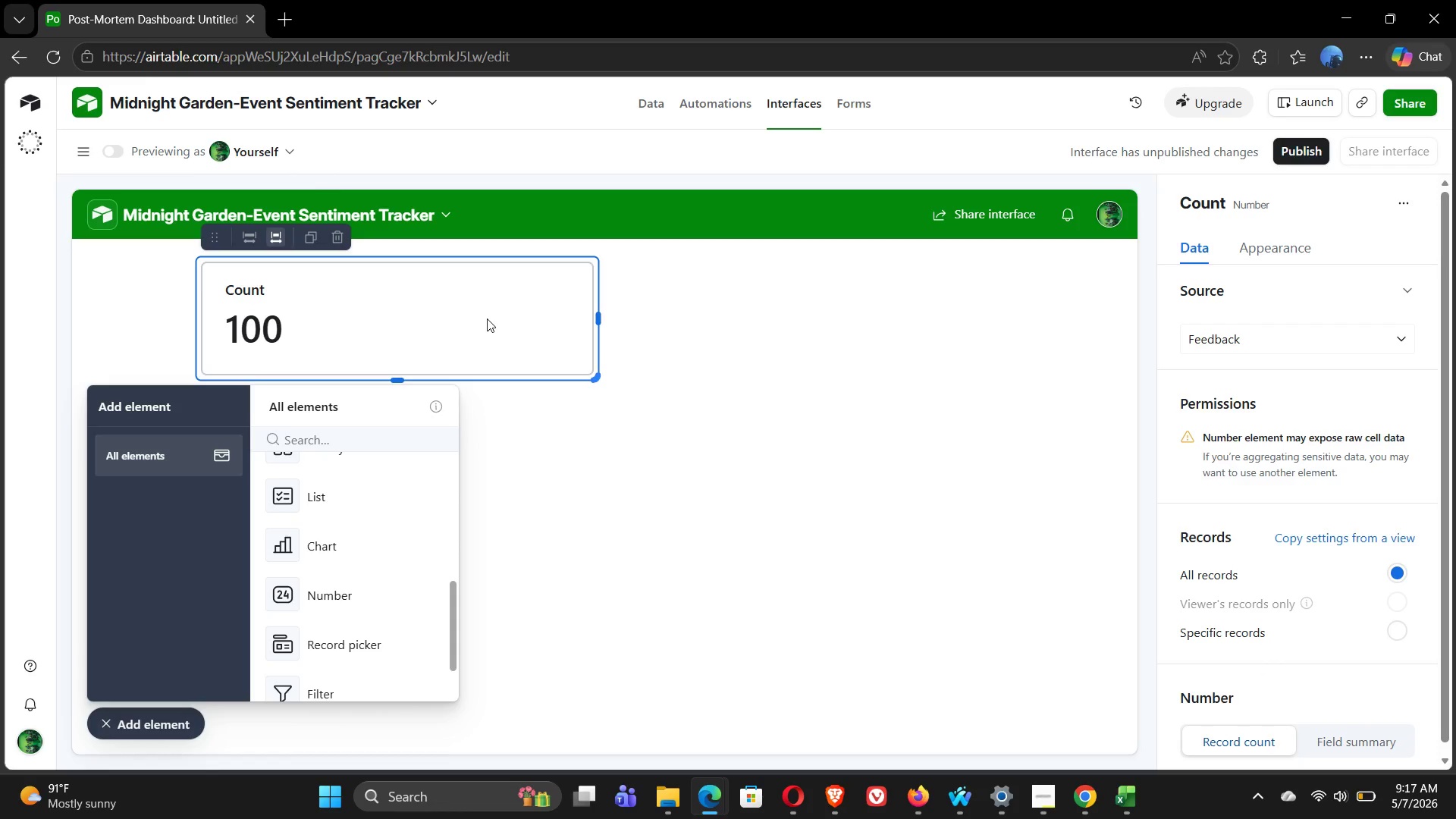 
left_click([487, 318])
 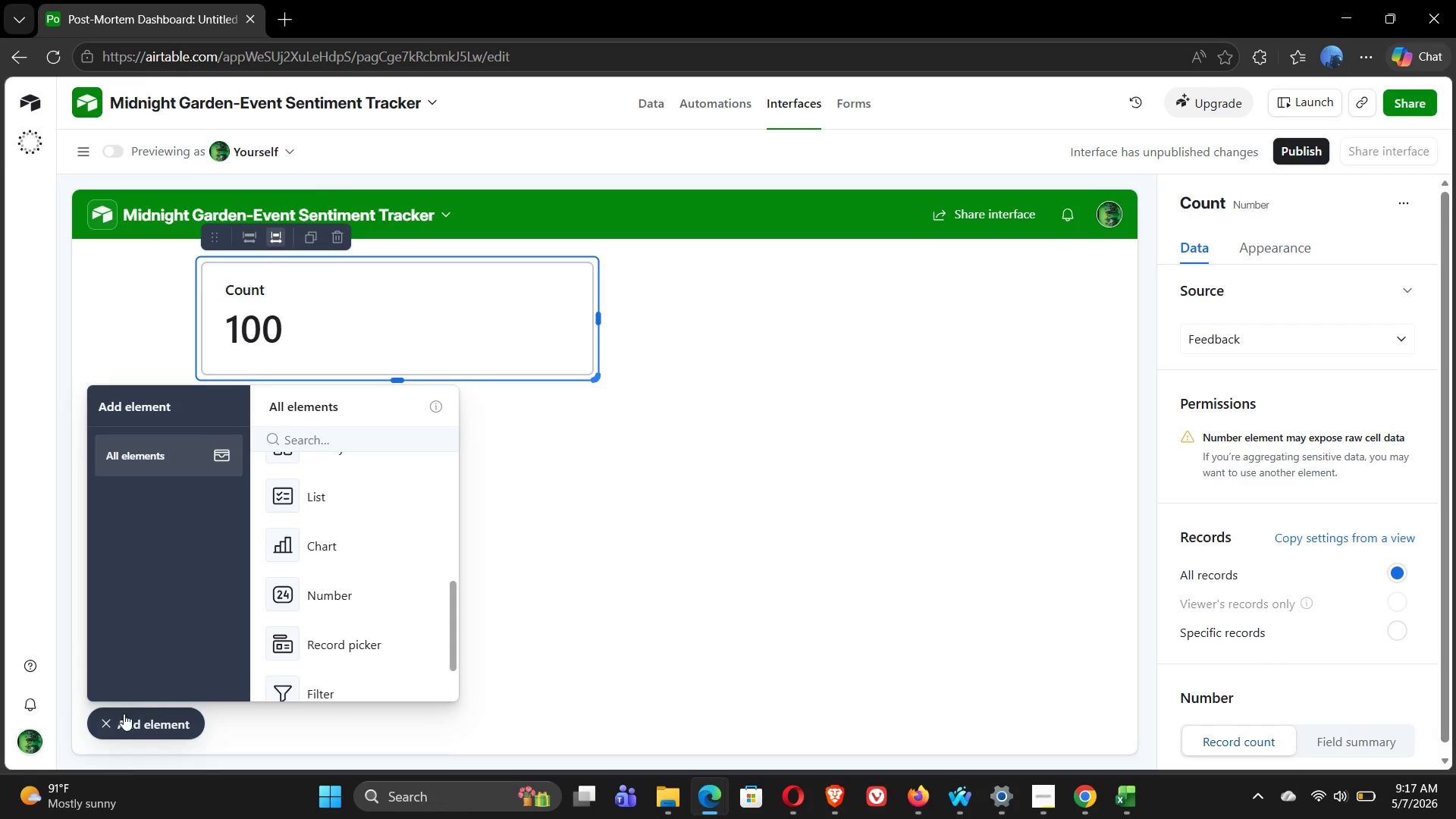 
left_click([103, 720])
 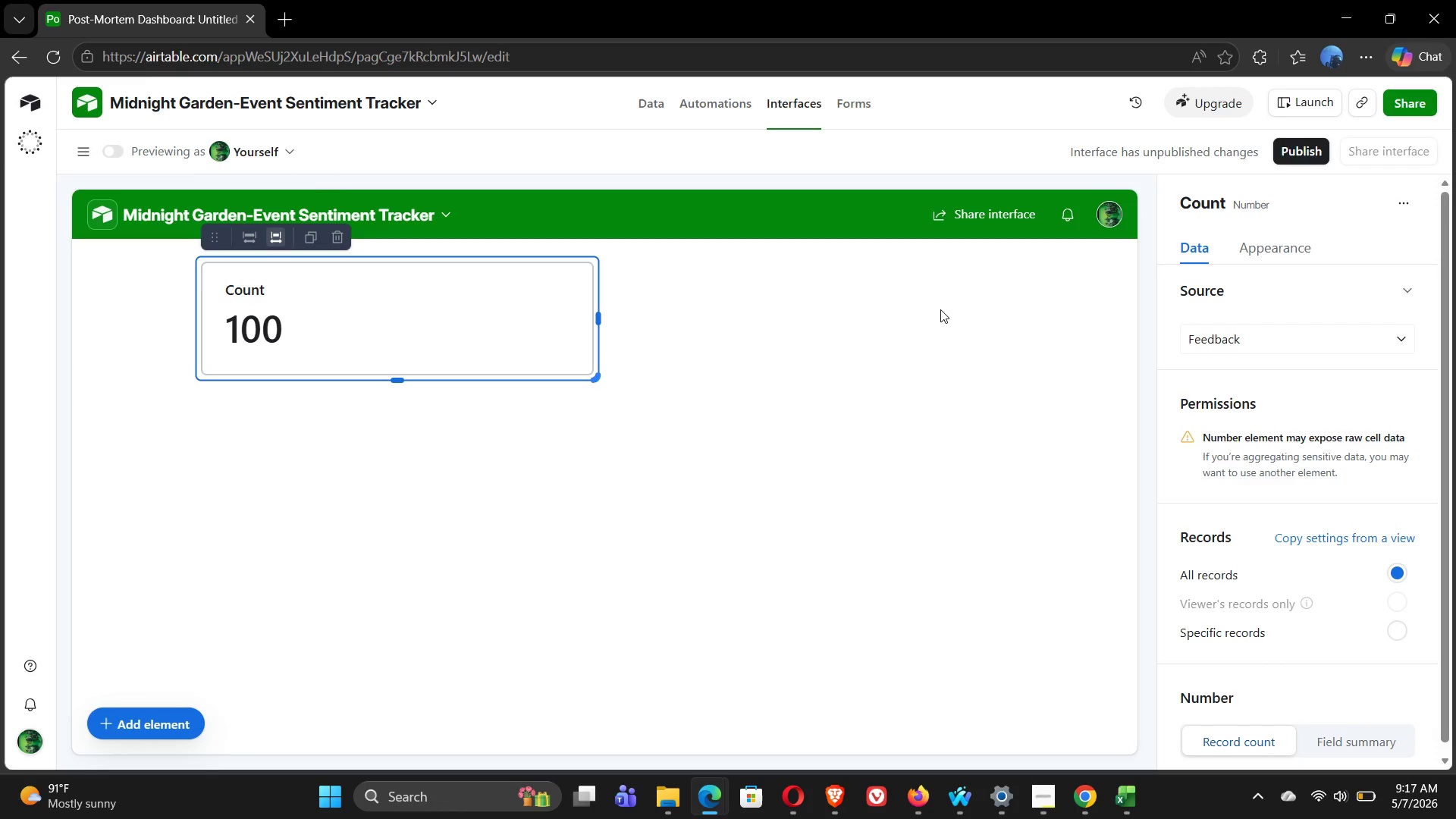 
mouse_move([1265, 282])
 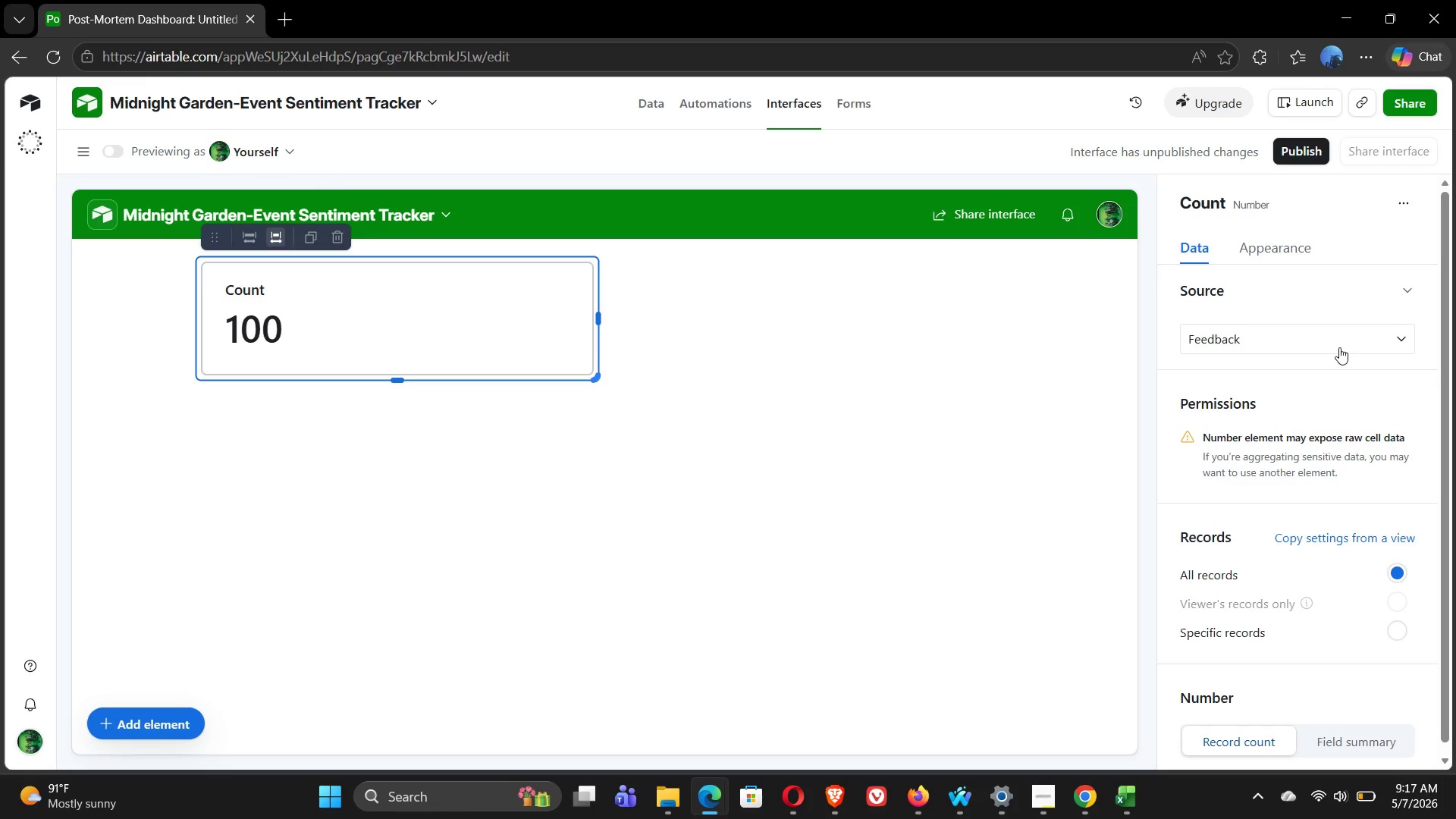 
left_click([1339, 347])
 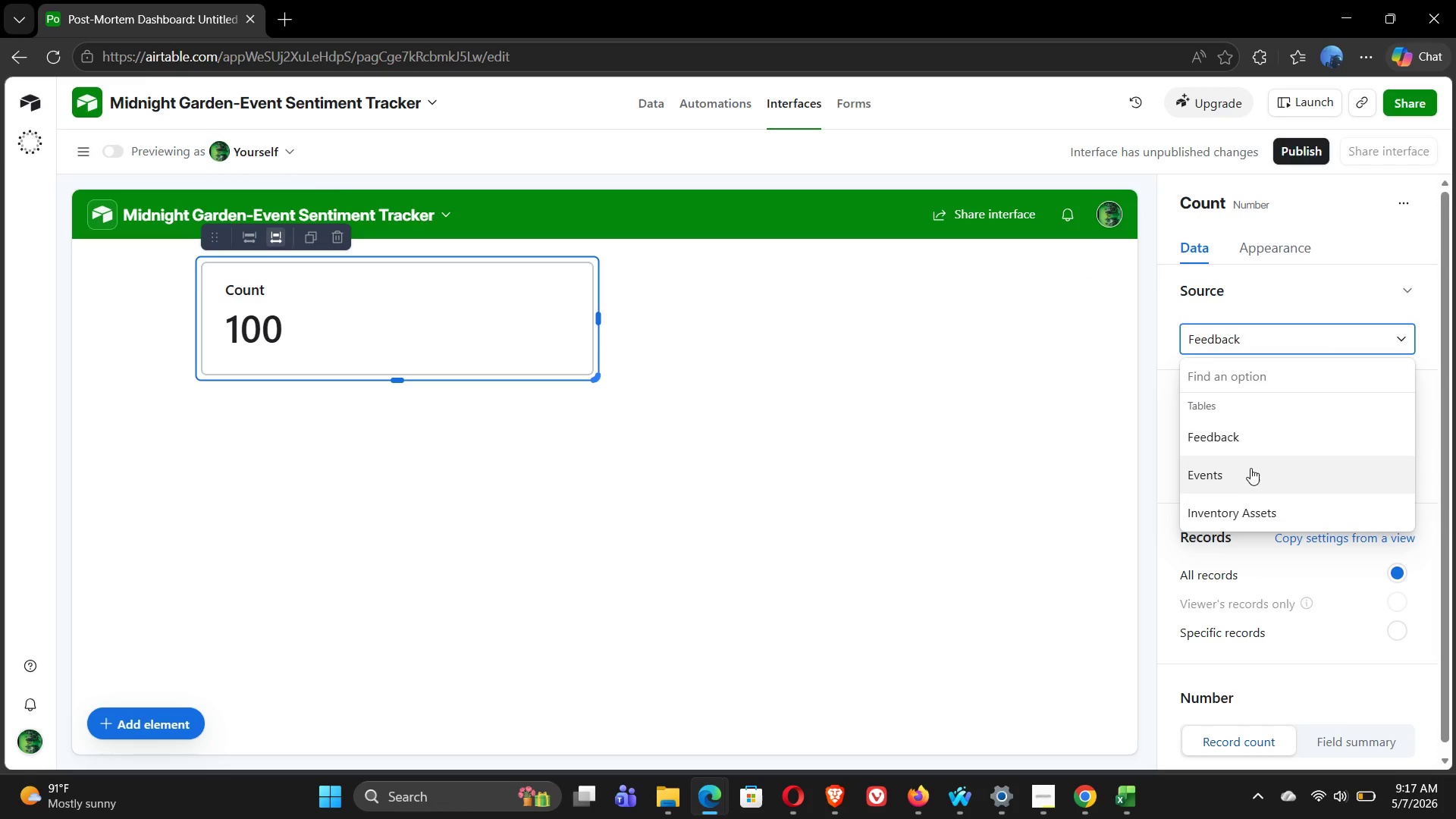 
left_click([1247, 475])
 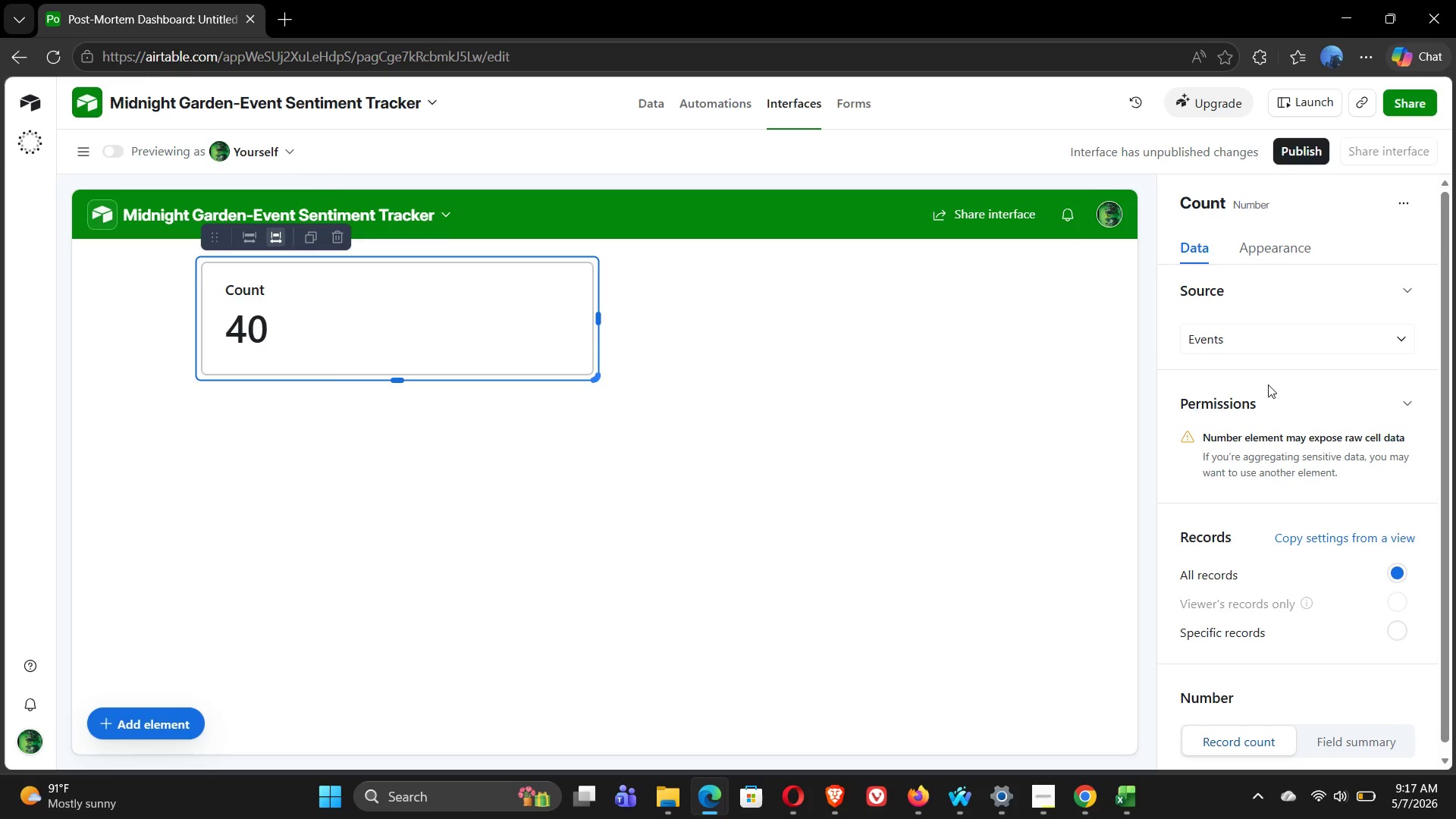 
wait(20.8)
 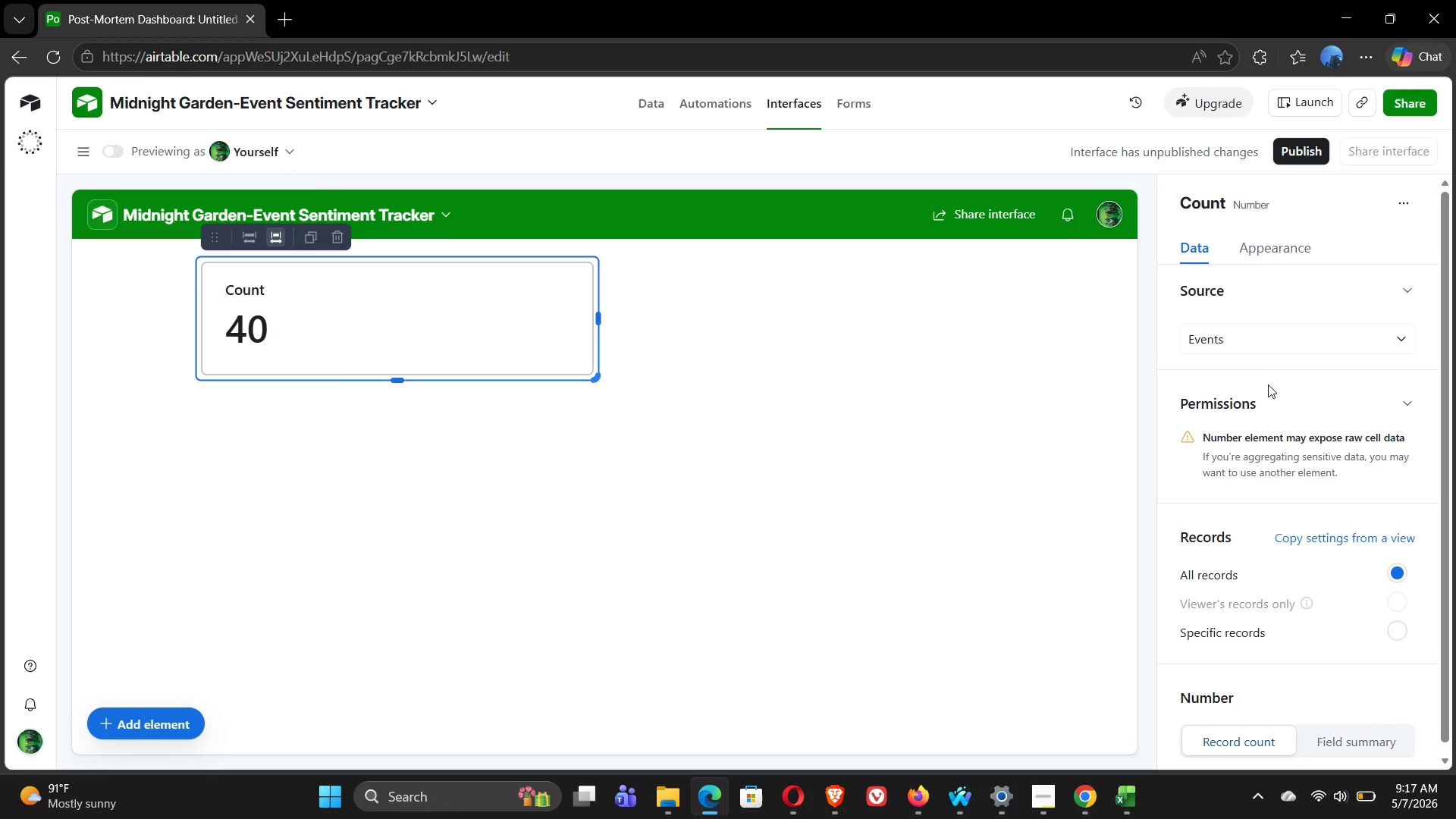 
left_click([1294, 200])
 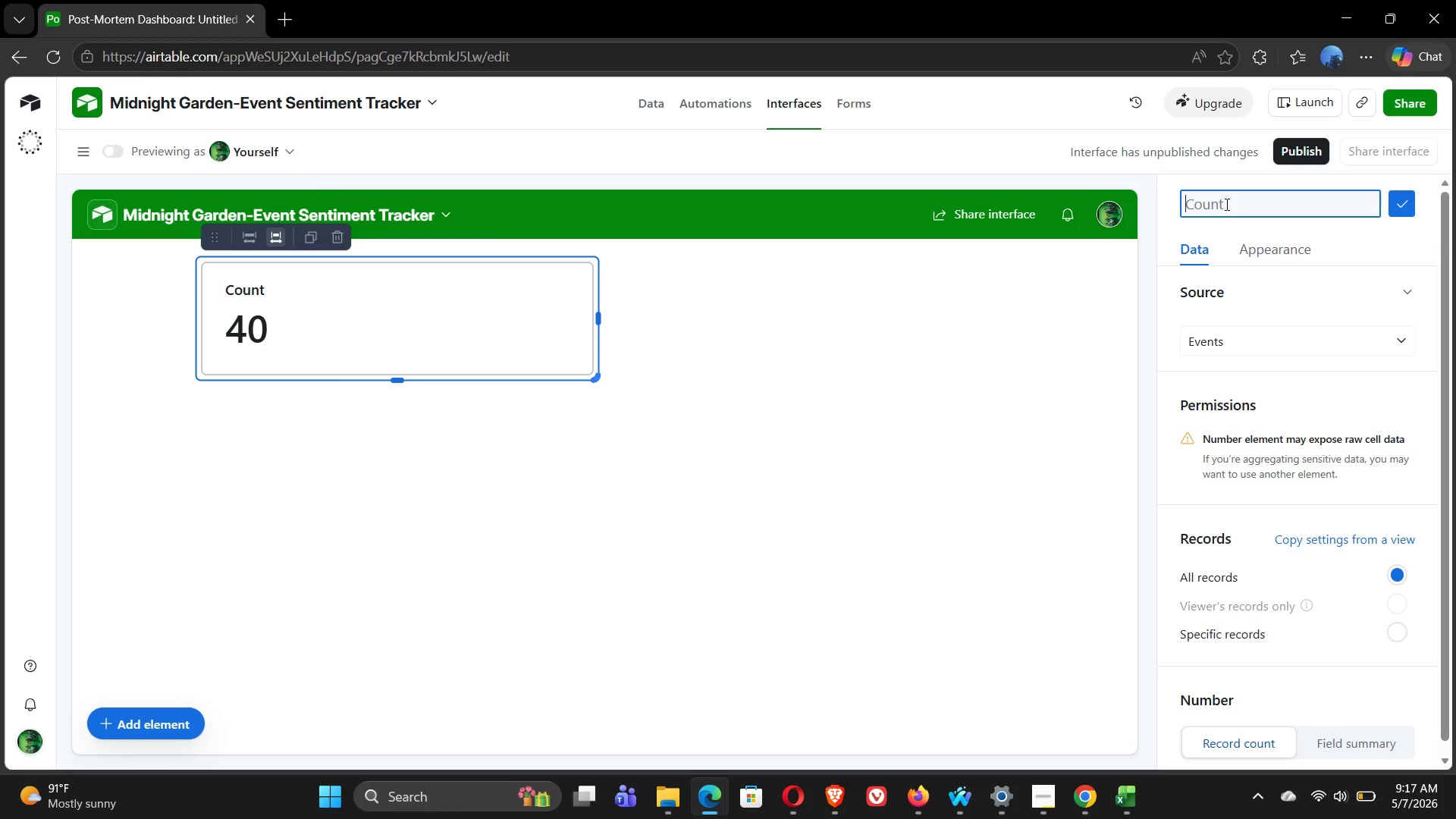 
wait(8.69)
 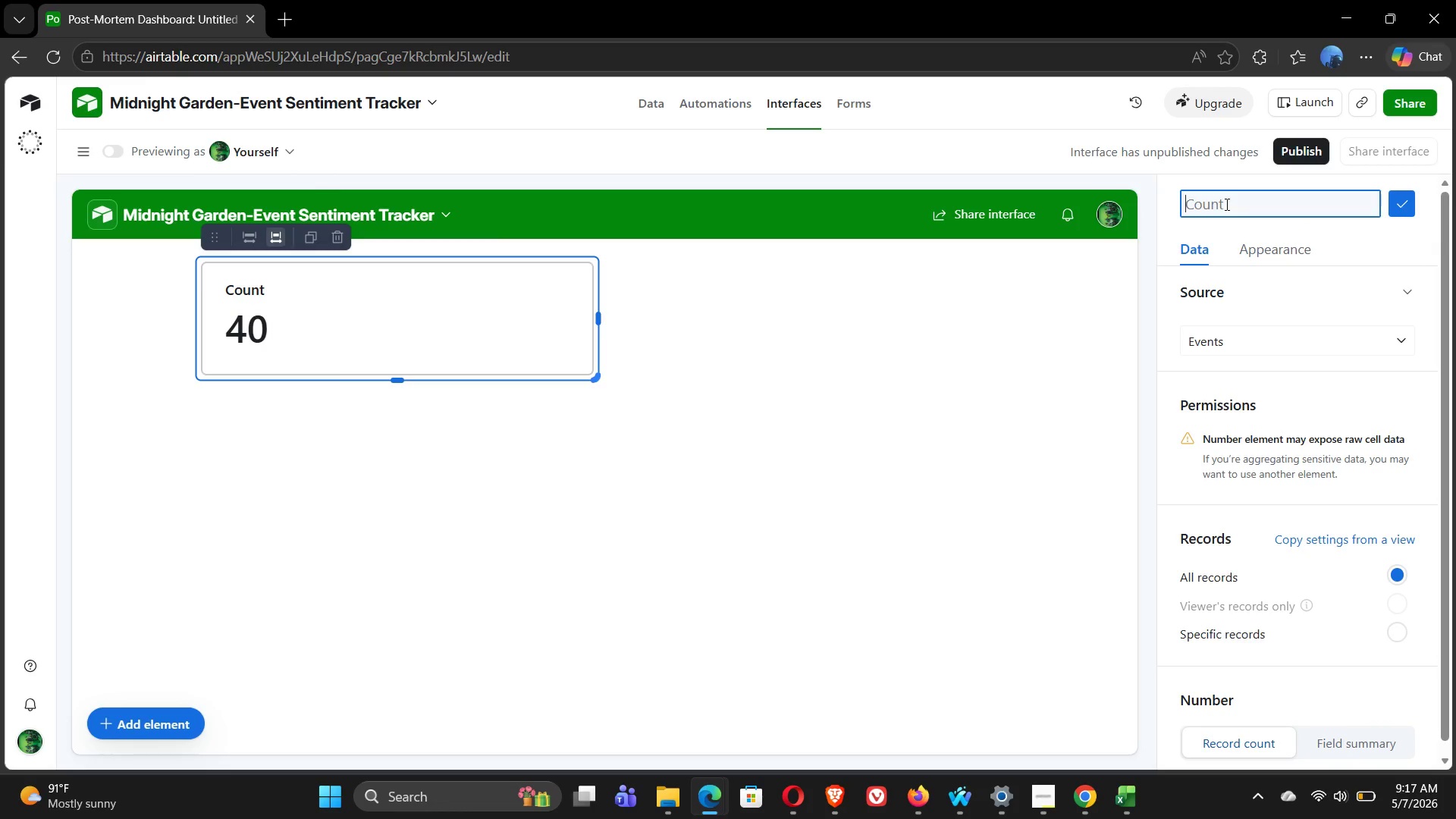 
type(Total)
 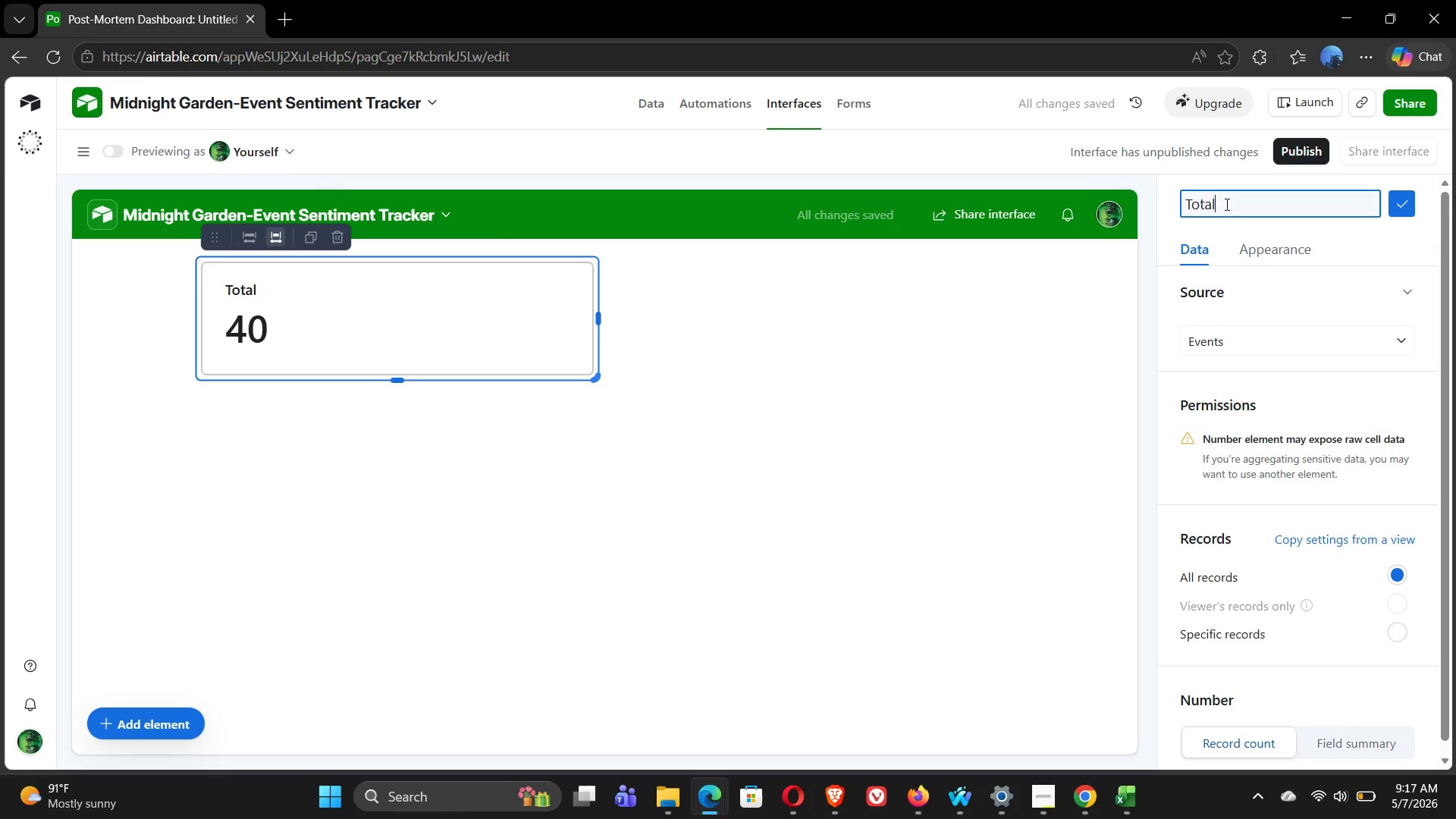 
wait(5.91)
 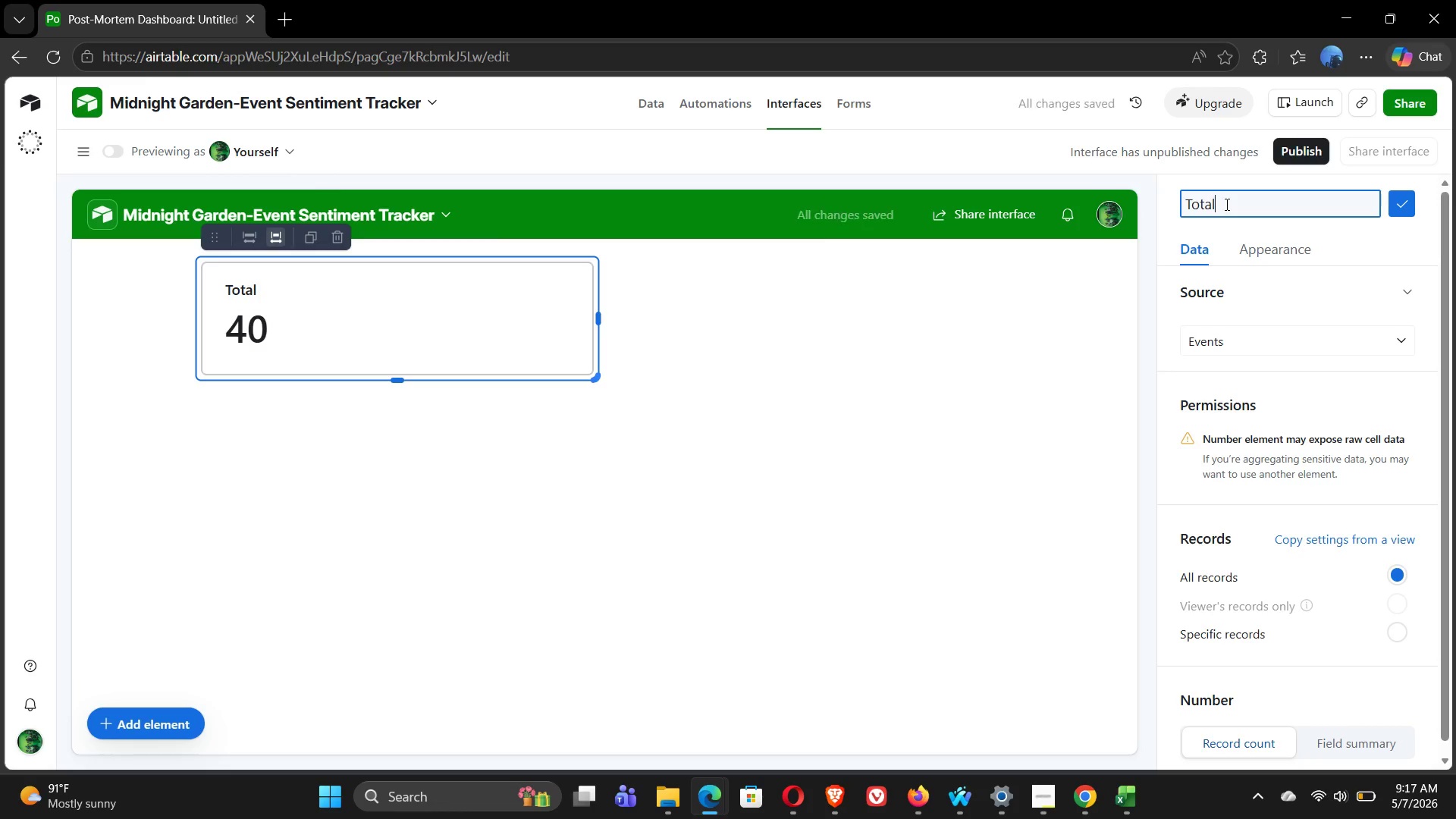 
type( Event)
 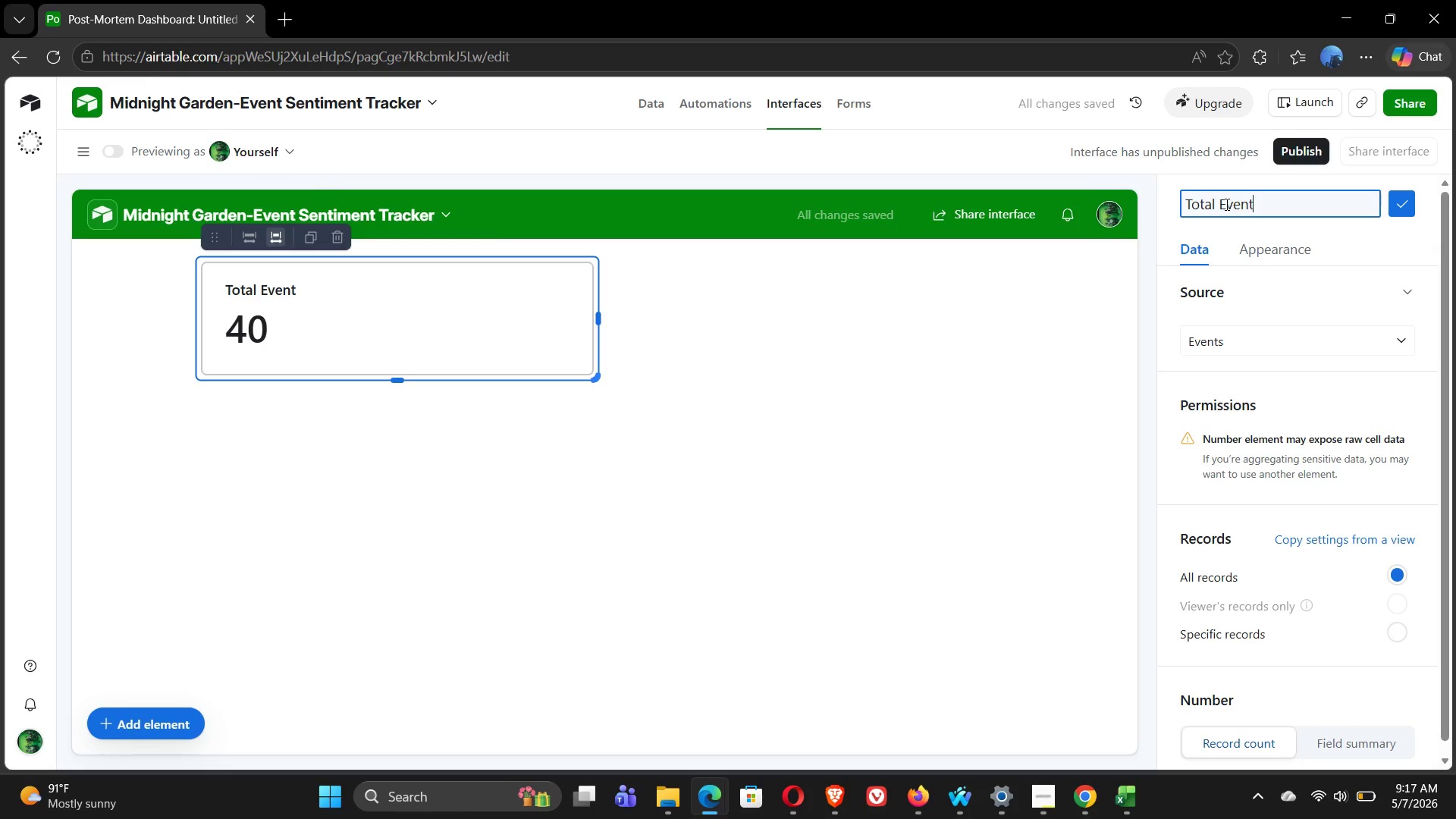 
wait(9.64)
 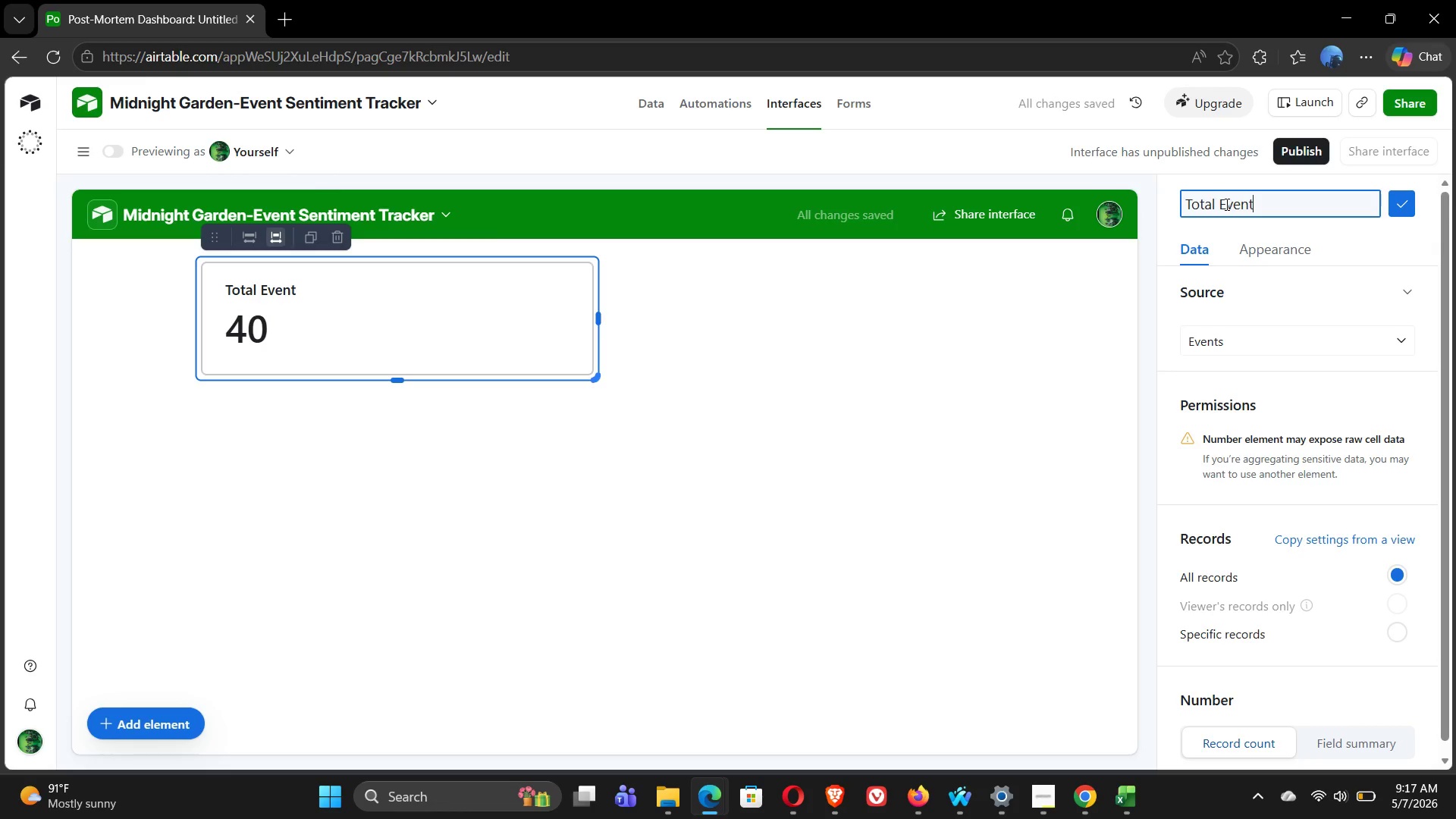 
key(Backspace)
type(ts Tracked)
 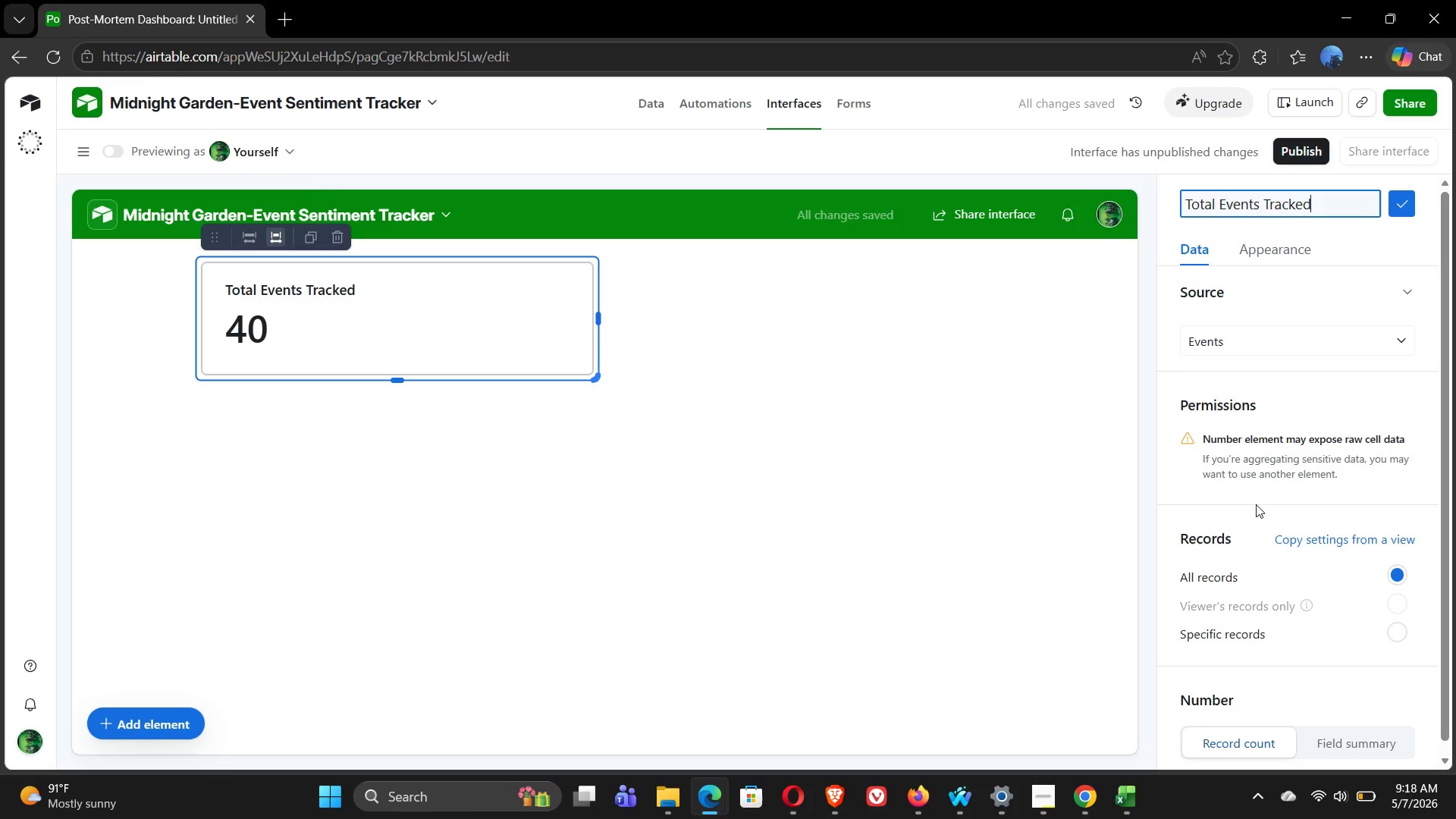 
wait(8.39)
 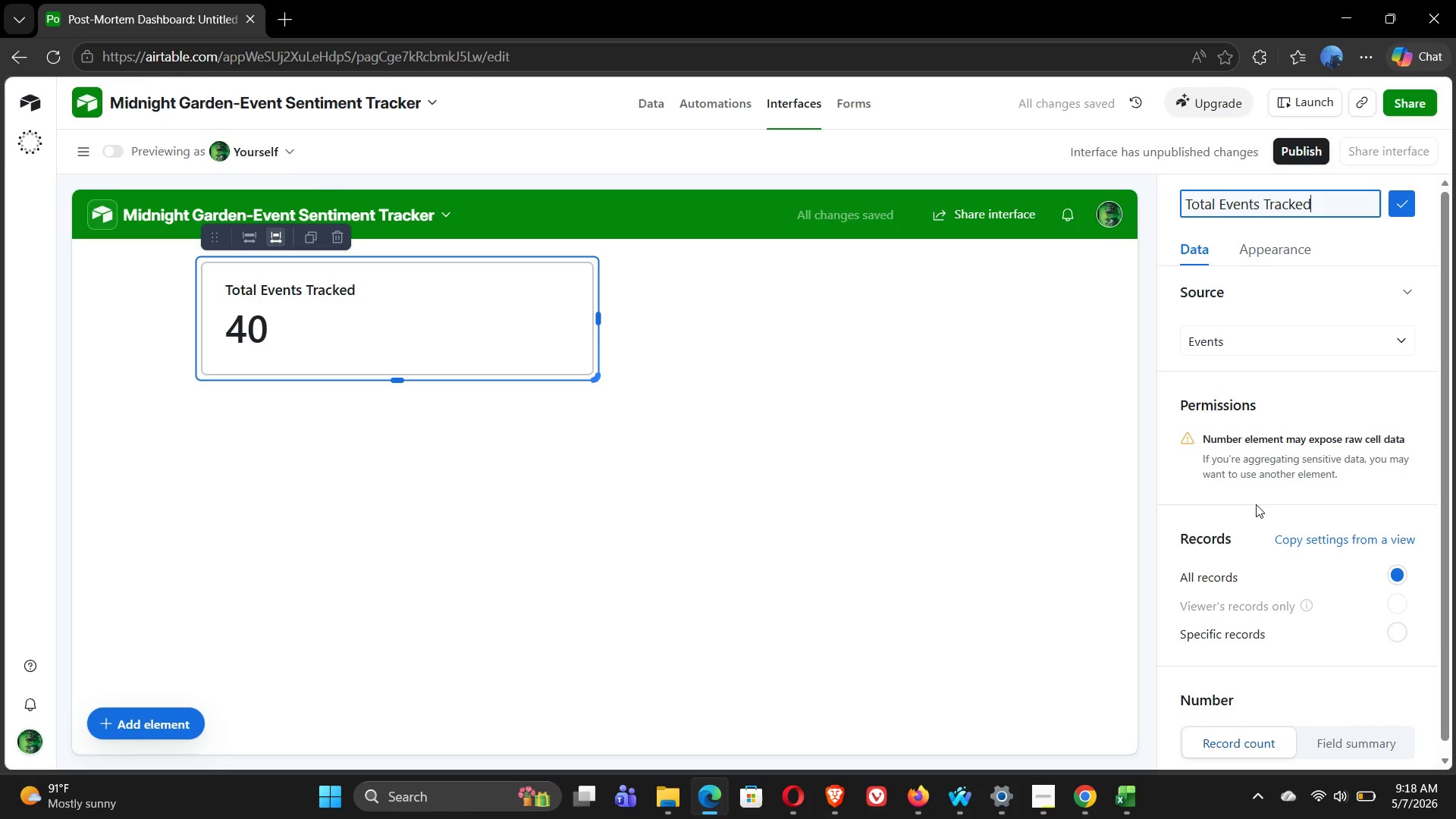 
left_click([769, 310])
 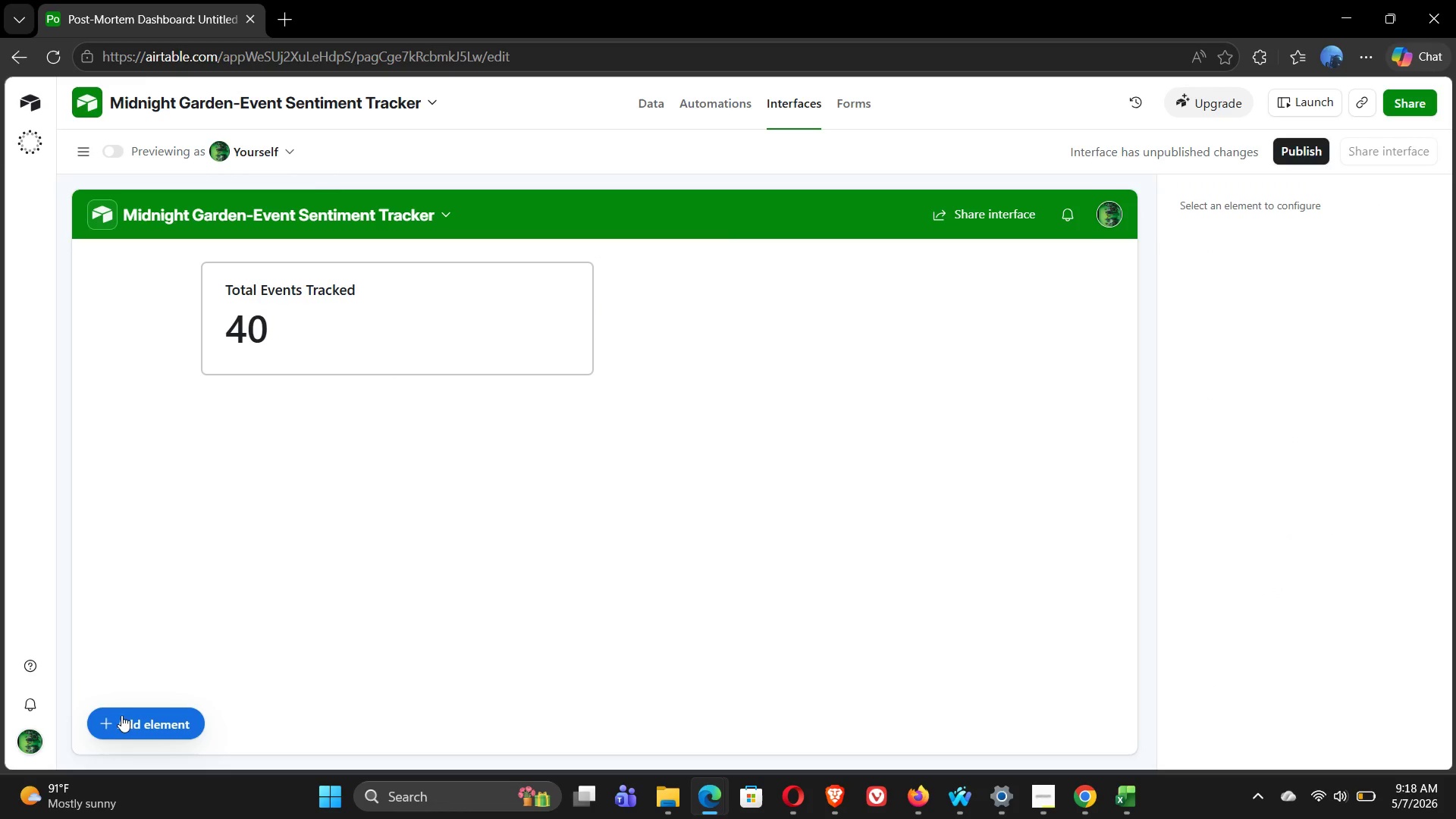 
left_click([108, 723])
 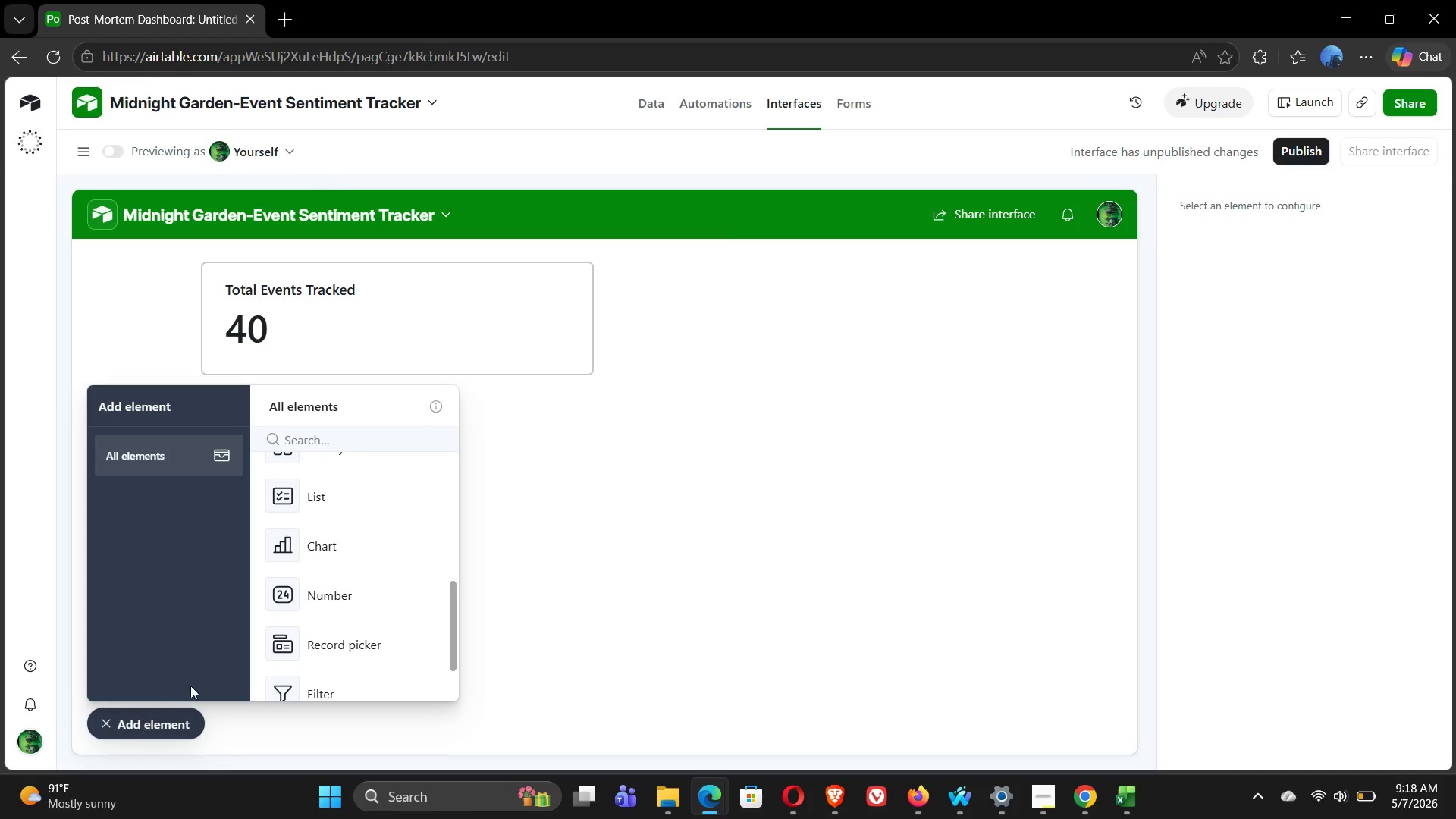 
left_click([362, 599])
 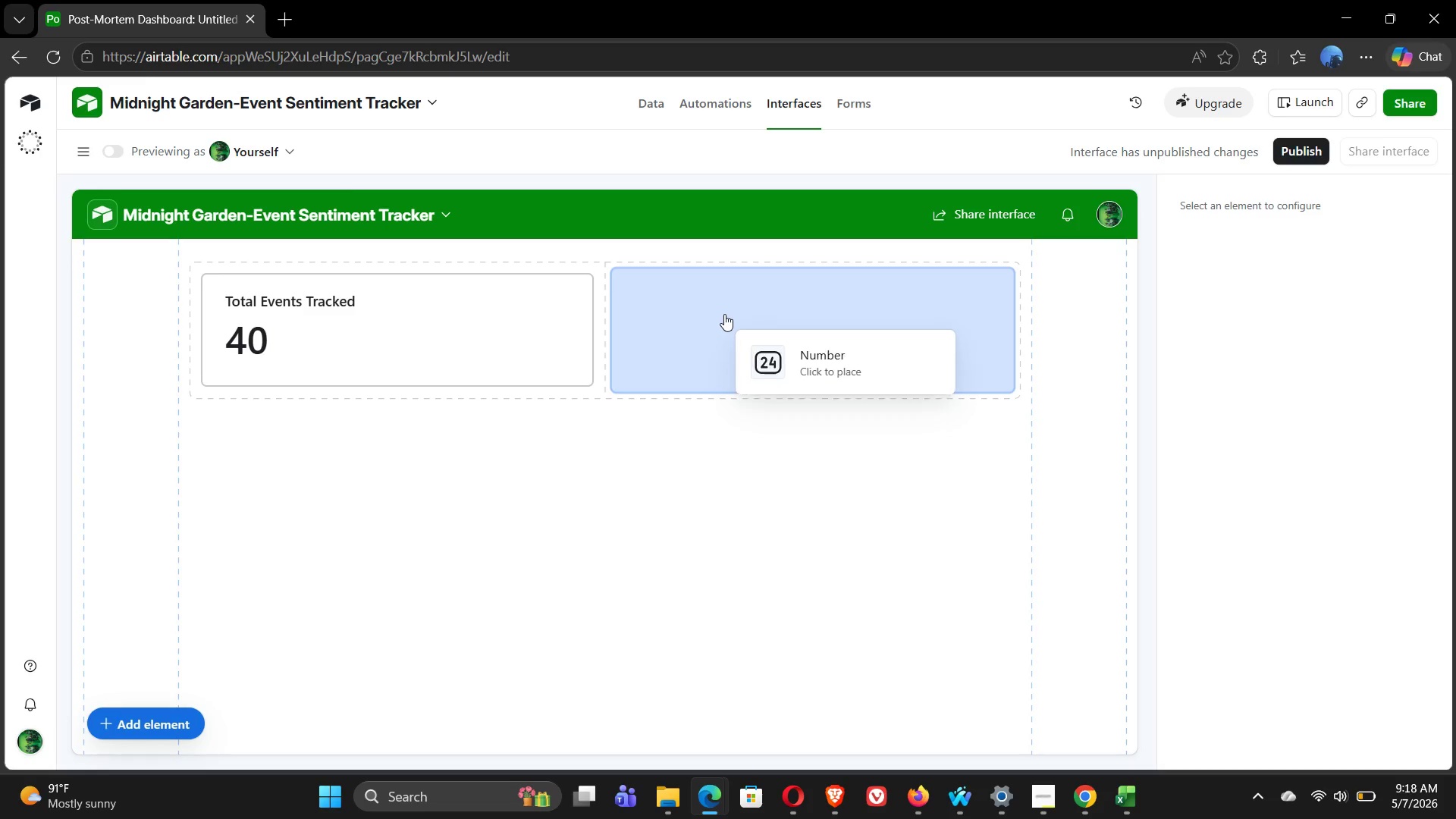 
left_click([699, 309])
 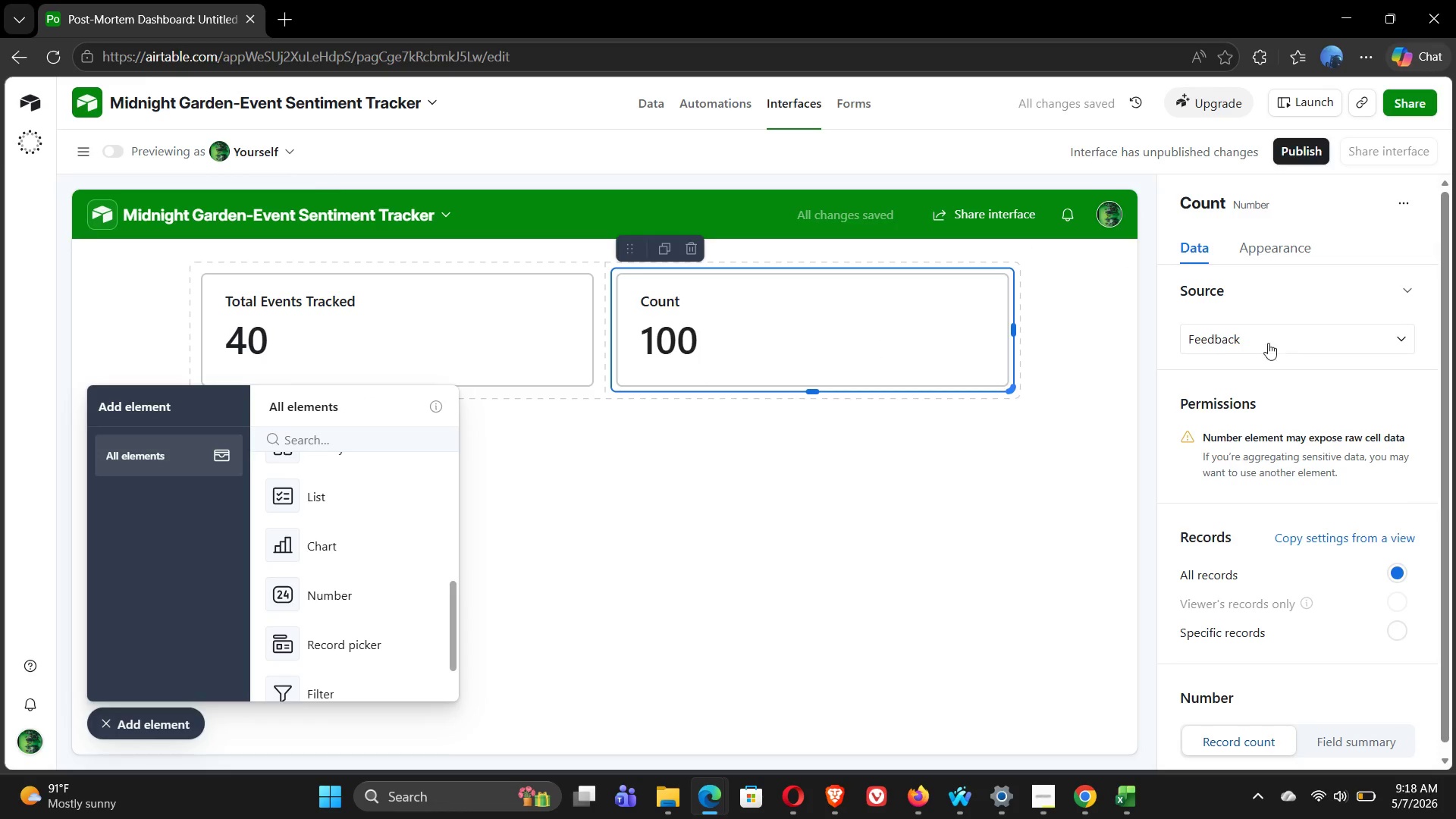 
left_click([1298, 340])
 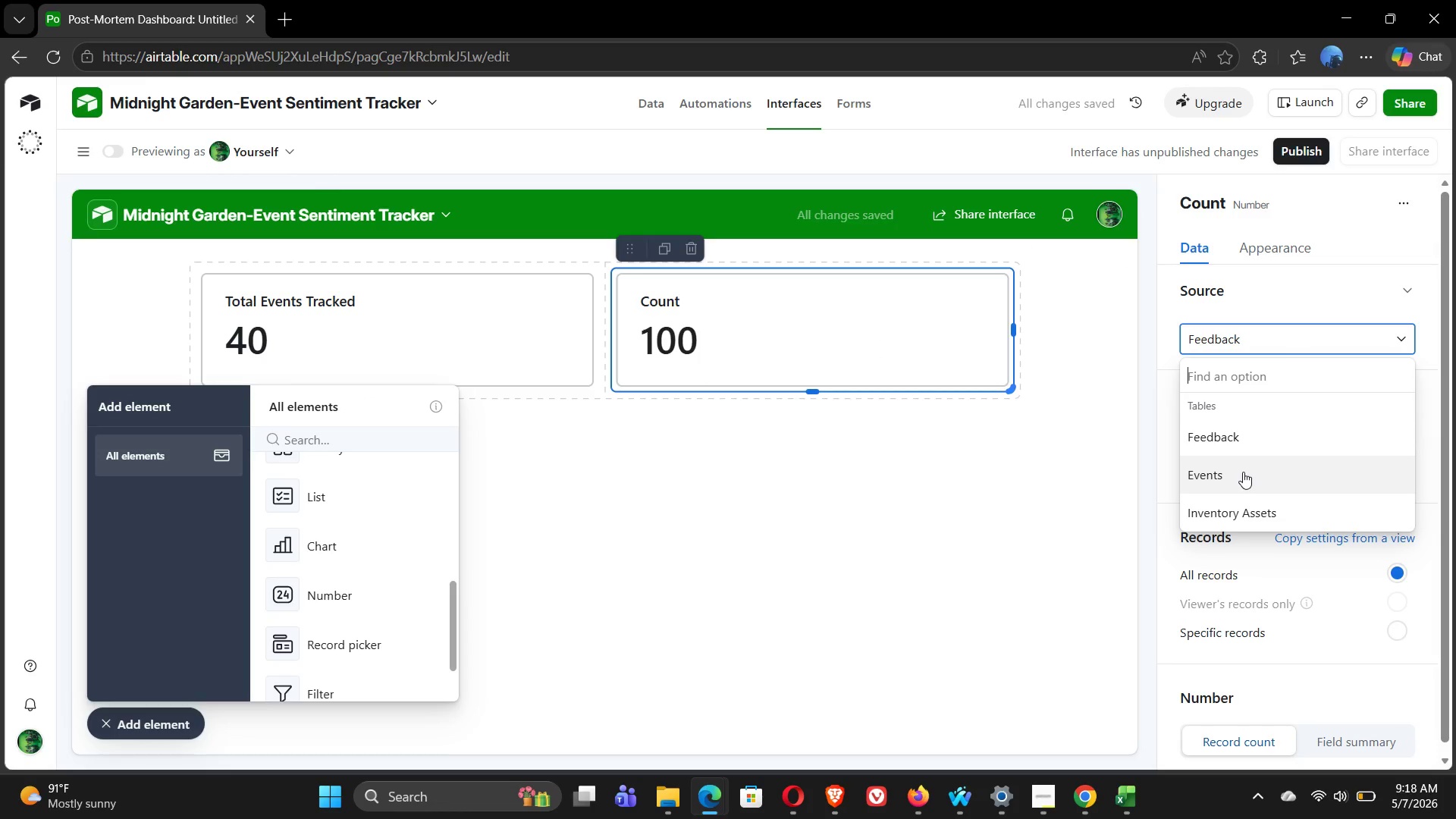 
left_click([1243, 472])
 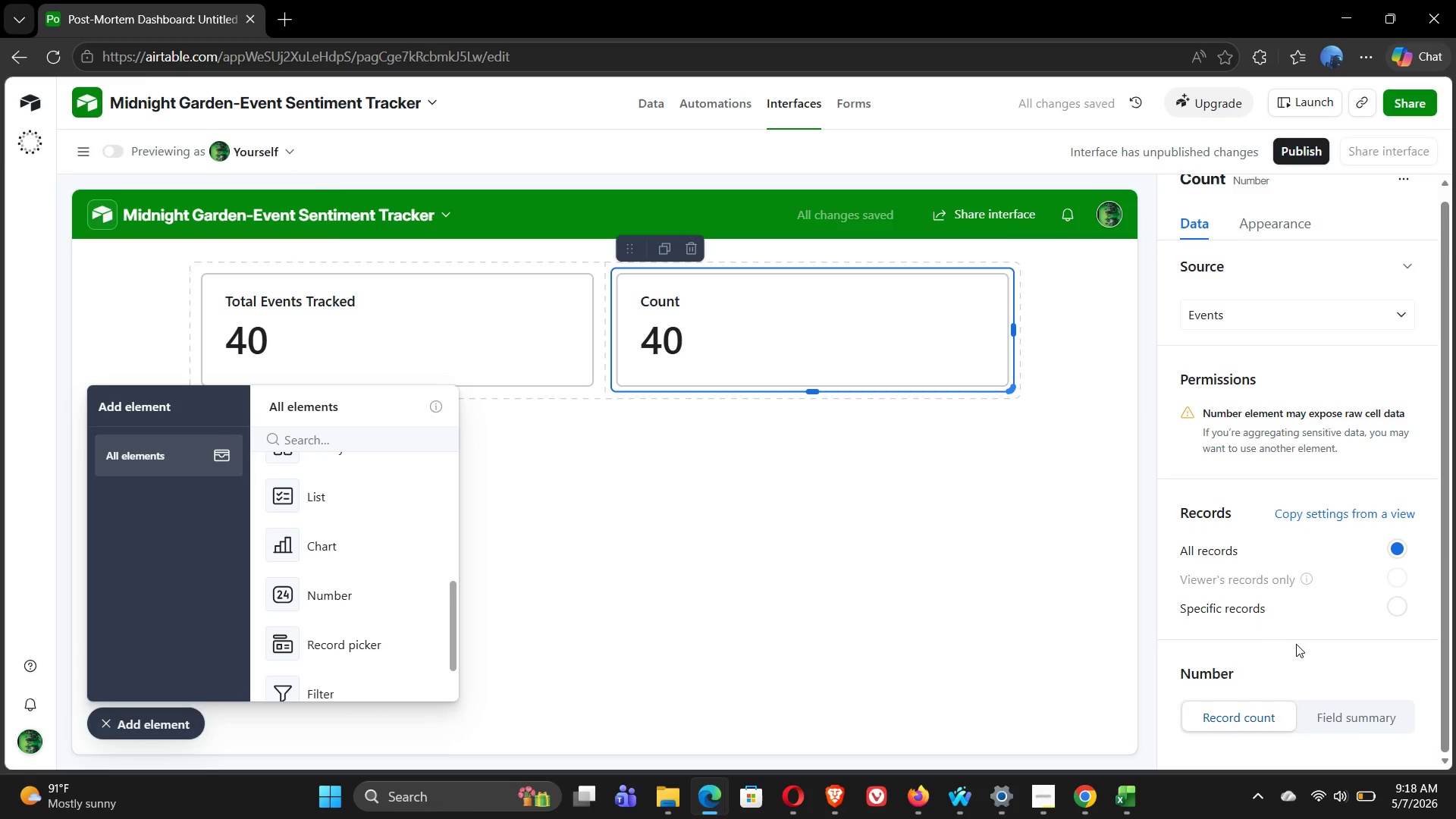 
wait(6.74)
 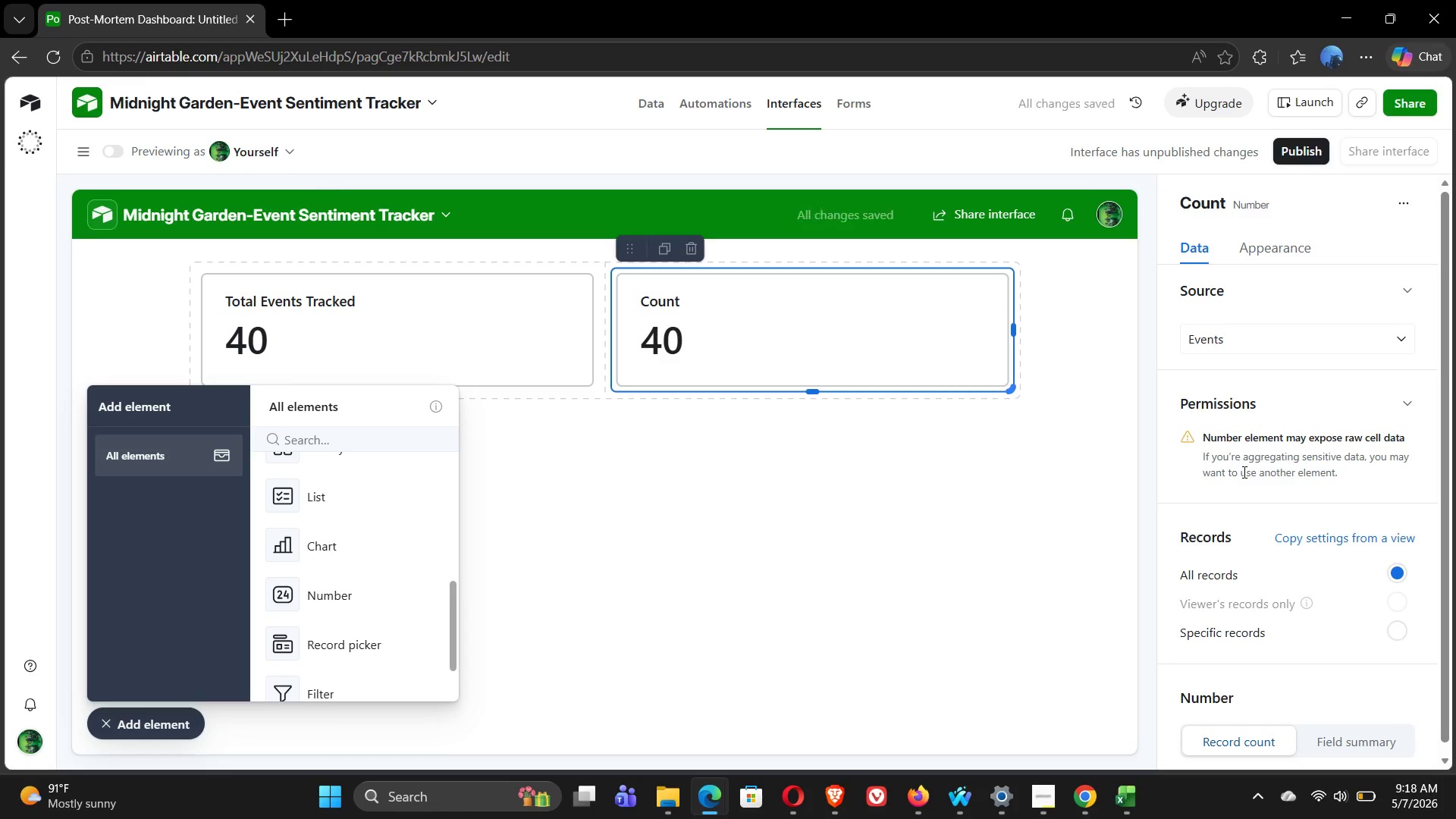 
left_click([1365, 736])
 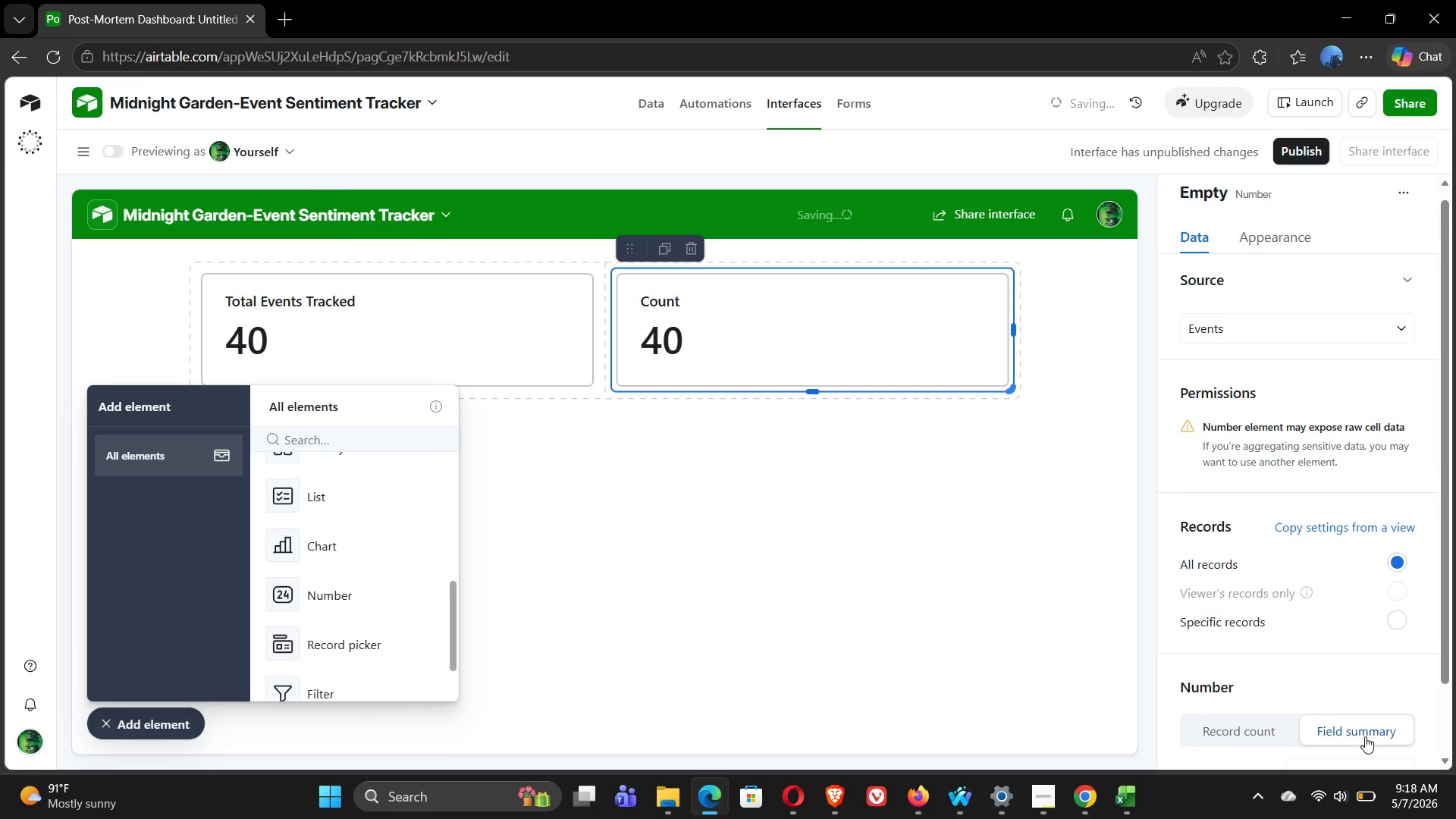 
mouse_move([1361, 683])
 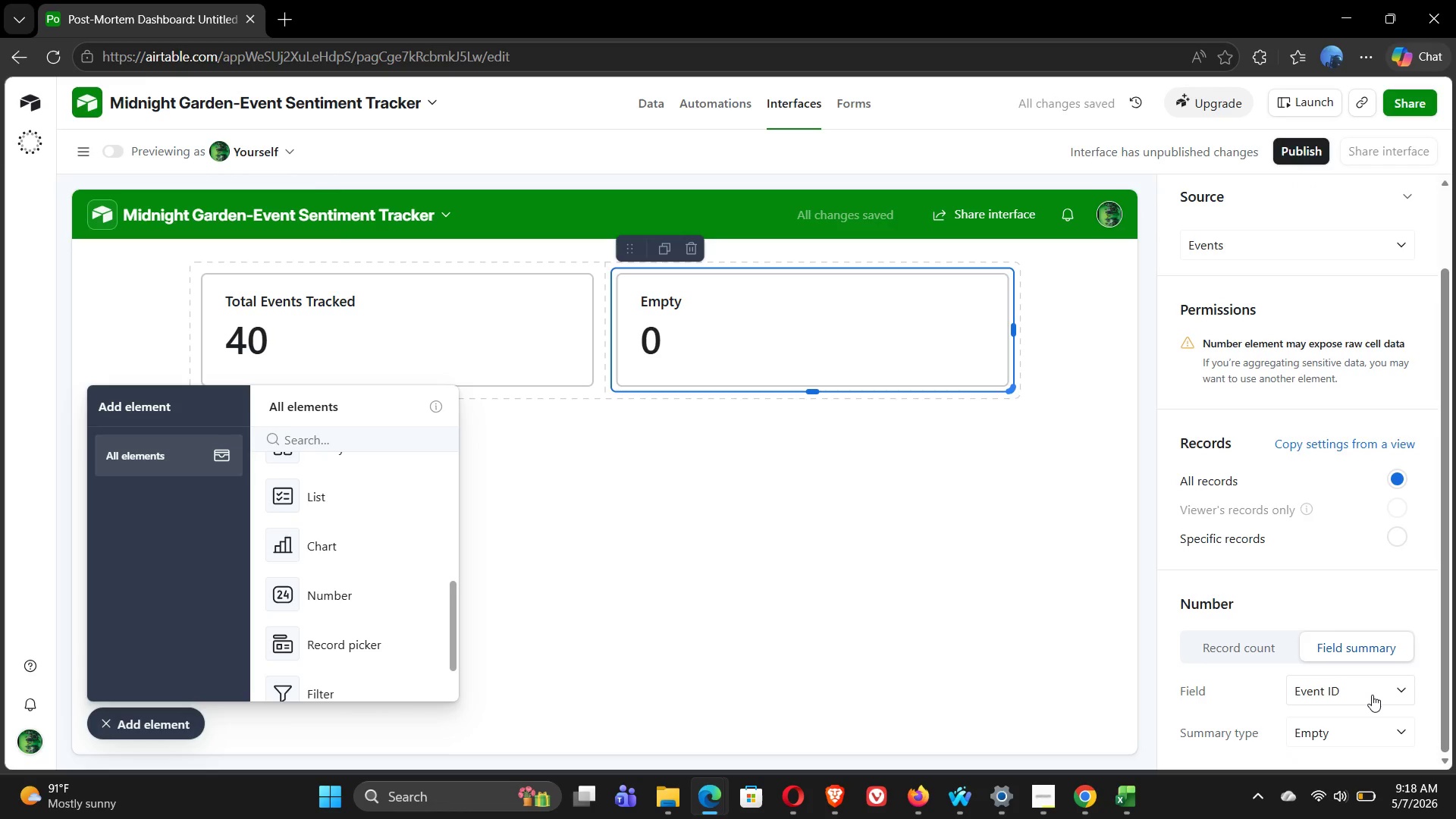 
left_click([1372, 695])
 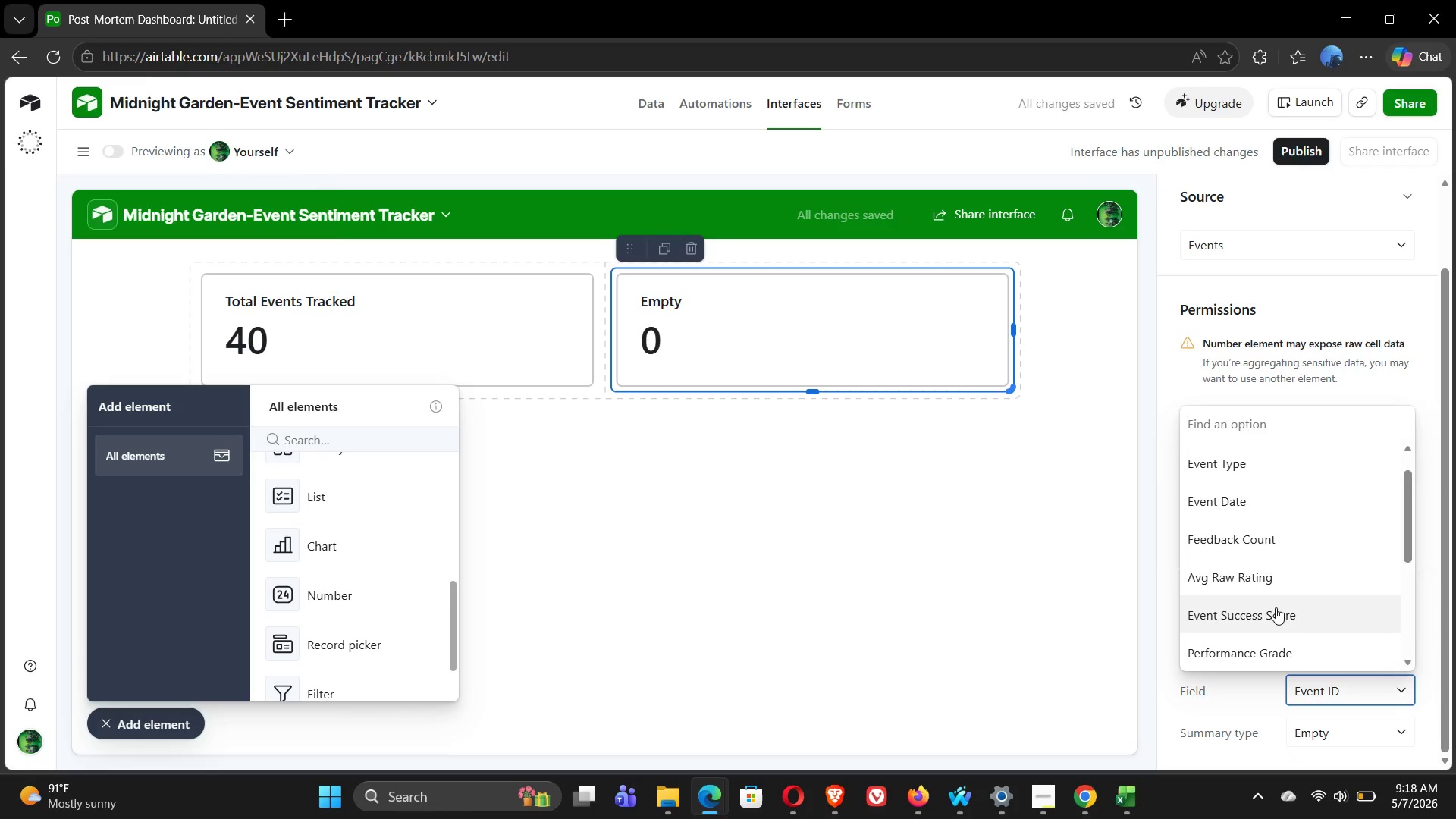 
left_click([1276, 607])
 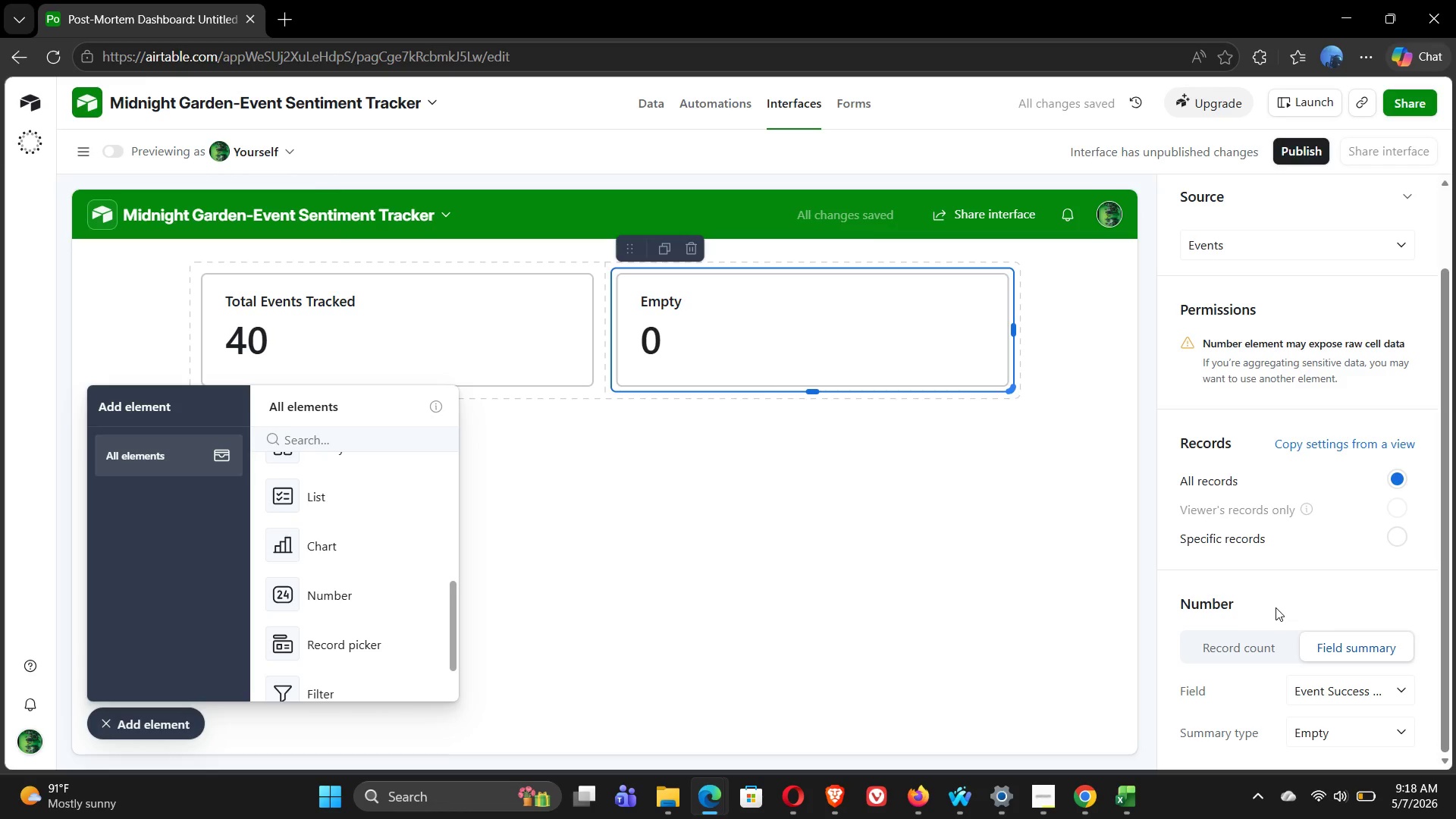 
wait(10.38)
 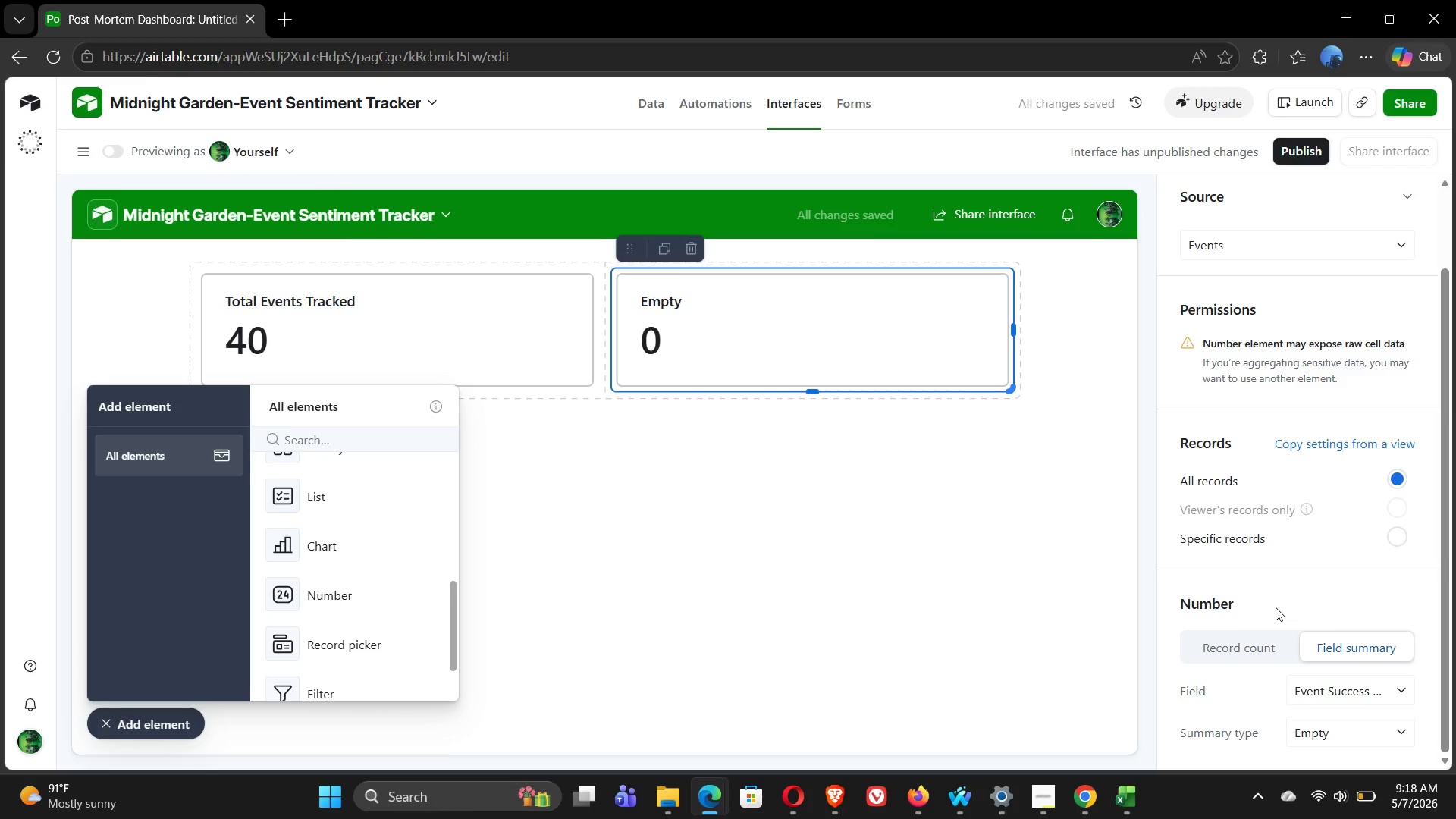 
left_click([1342, 734])
 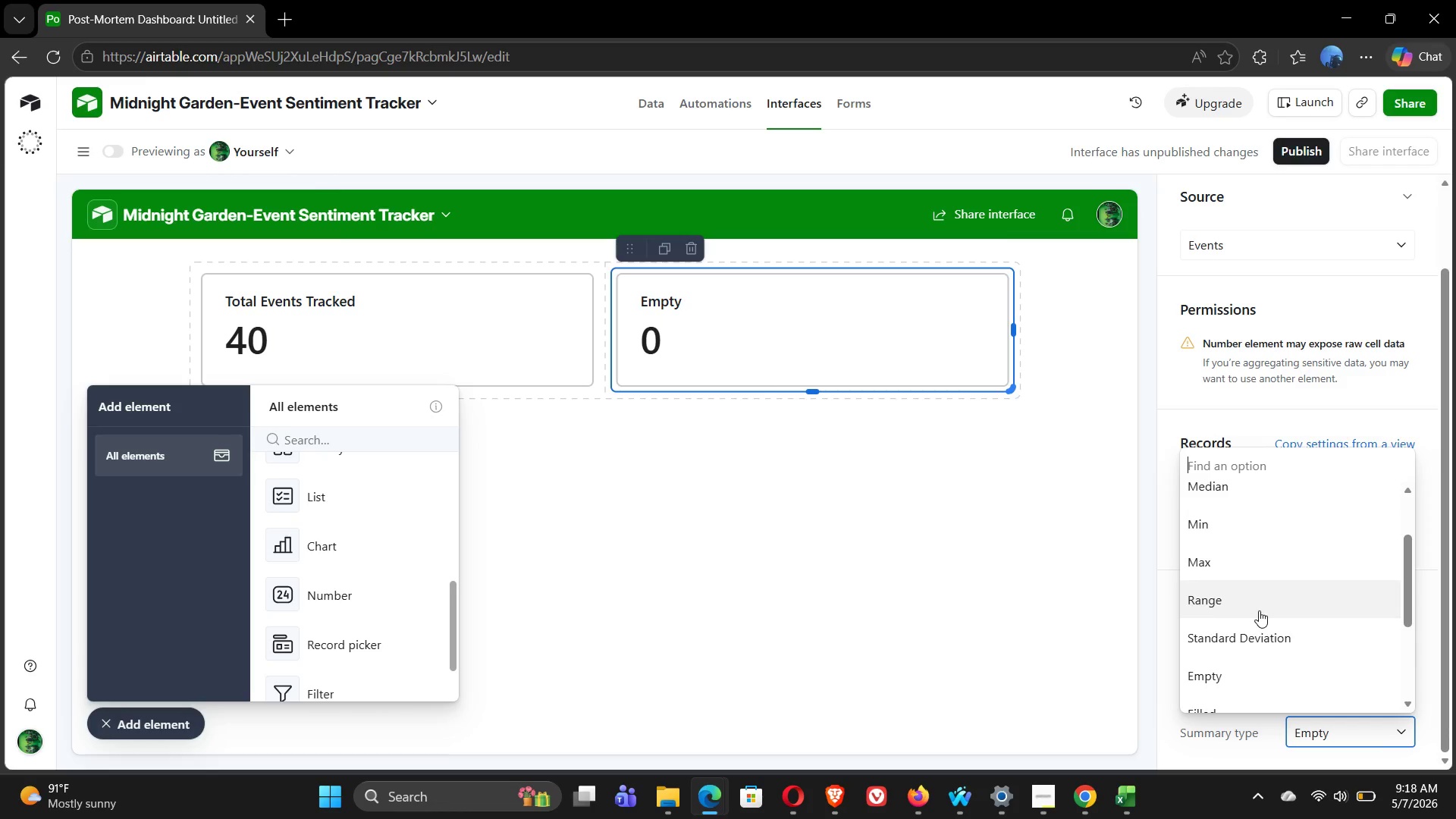 
left_click([1232, 543])
 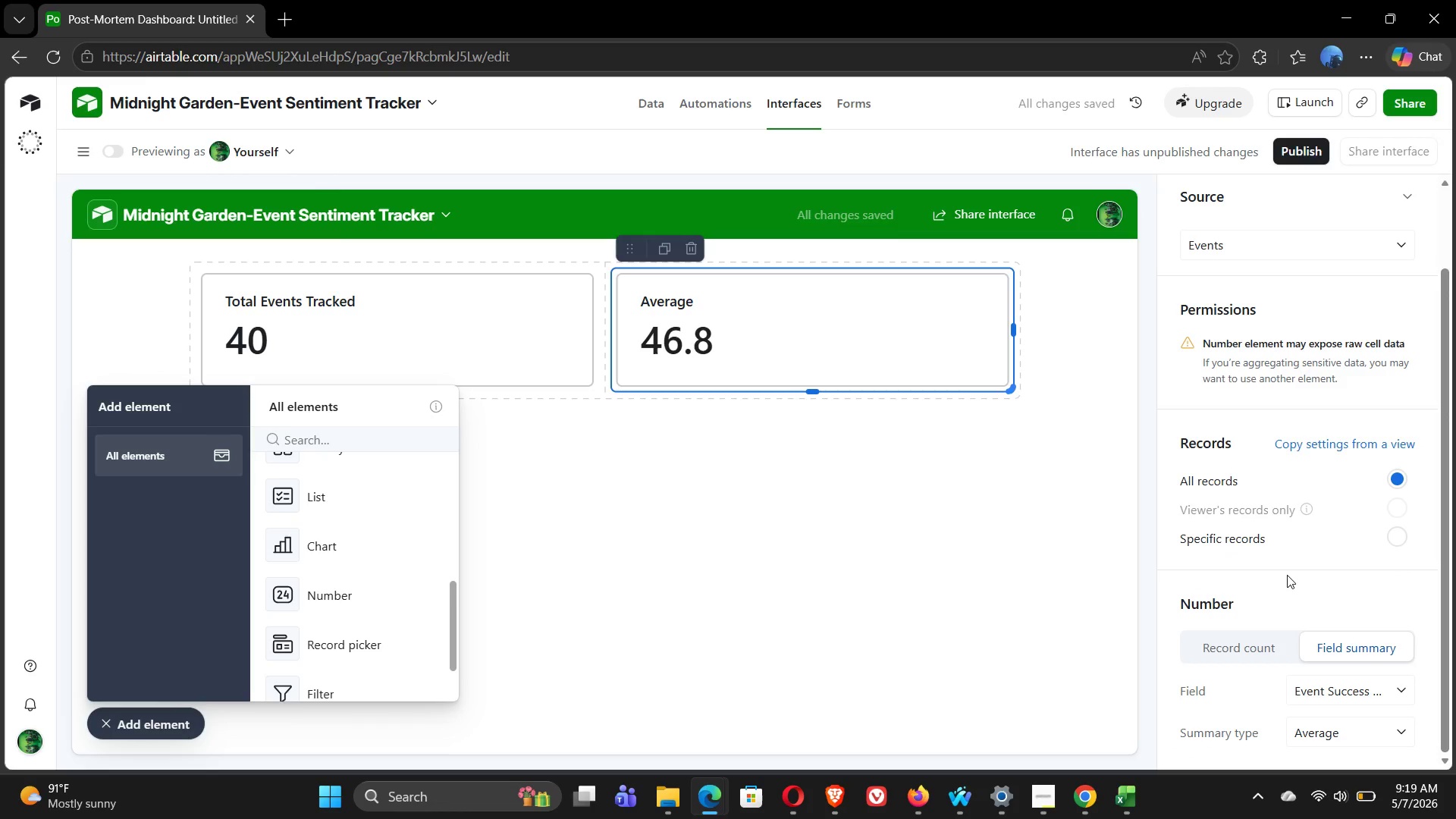 
wait(11.34)
 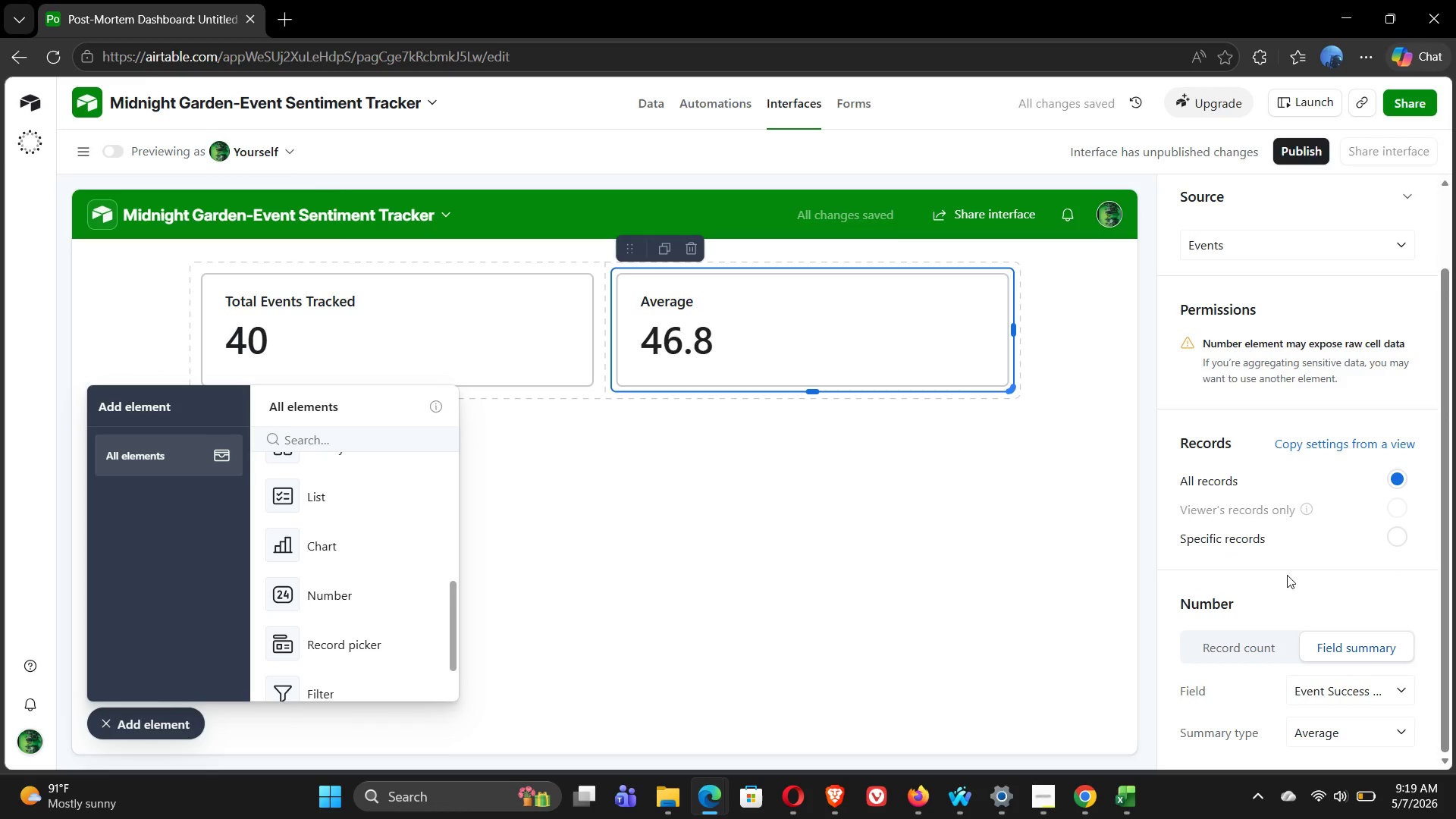 
left_click([1309, 202])
 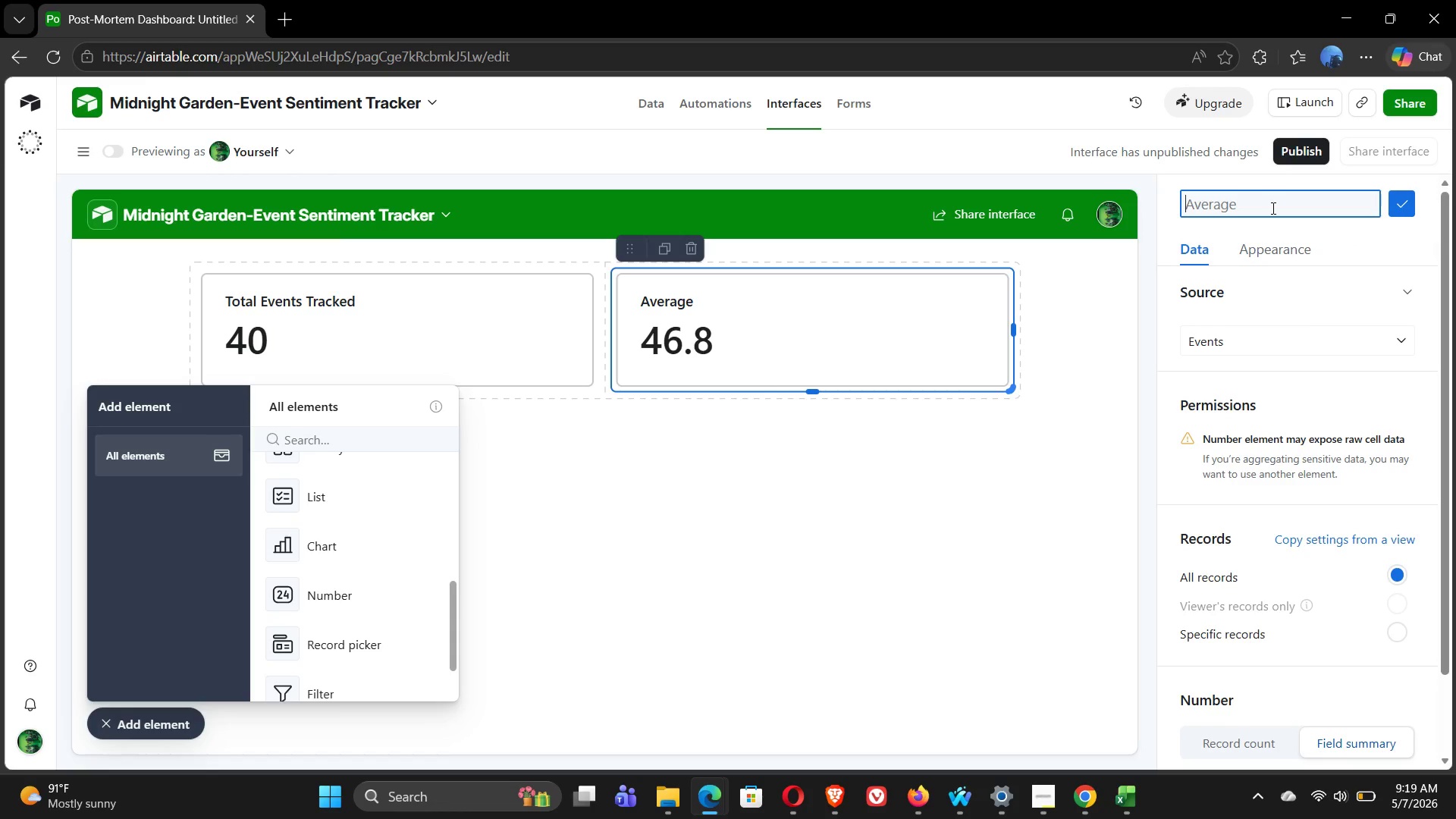 
type(Average Event SU)
key(Backspace)
type(uccess Score)
 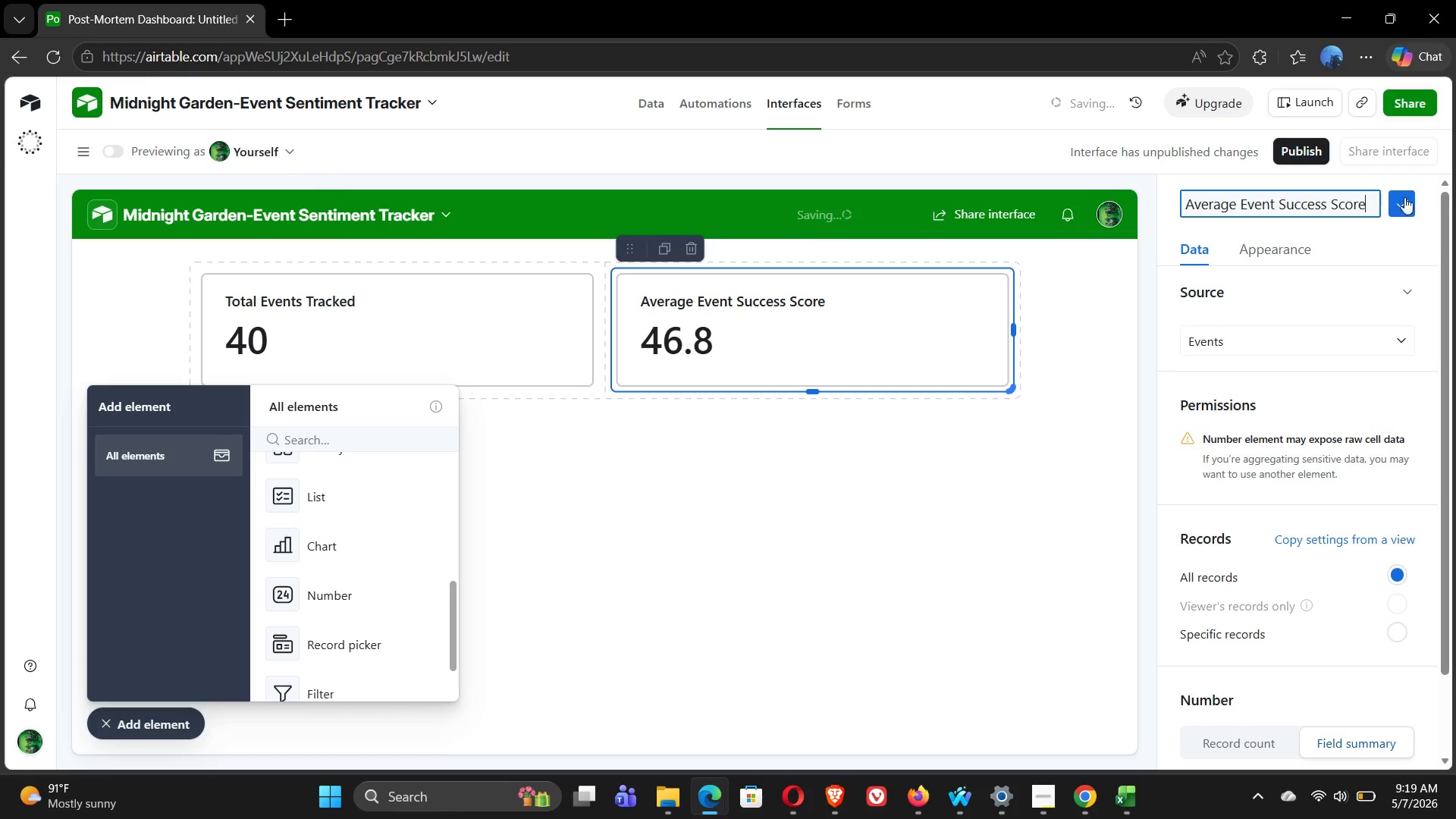 
left_click([1401, 206])
 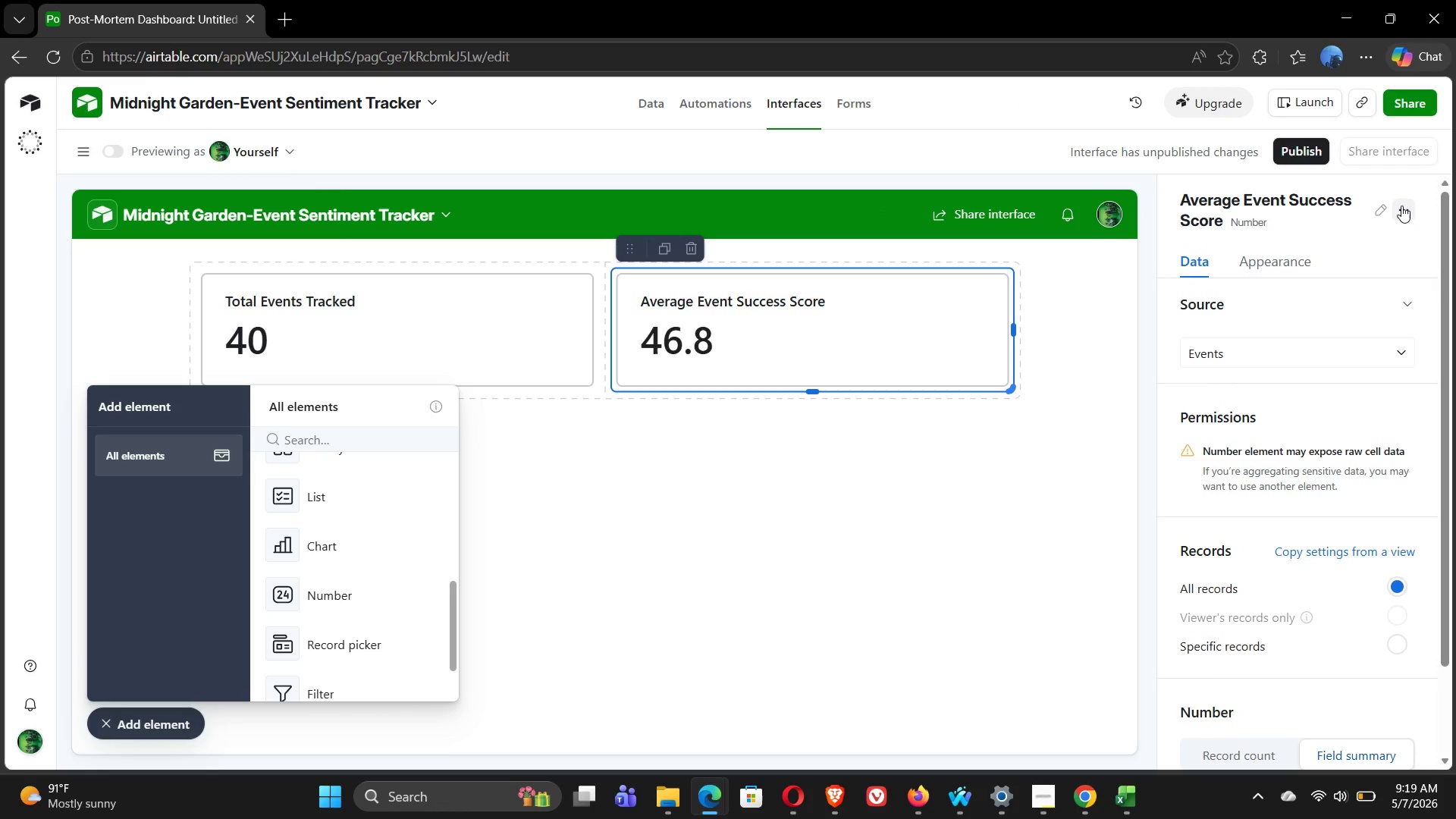 
wait(11.38)
 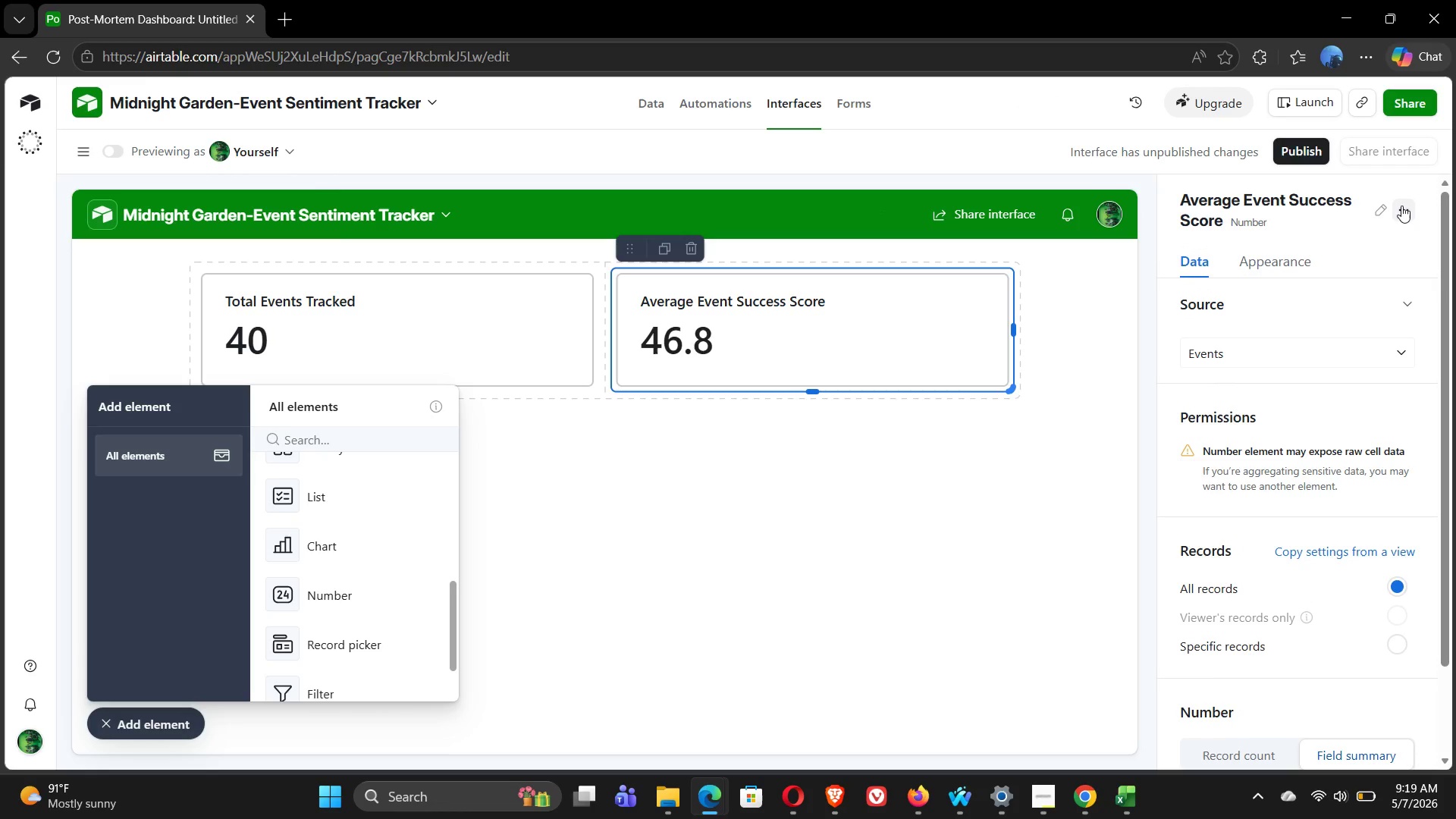 
left_click([325, 601])
 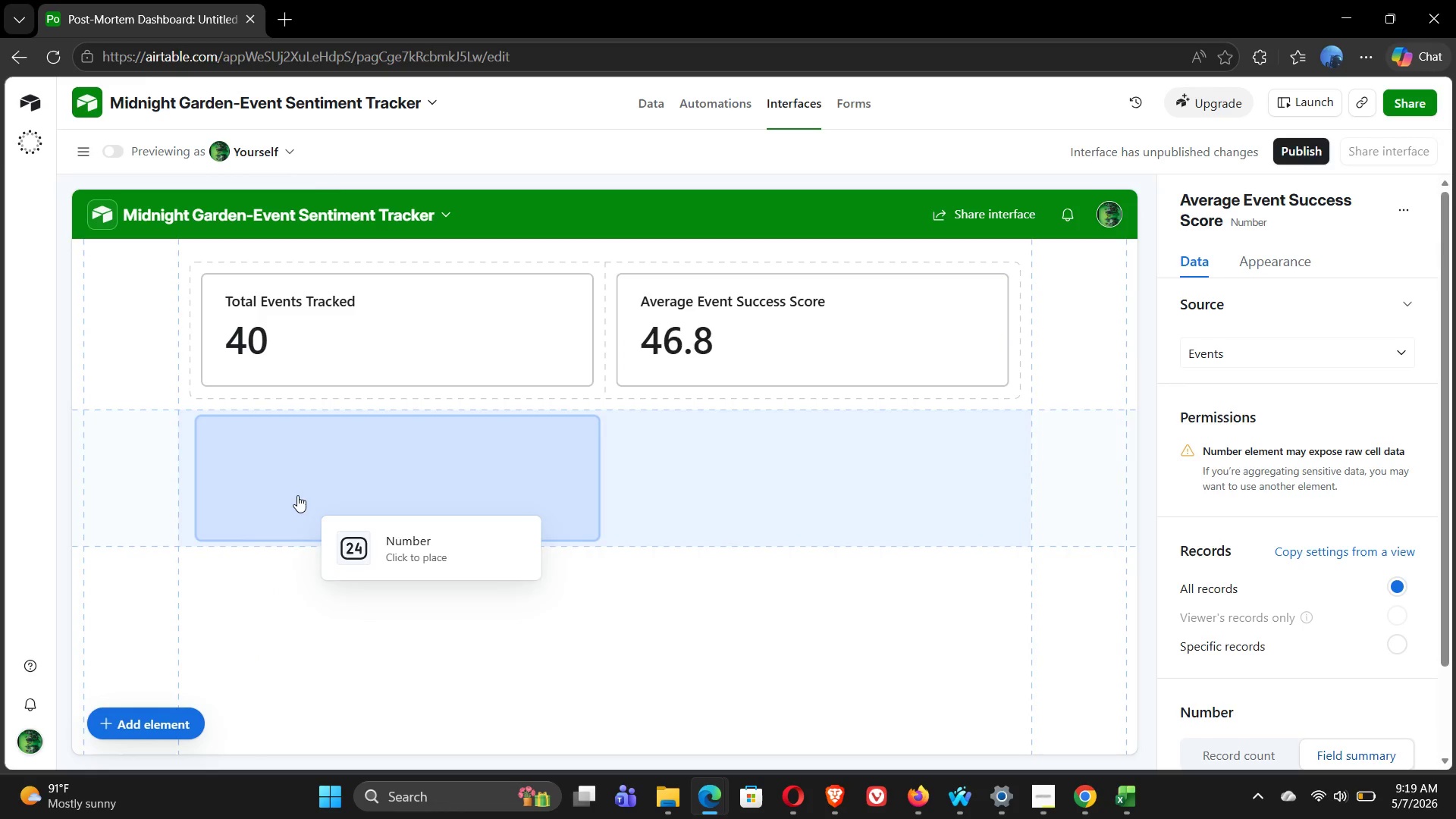 
left_click([290, 490])
 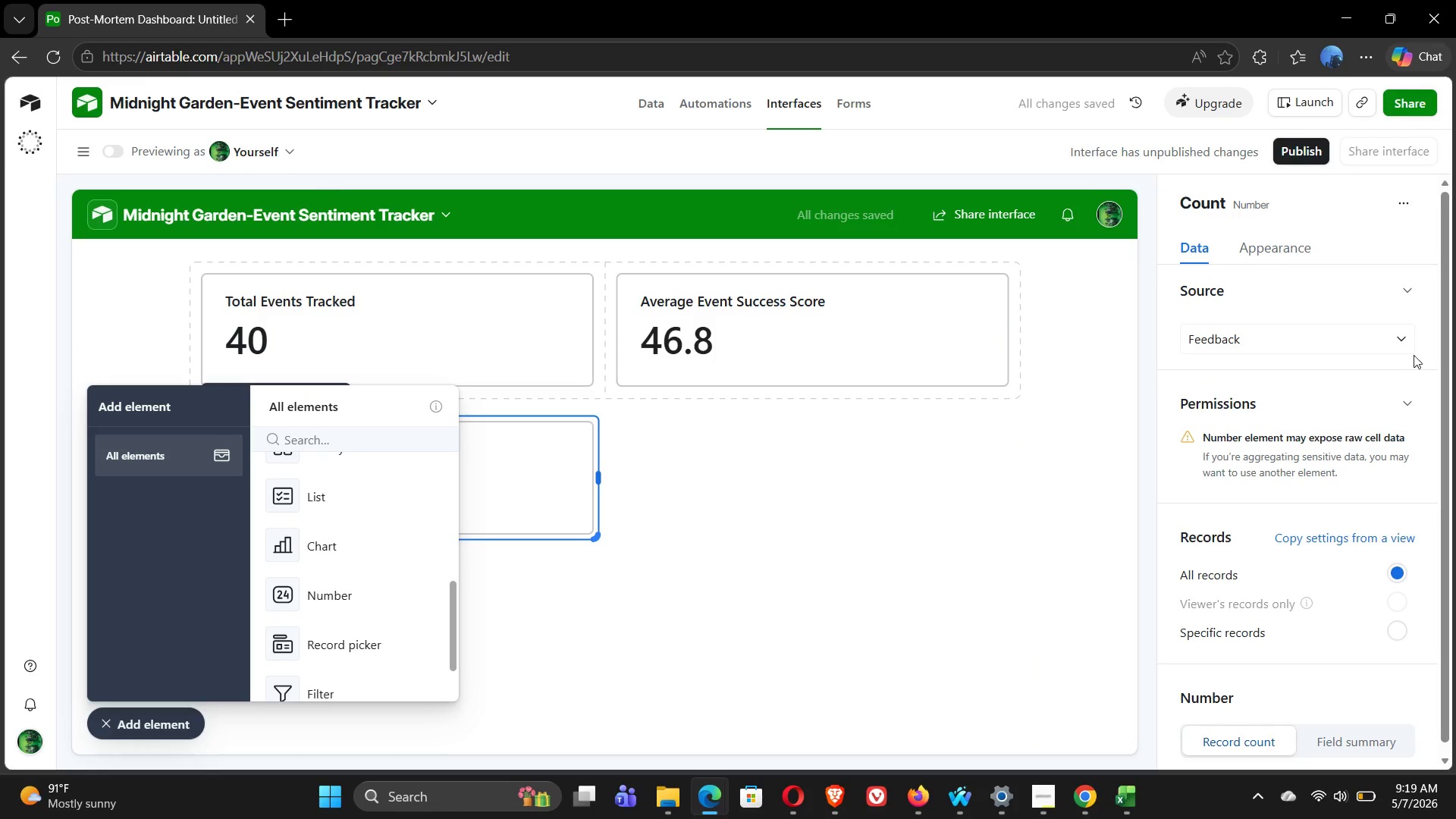 
wait(5.67)
 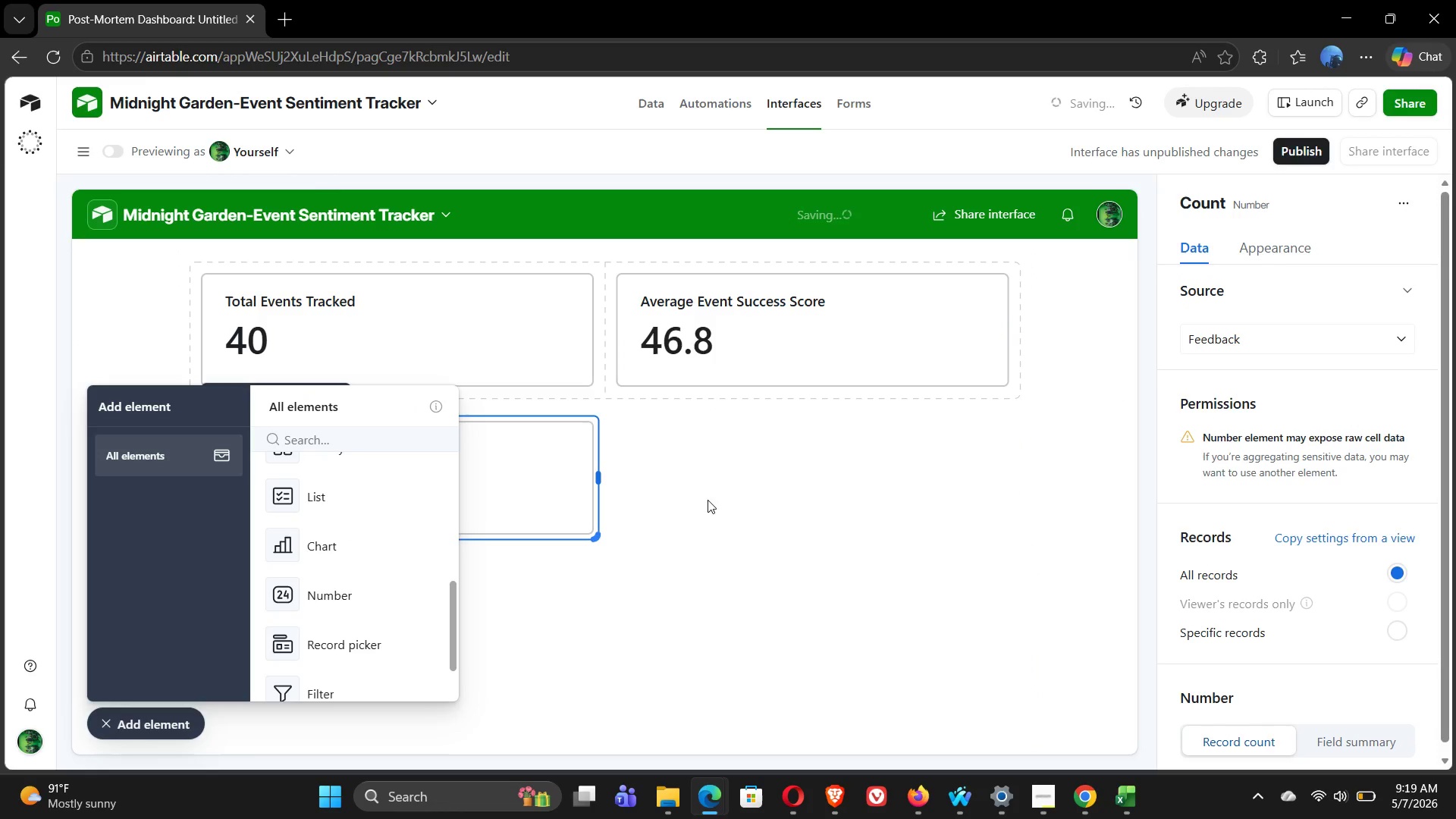 
left_click([1292, 331])
 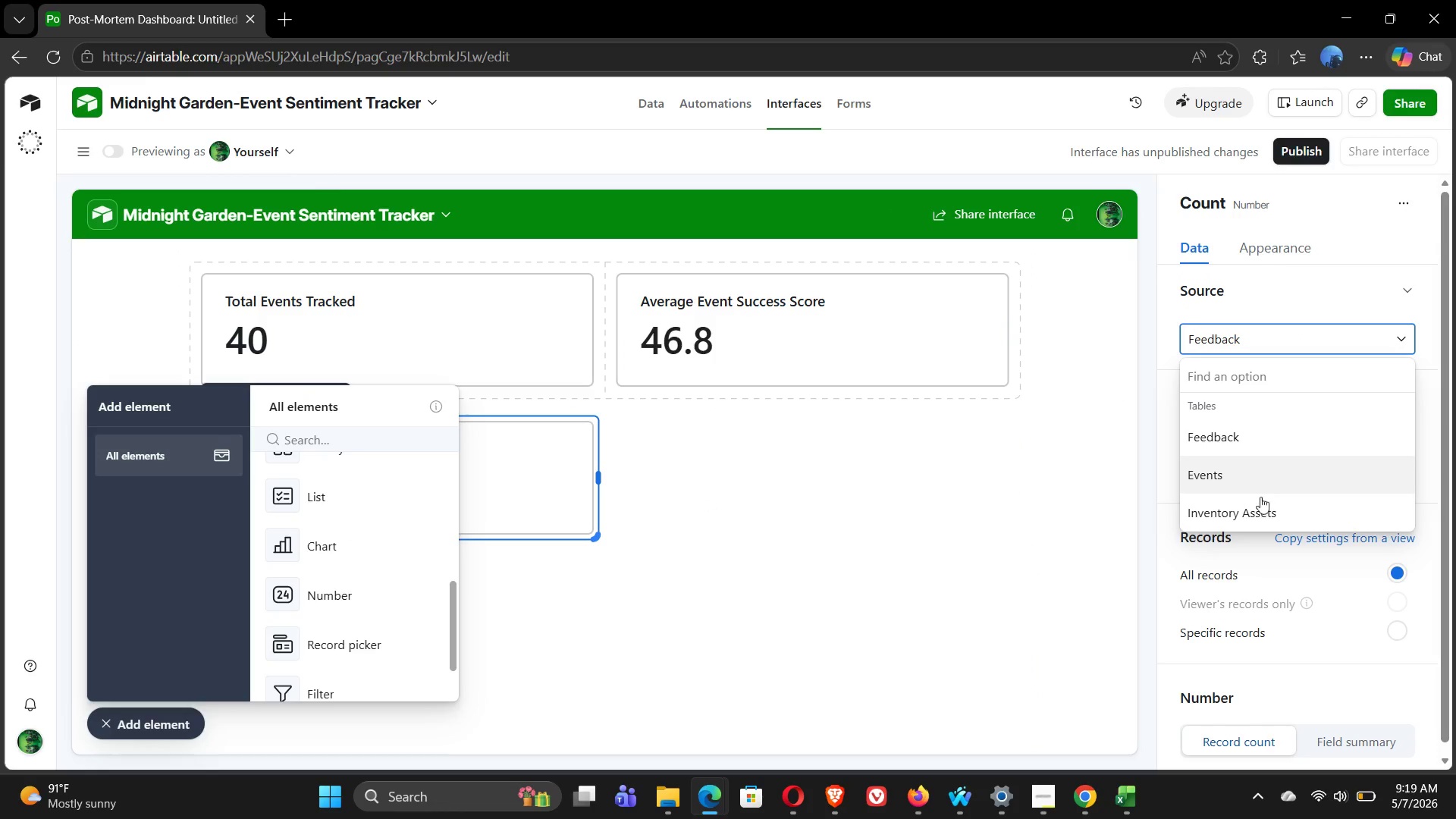 
left_click([1259, 507])
 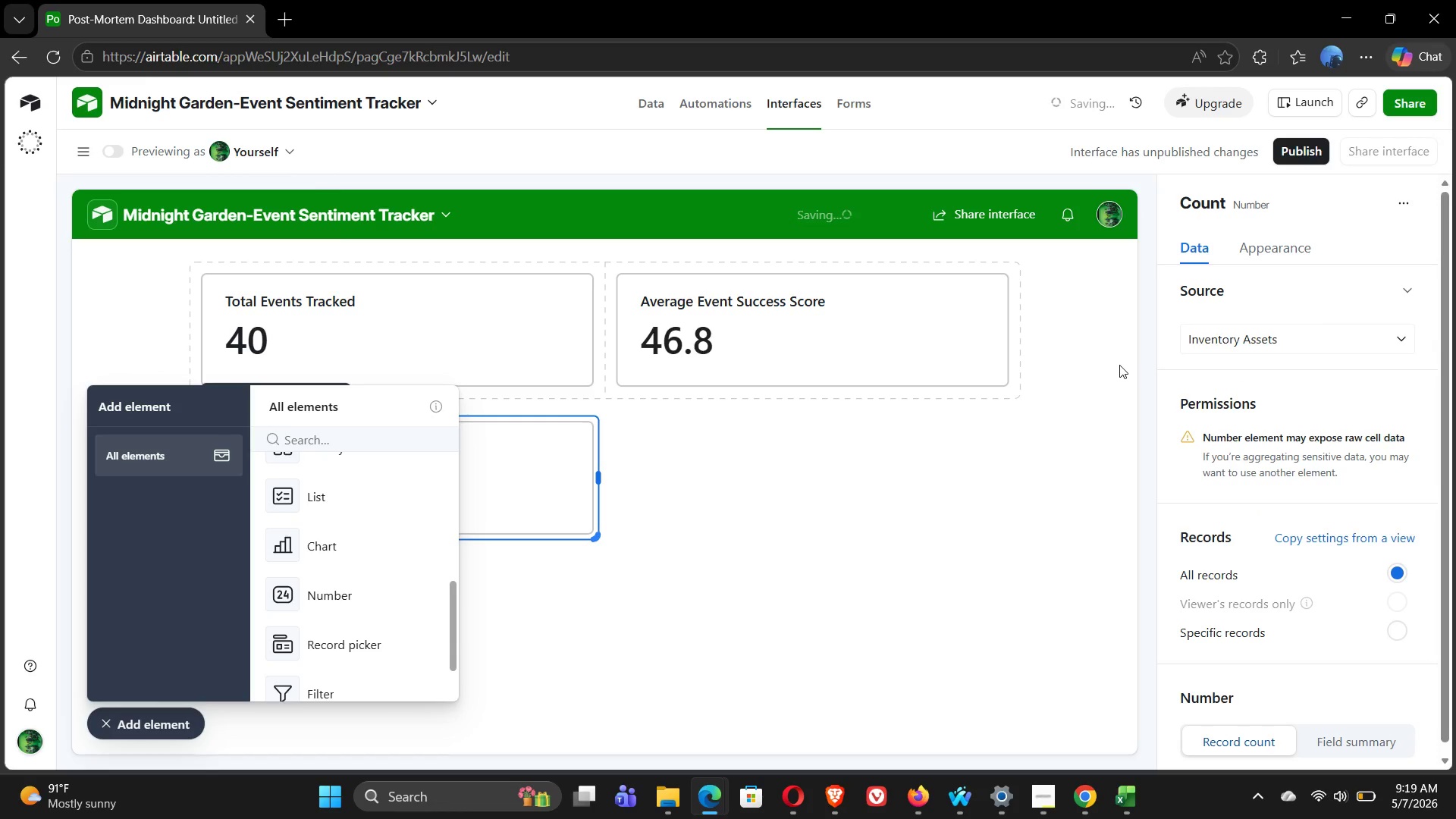 
mouse_move([1299, 449])
 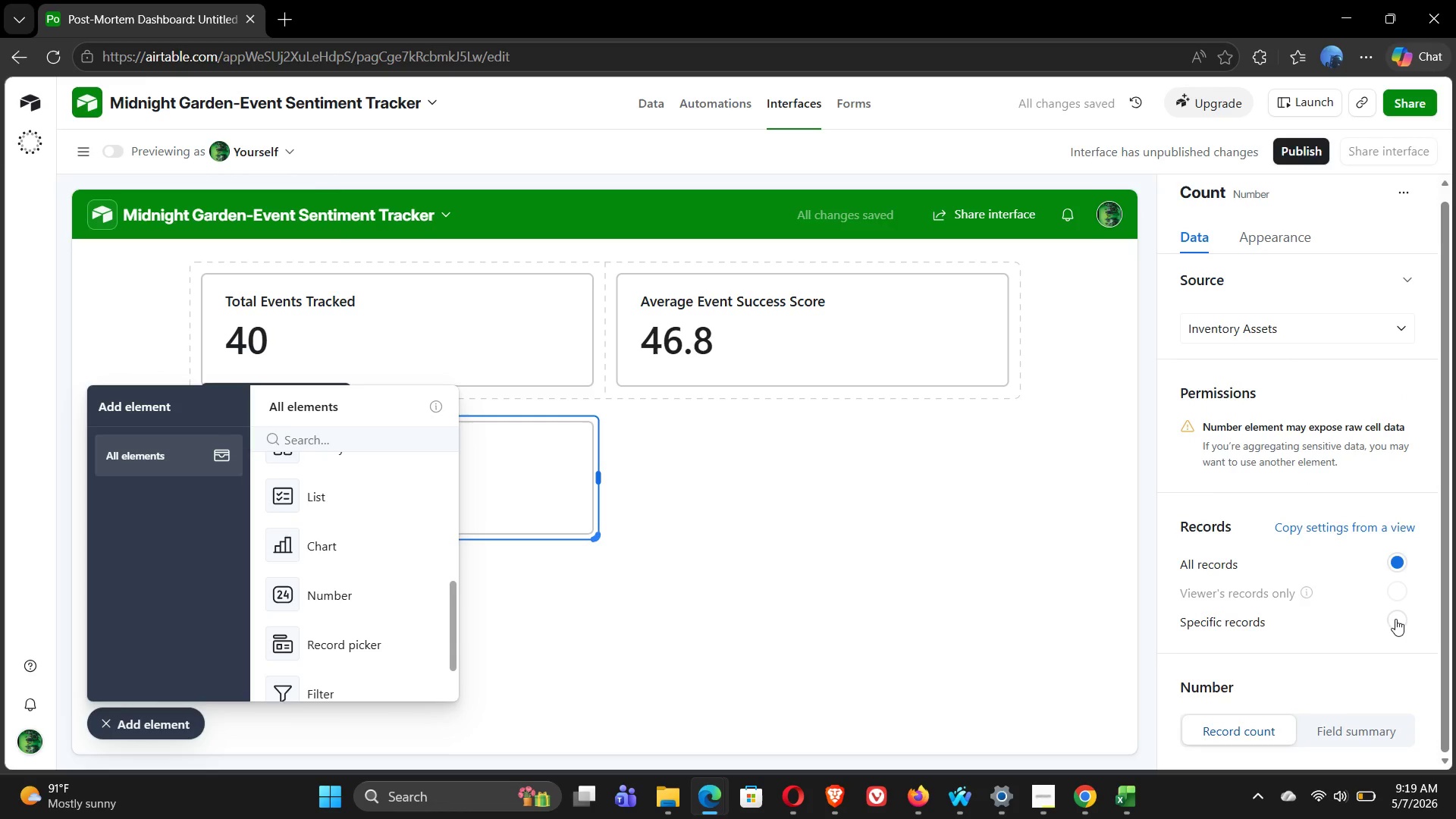 
left_click([1395, 619])
 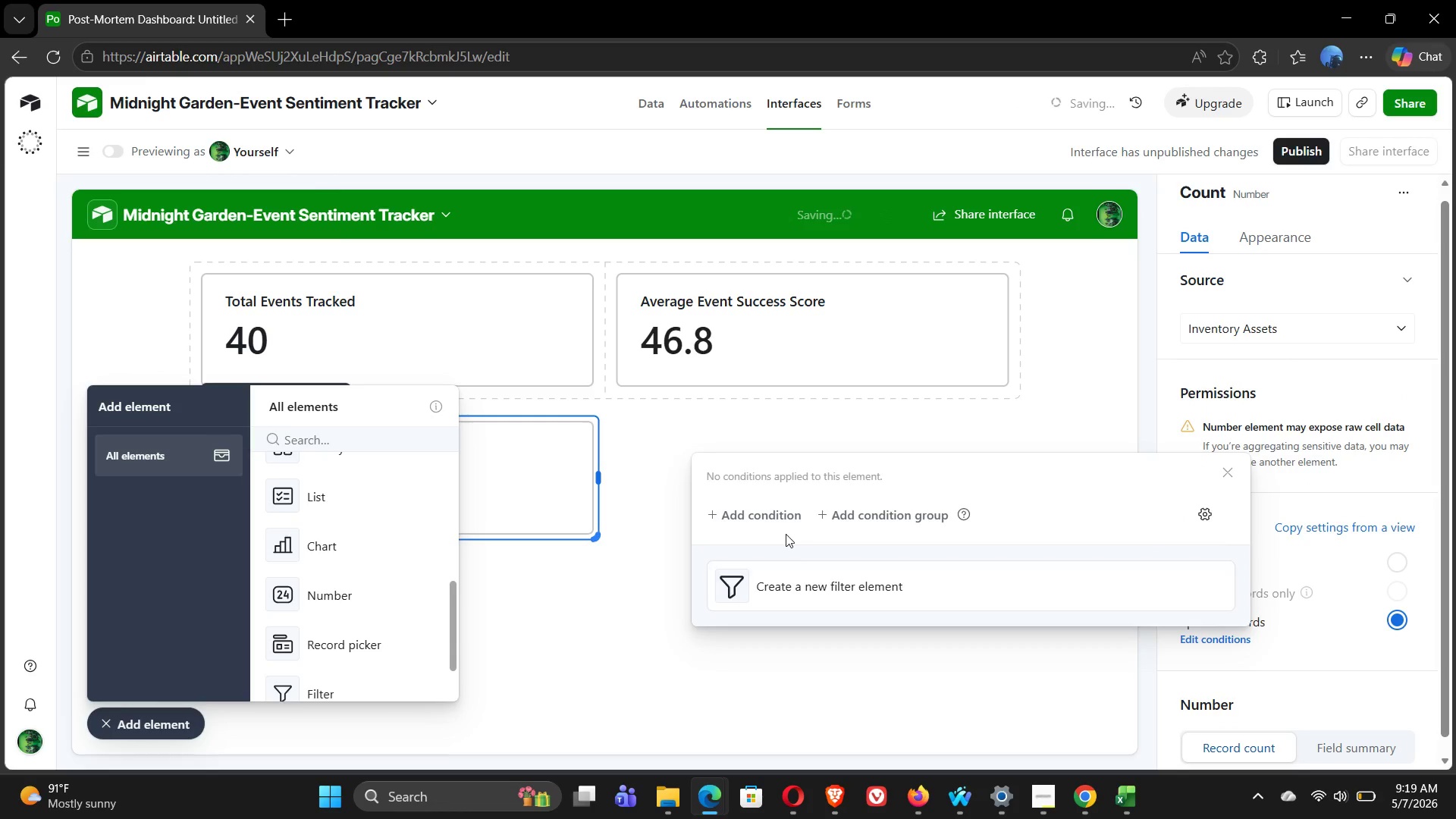 
left_click([753, 513])
 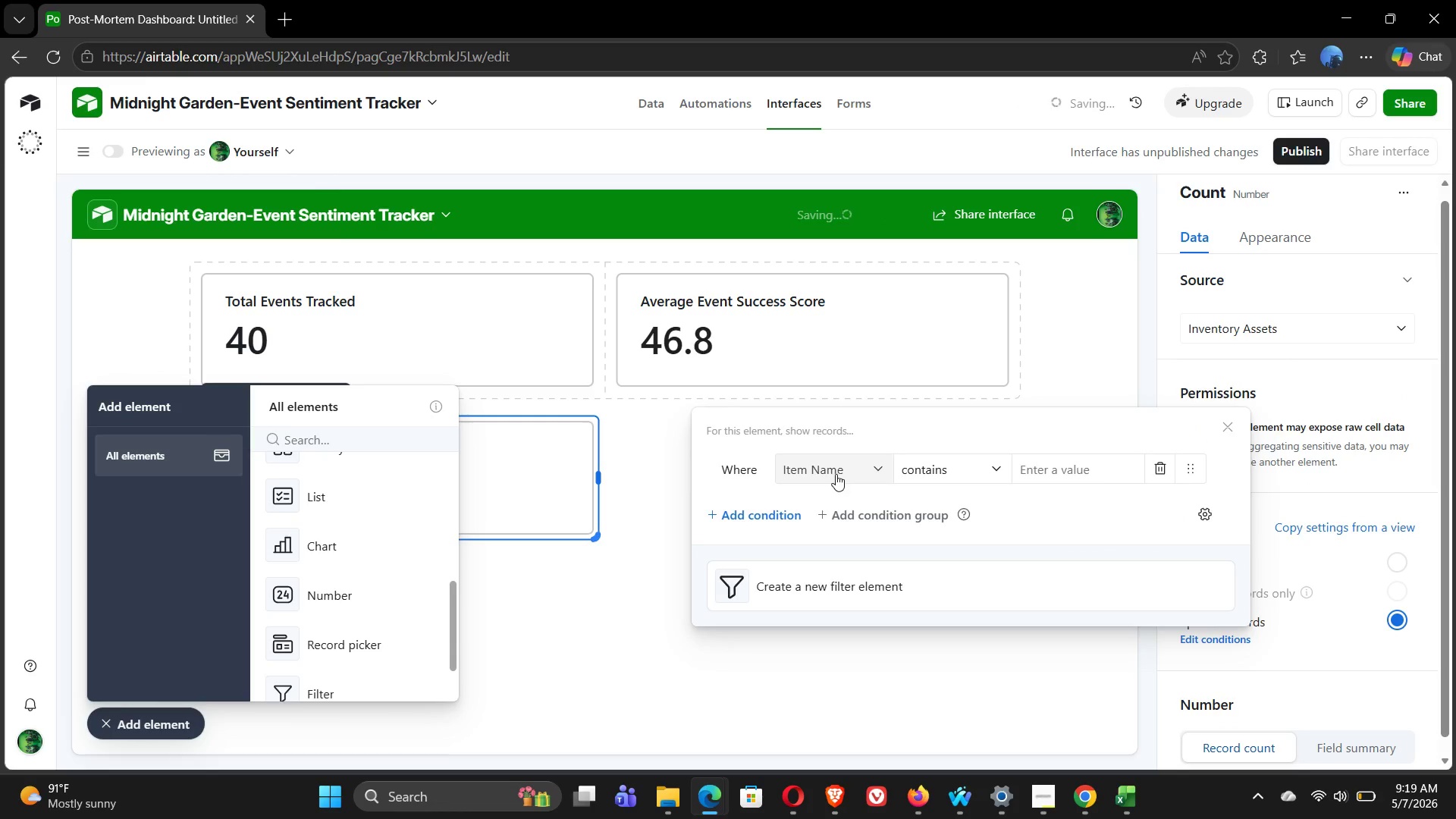 
left_click([856, 462])
 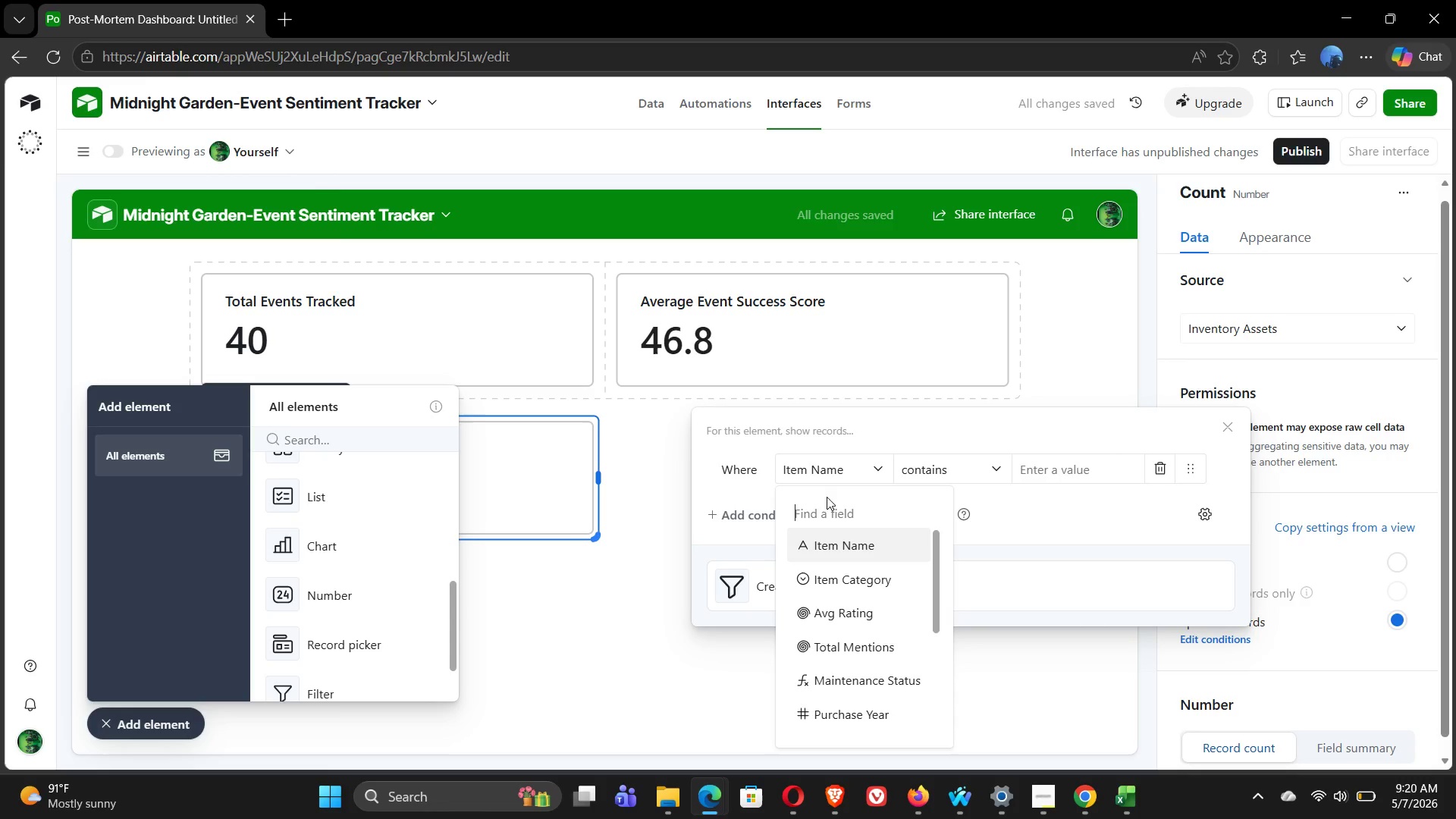 
key(M)
 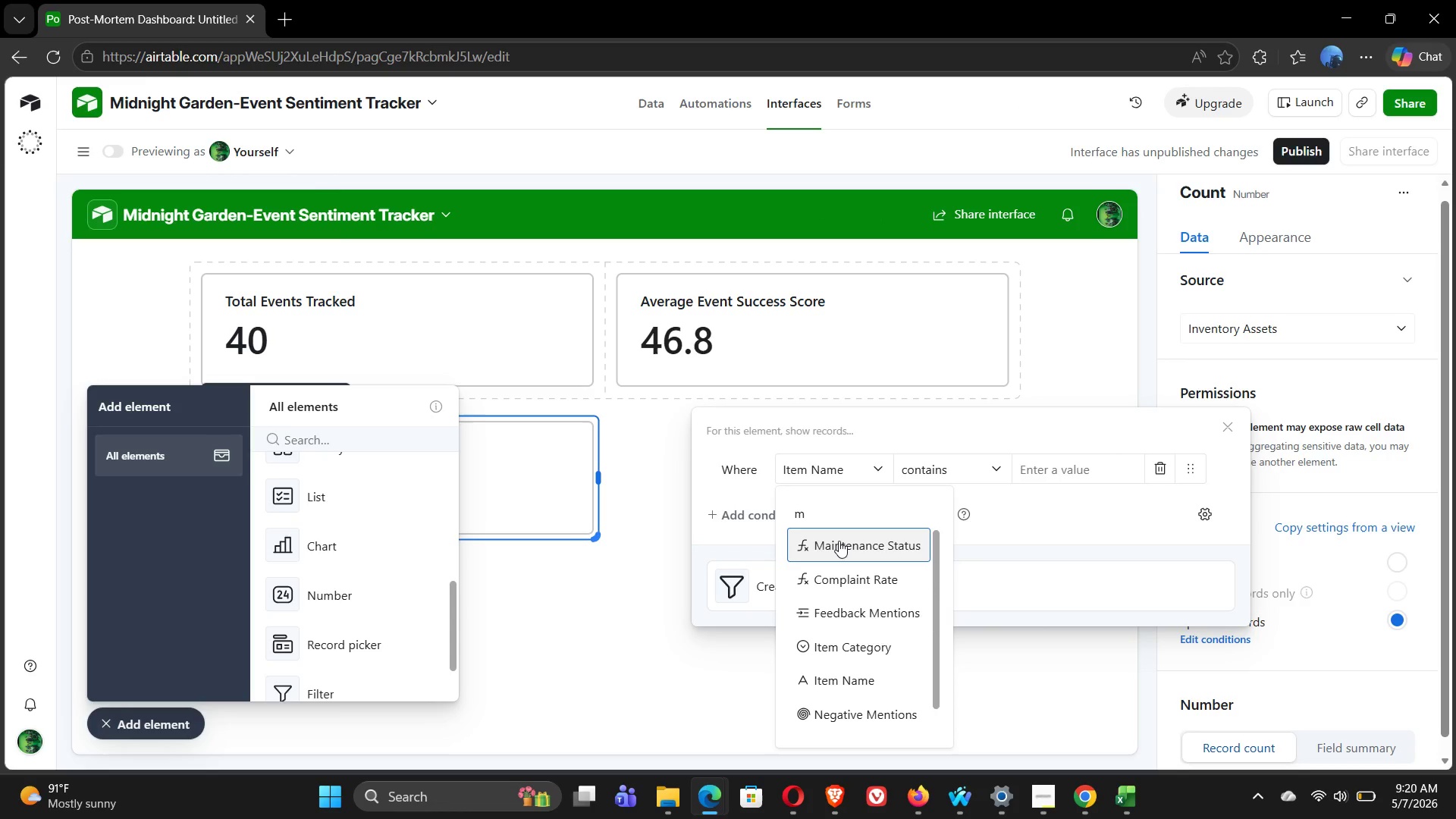 
left_click([839, 541])
 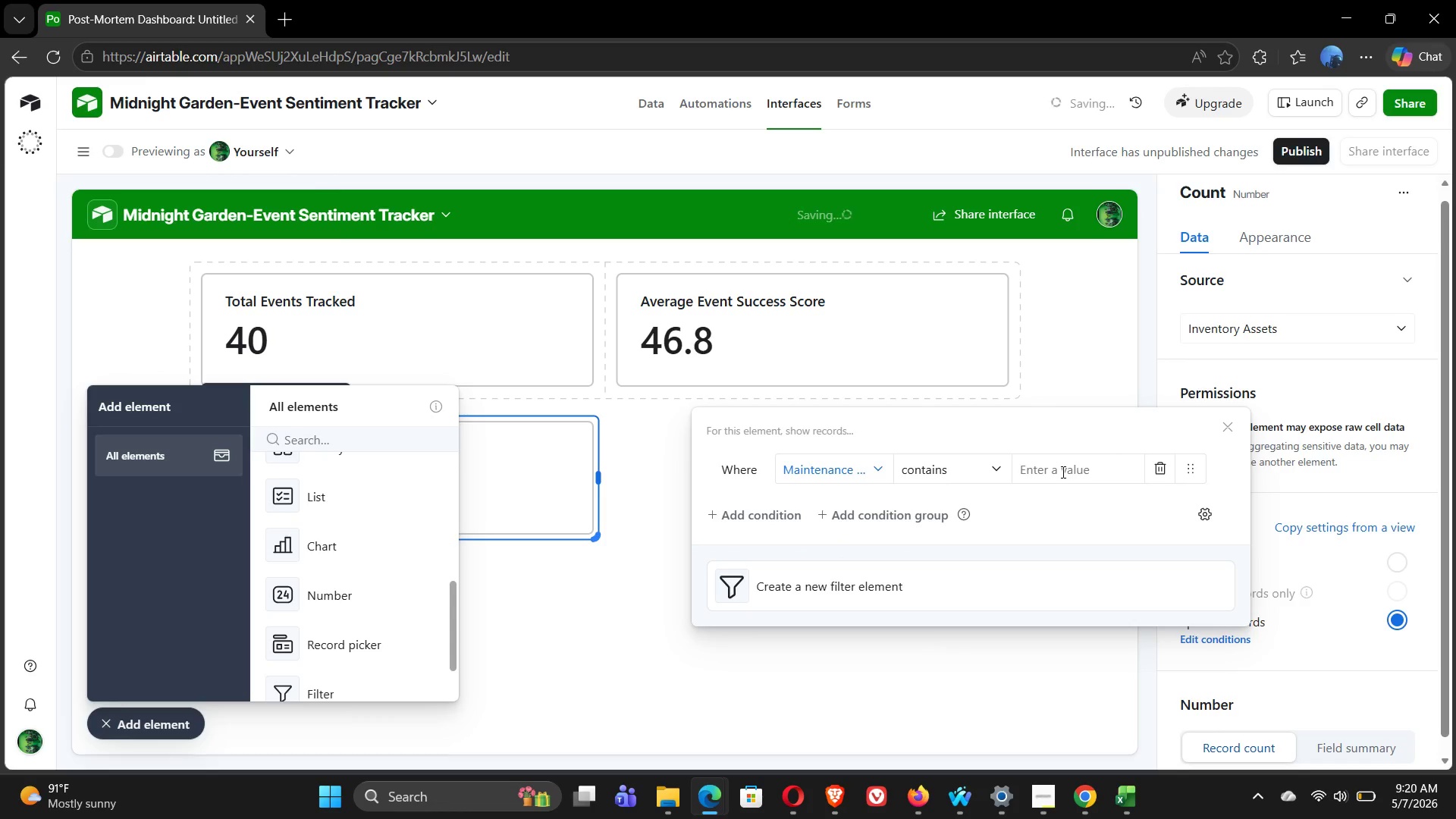 
left_click([1062, 472])
 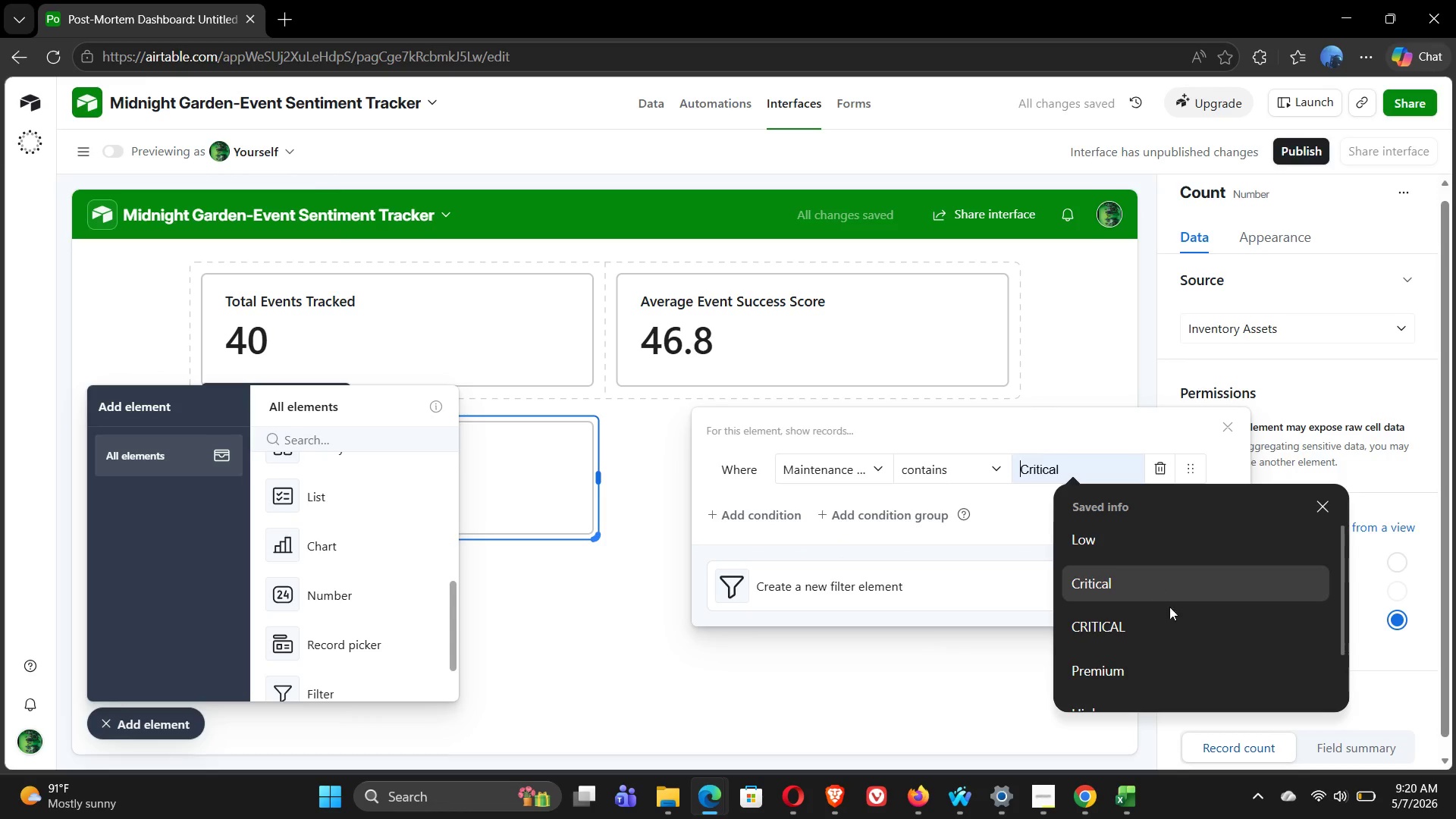 
scroll: coordinate [1172, 611], scroll_direction: down, amount: 5.0
 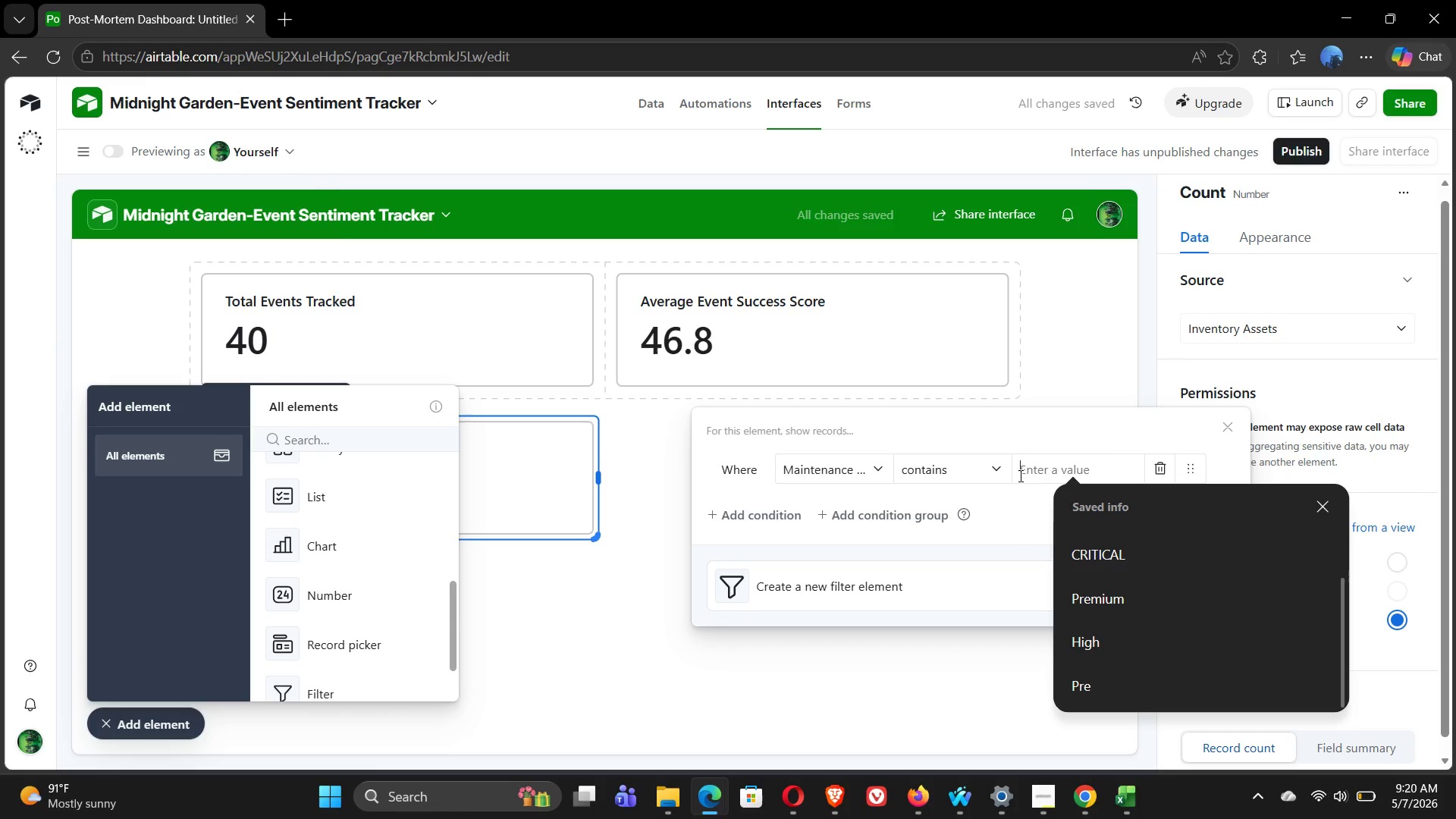 
left_click([1032, 473])
 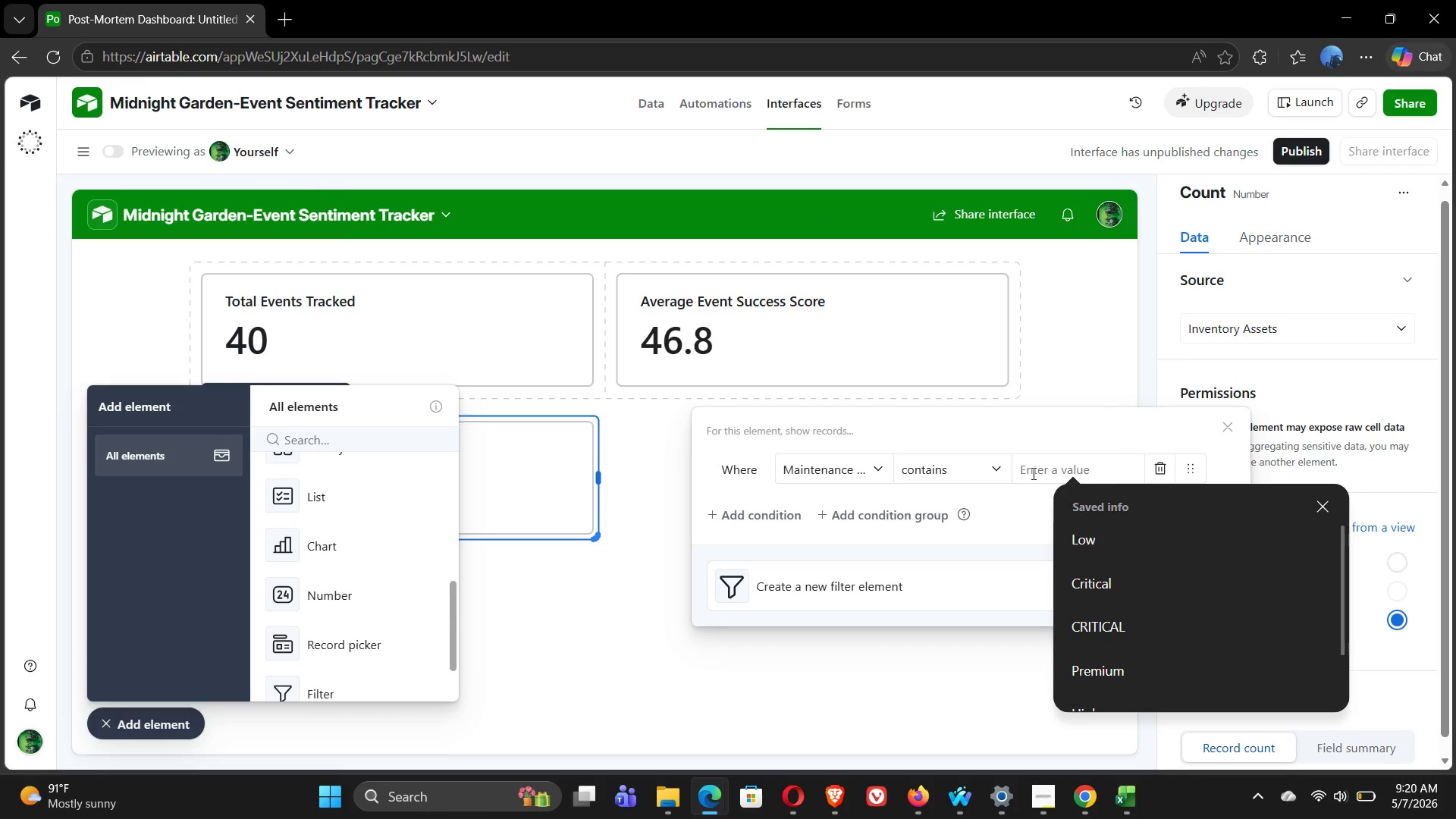 
key(CapsLock)
 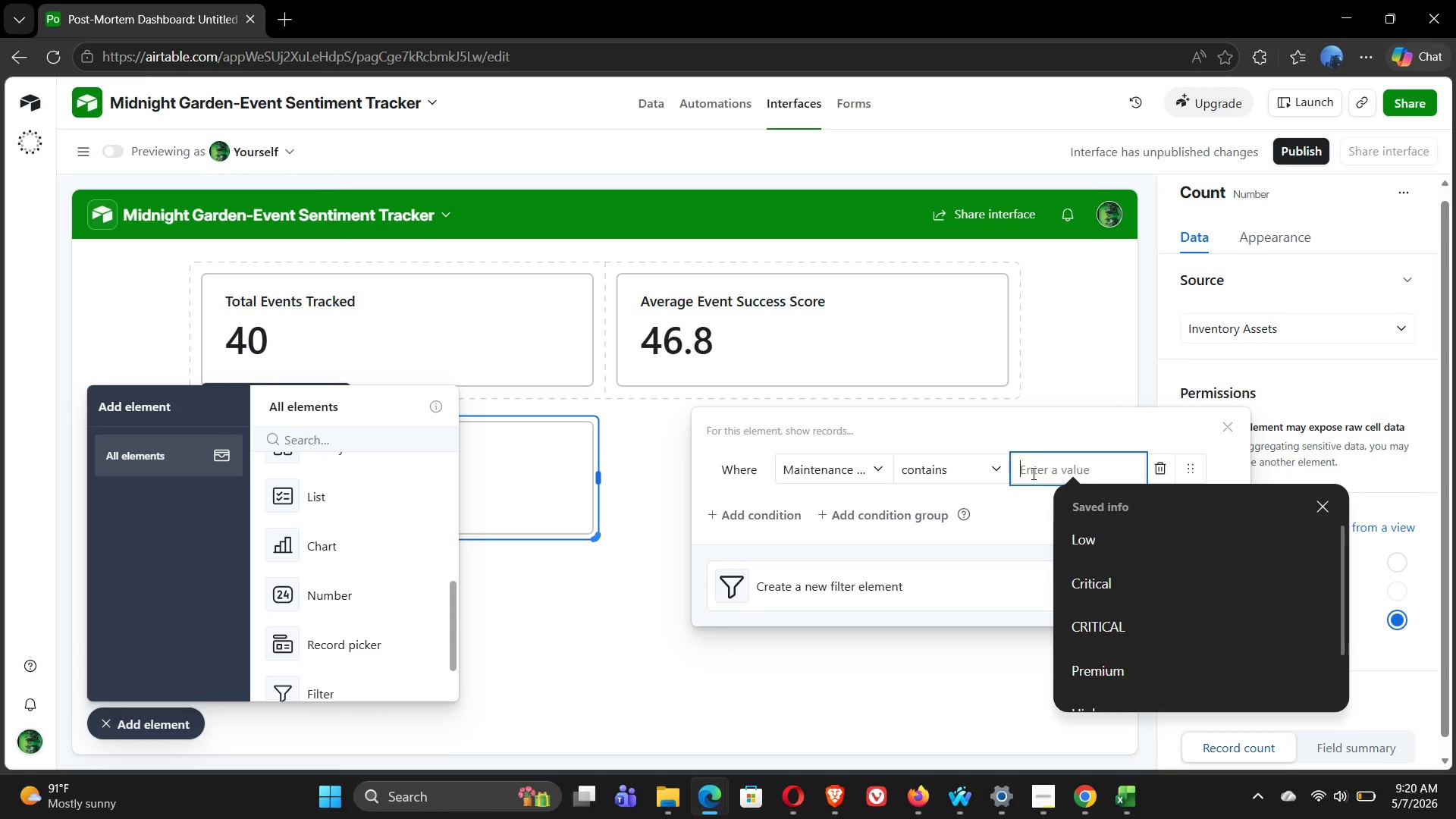 
key(M)
 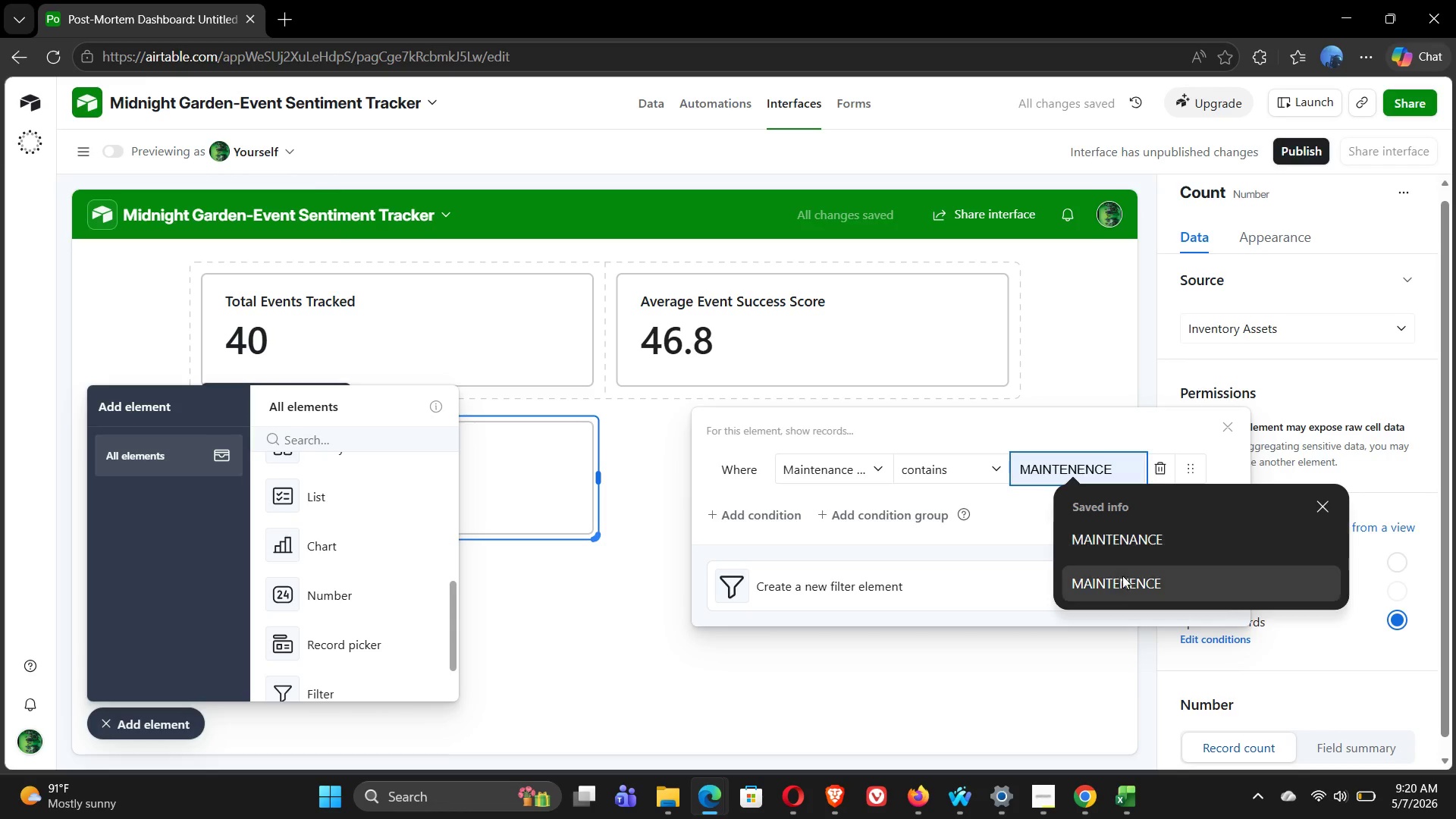 
left_click([1123, 585])
 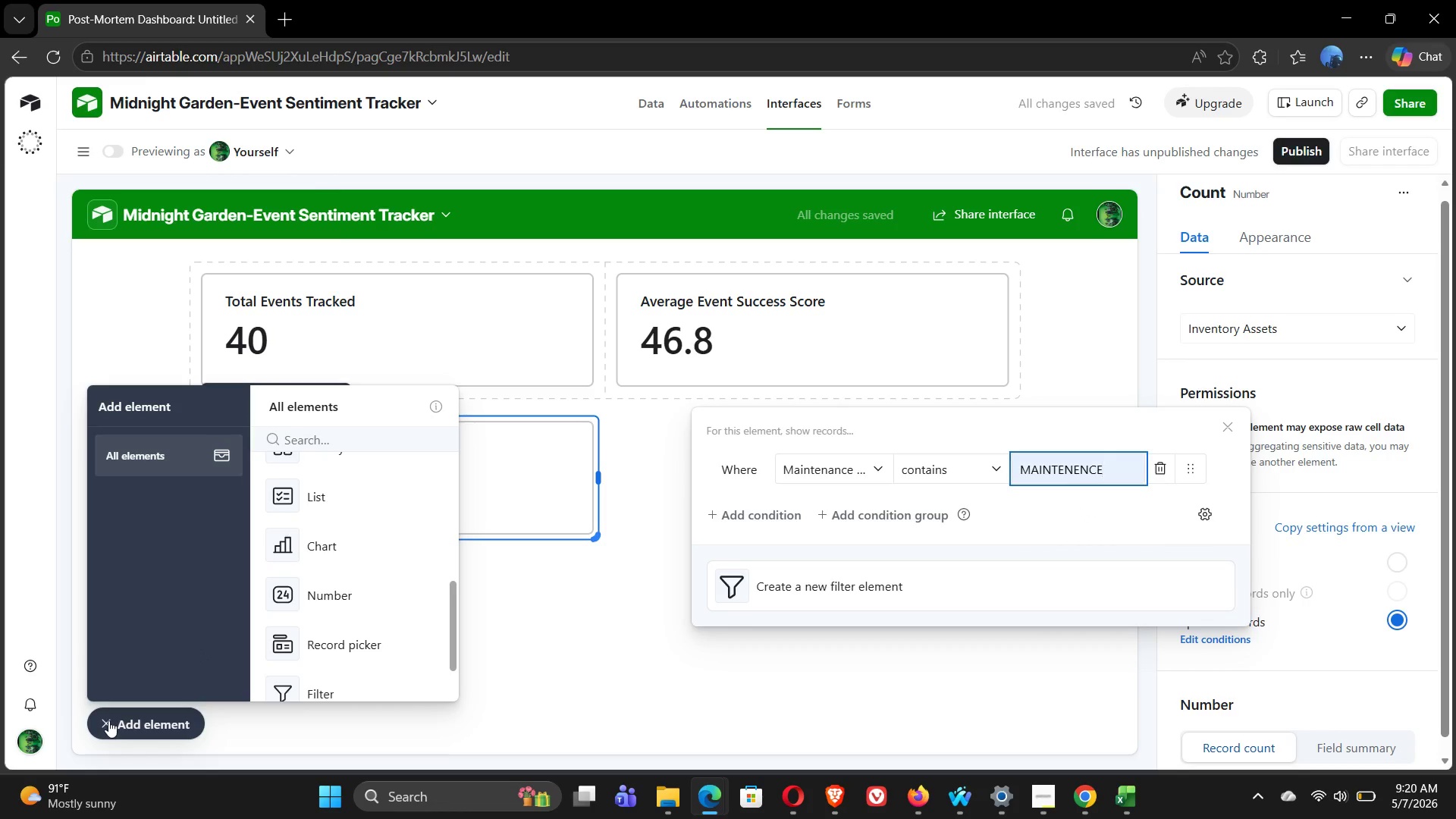 
left_click([100, 723])
 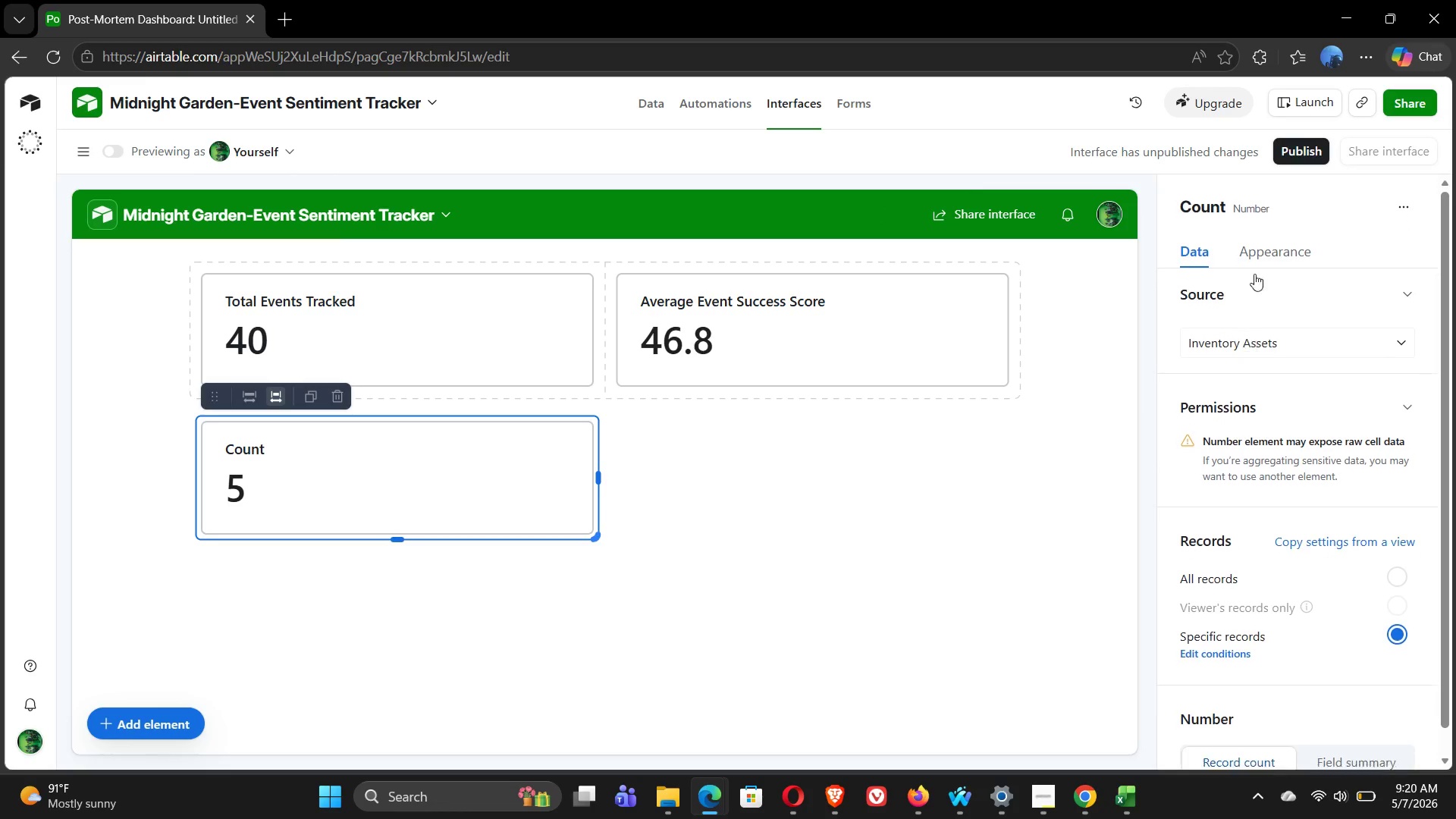 
wait(7.89)
 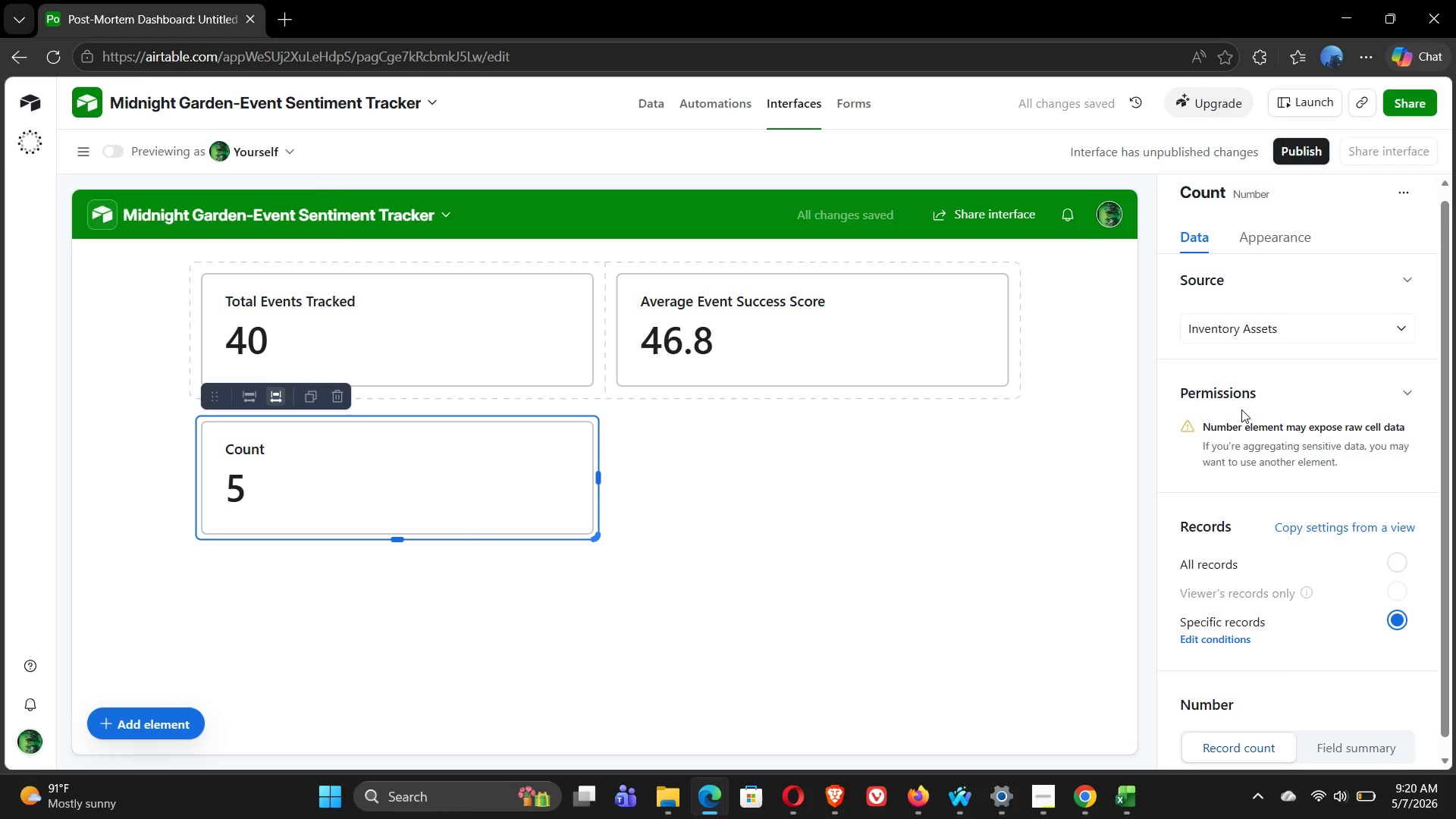 
left_click([1301, 203])
 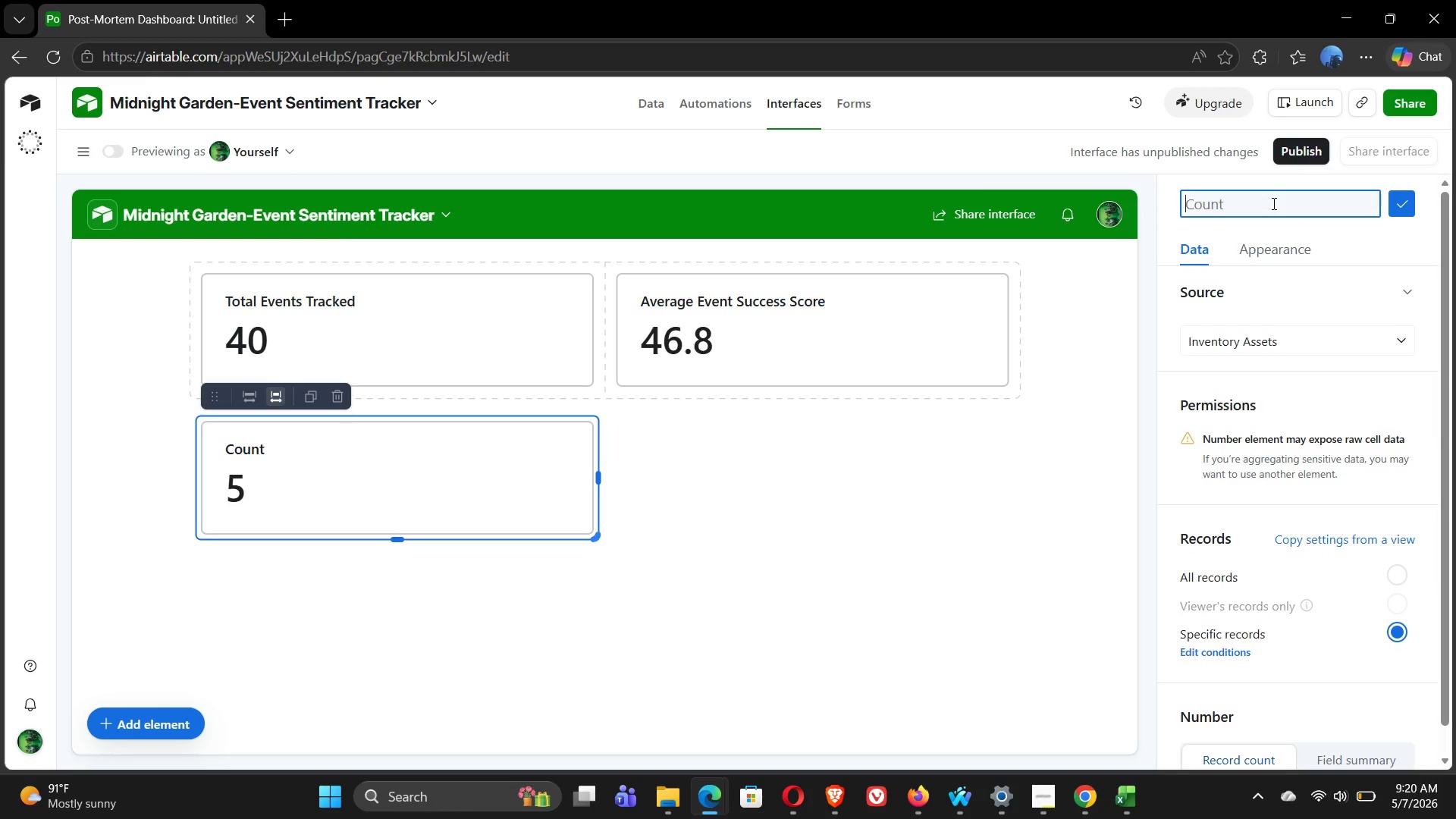 
wait(8.36)
 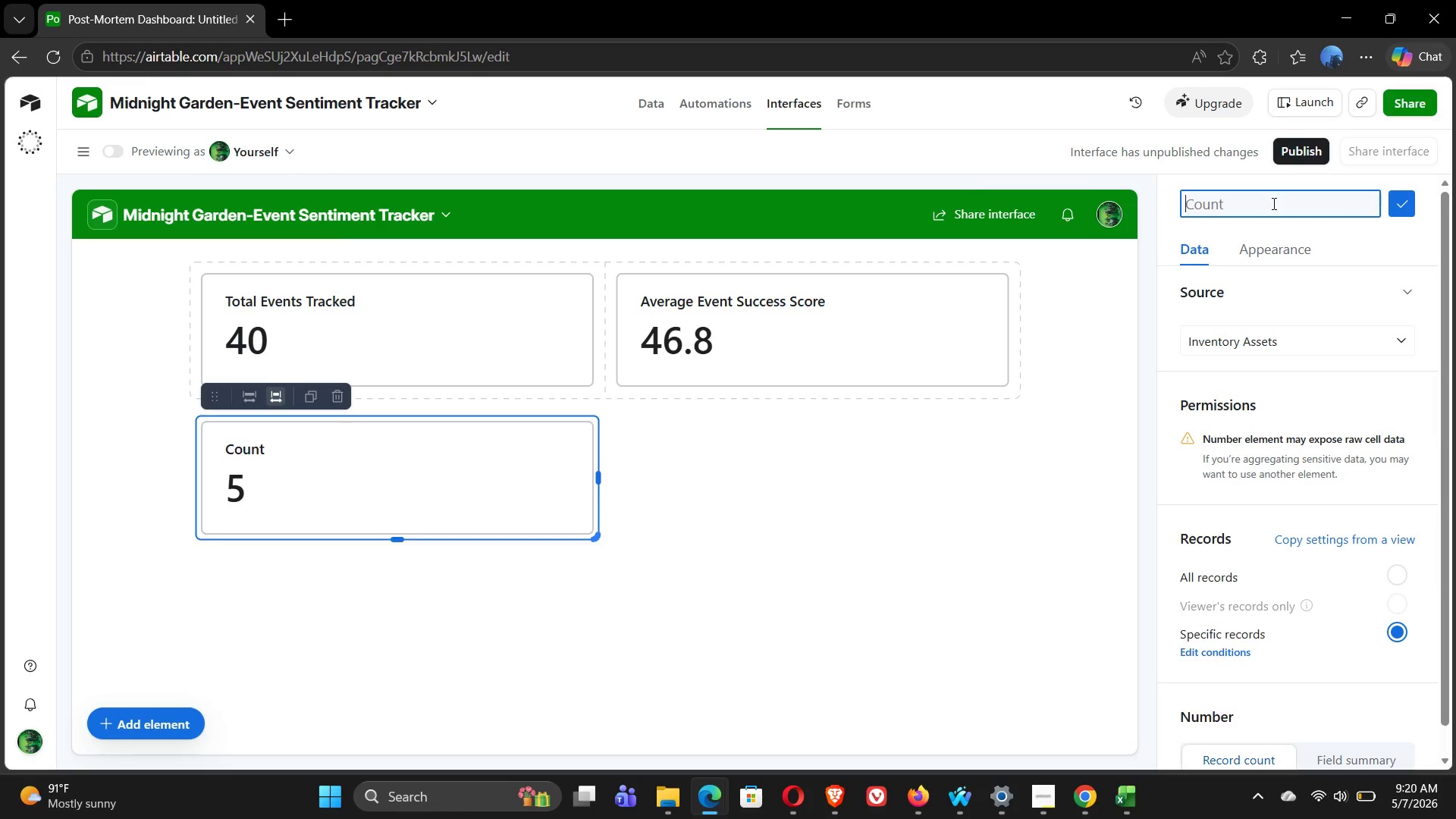 
type(Items Needing Maintenance)
 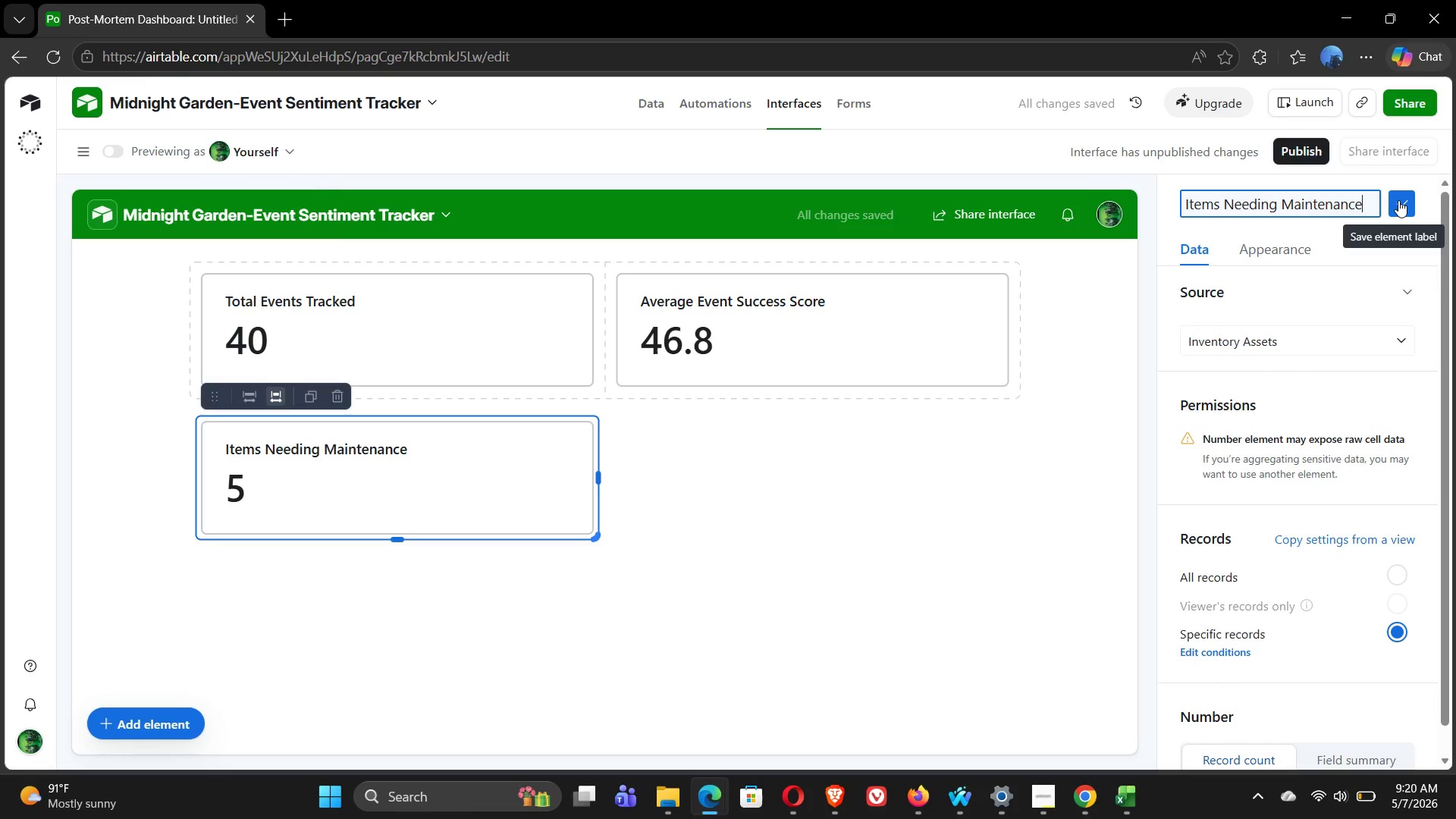 
left_click([1398, 200])
 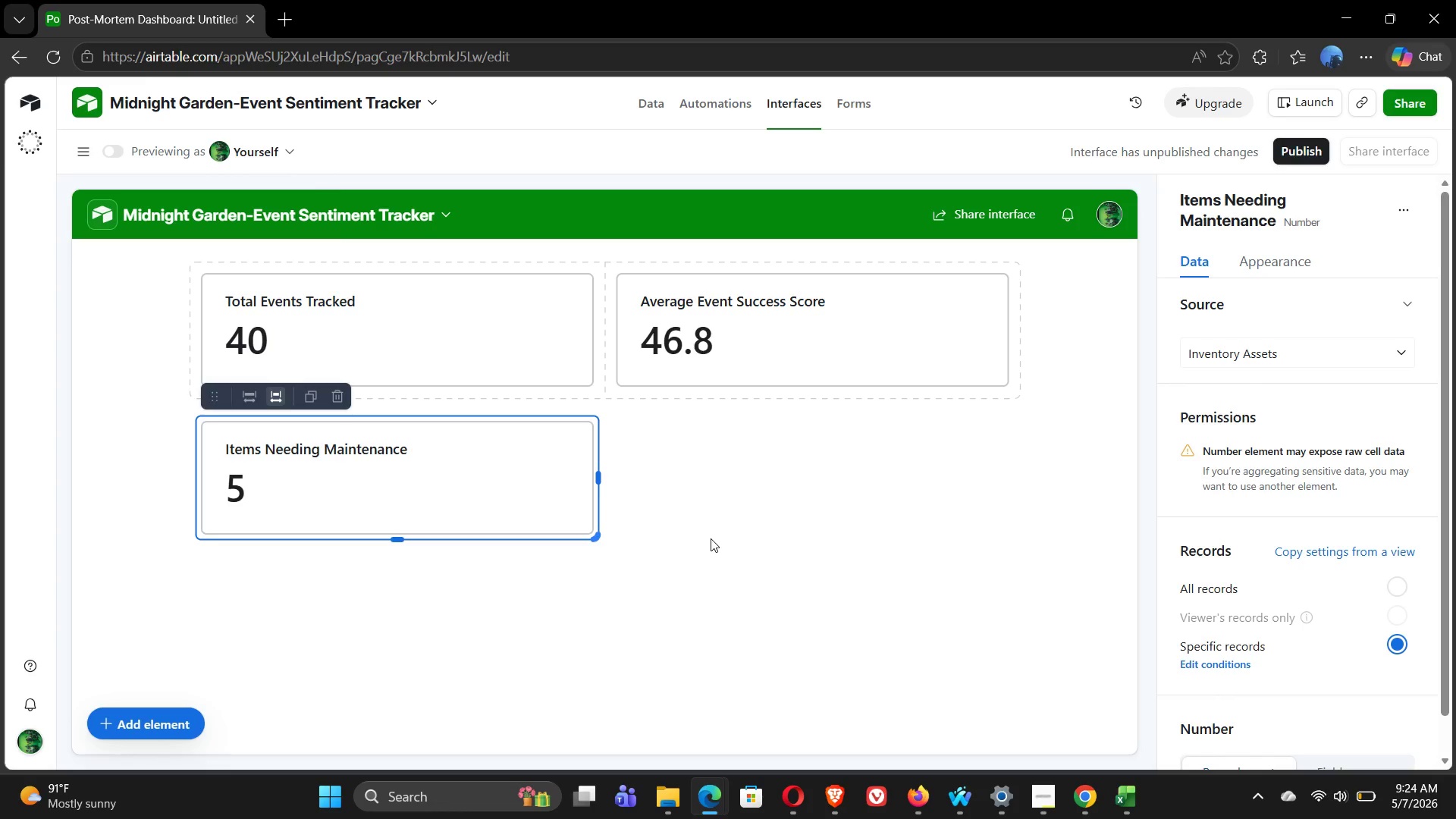 
wait(210.98)
 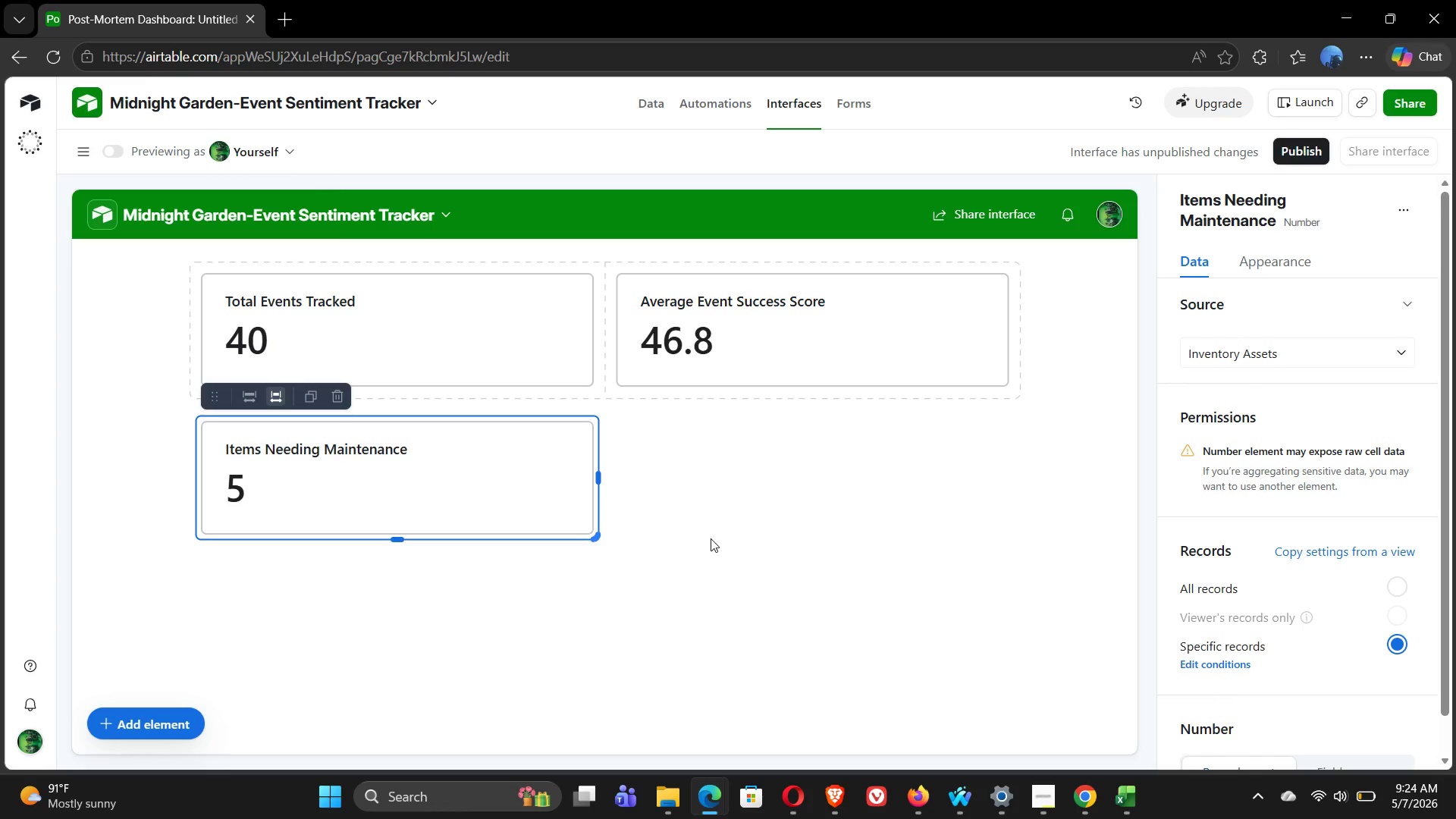 
key(VolumeUp)
 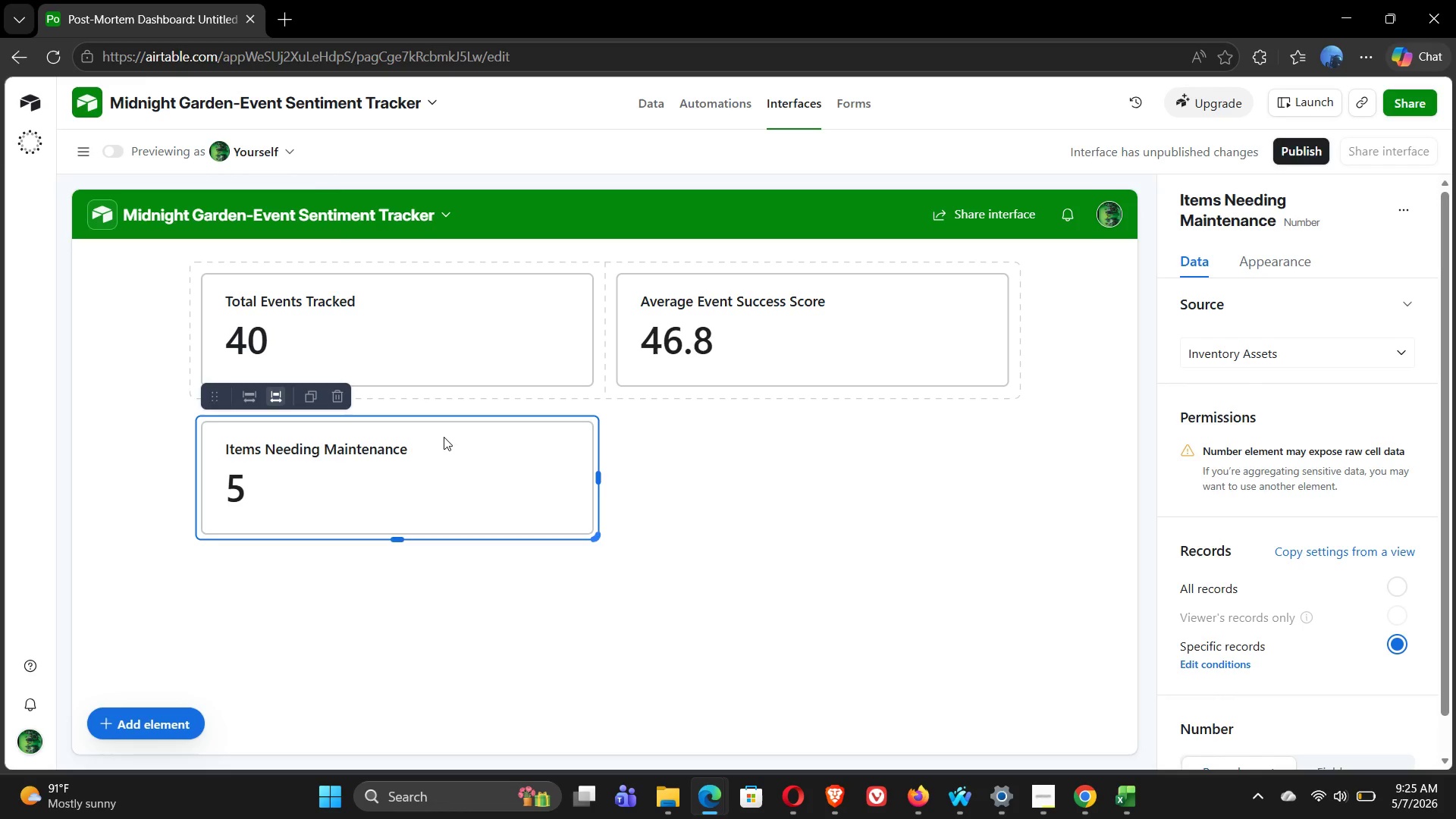 
wait(90.22)
 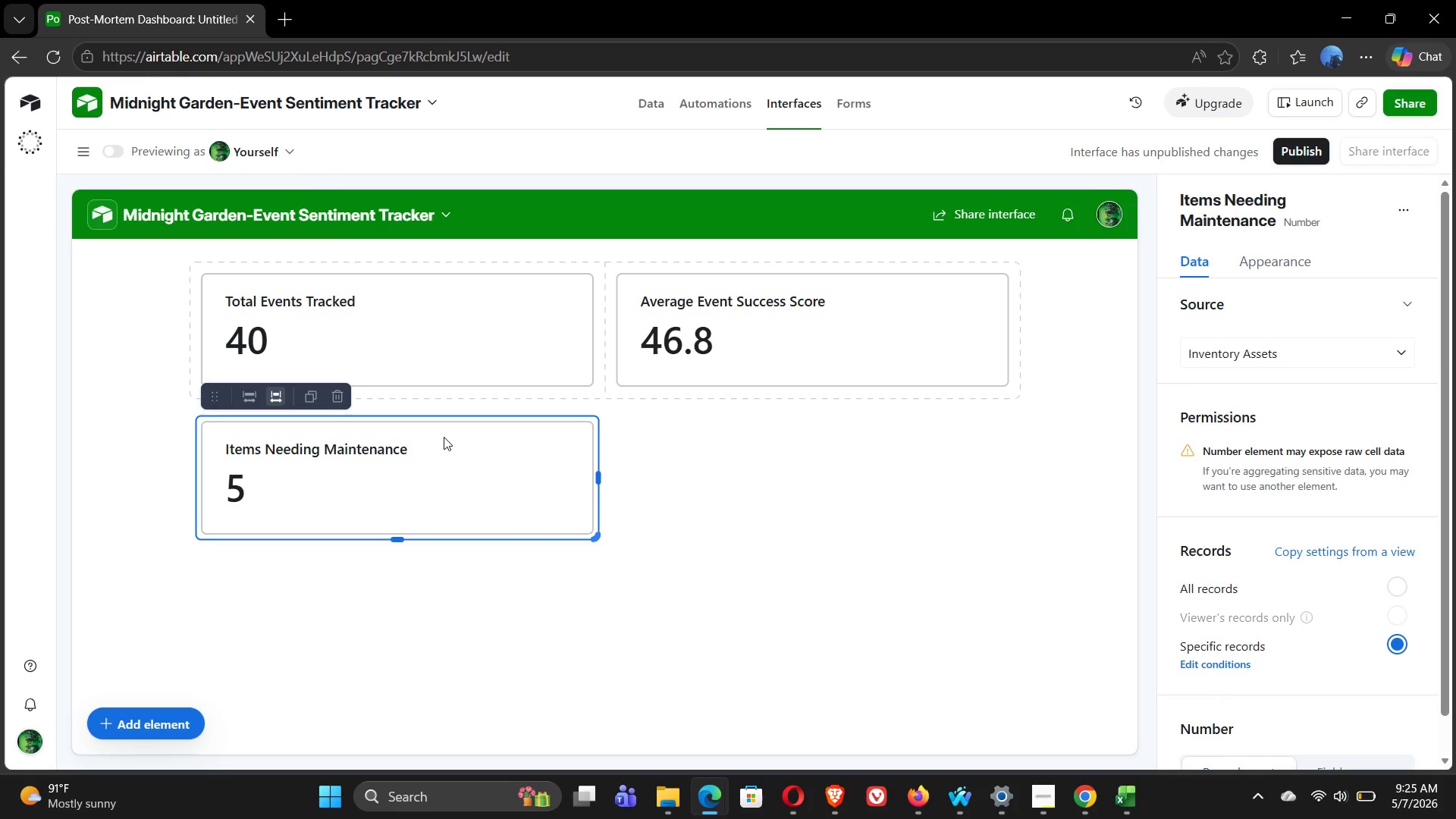 
left_click([719, 601])
 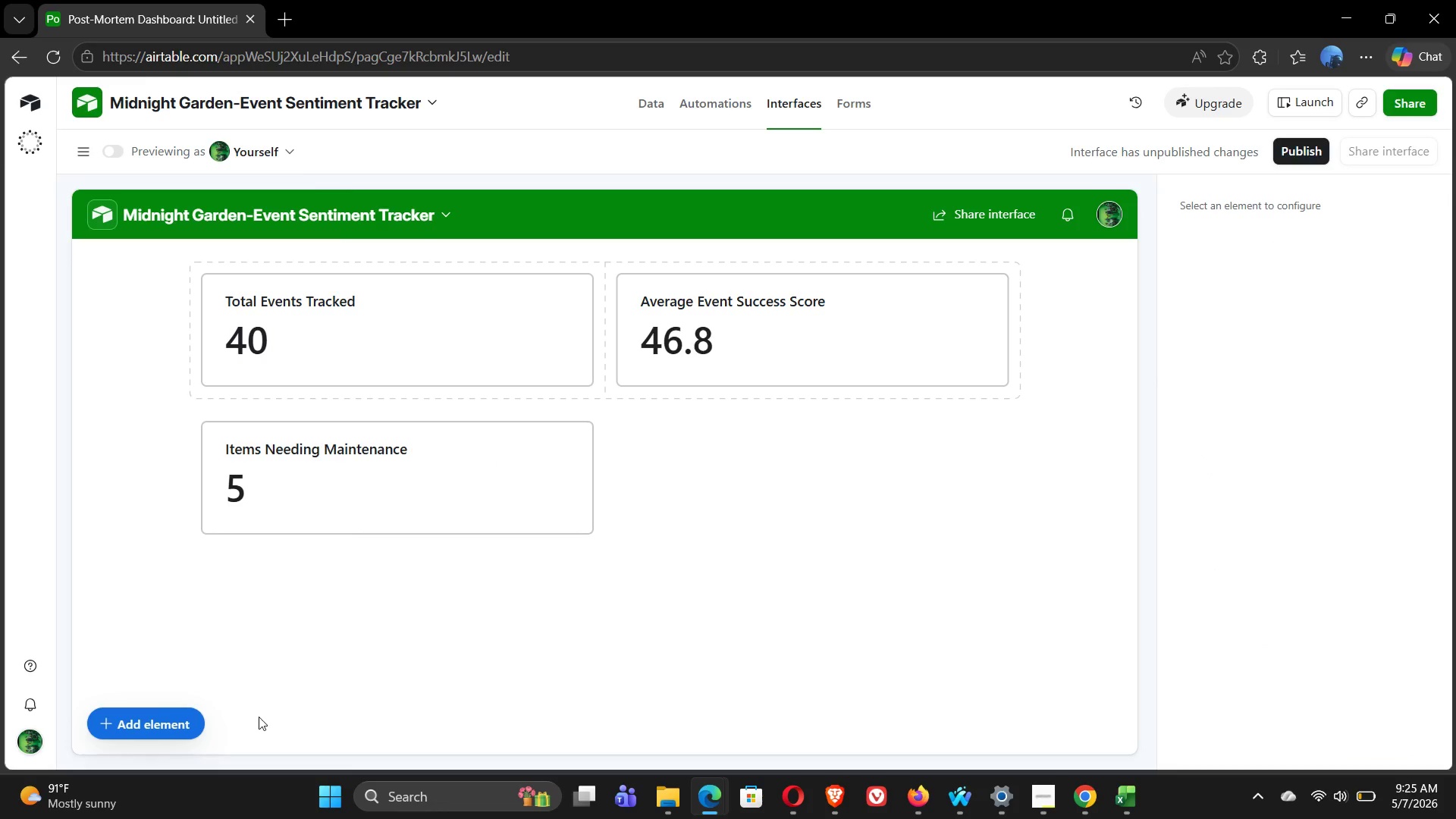 
left_click([157, 720])
 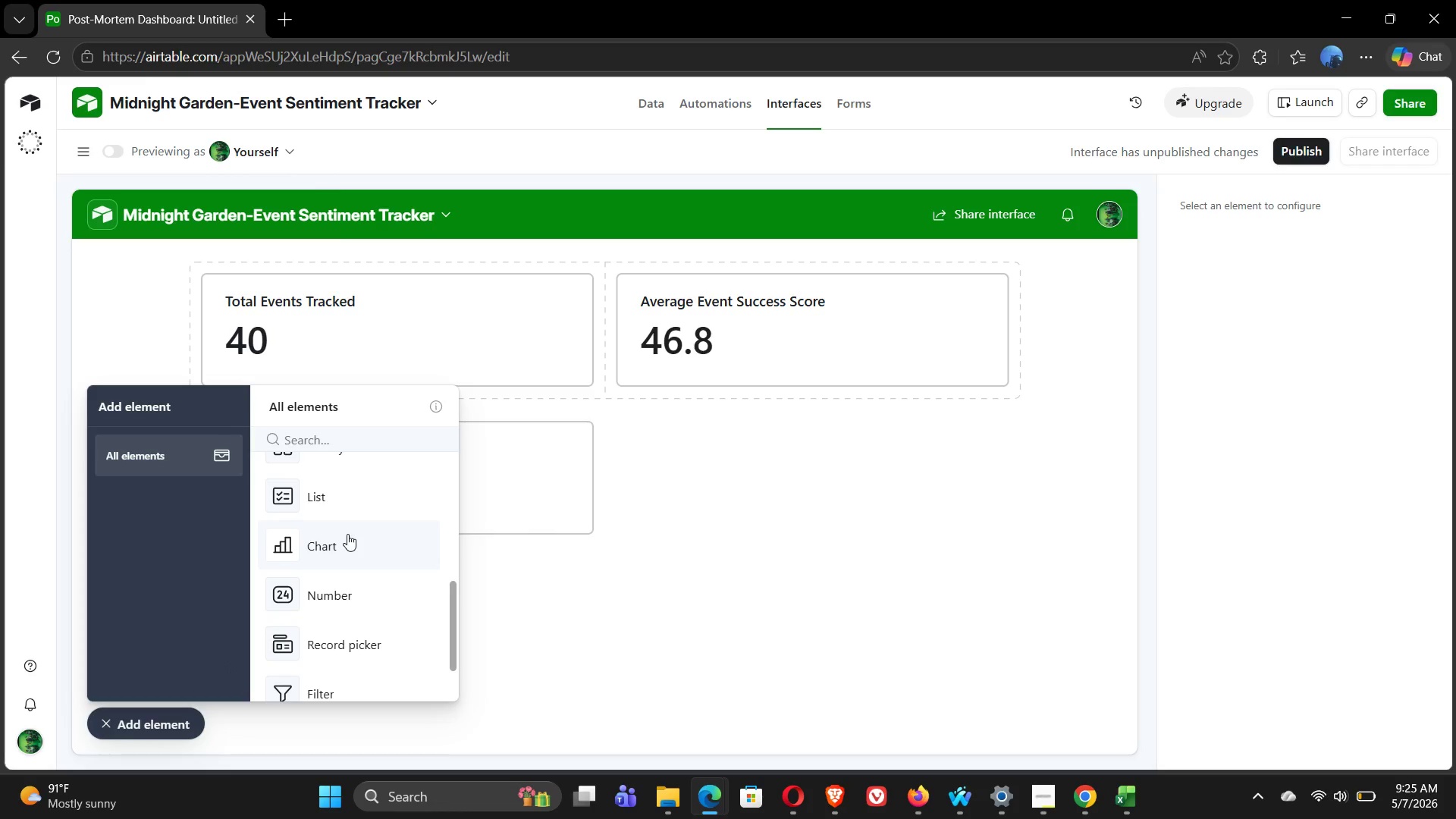 
left_click([347, 548])
 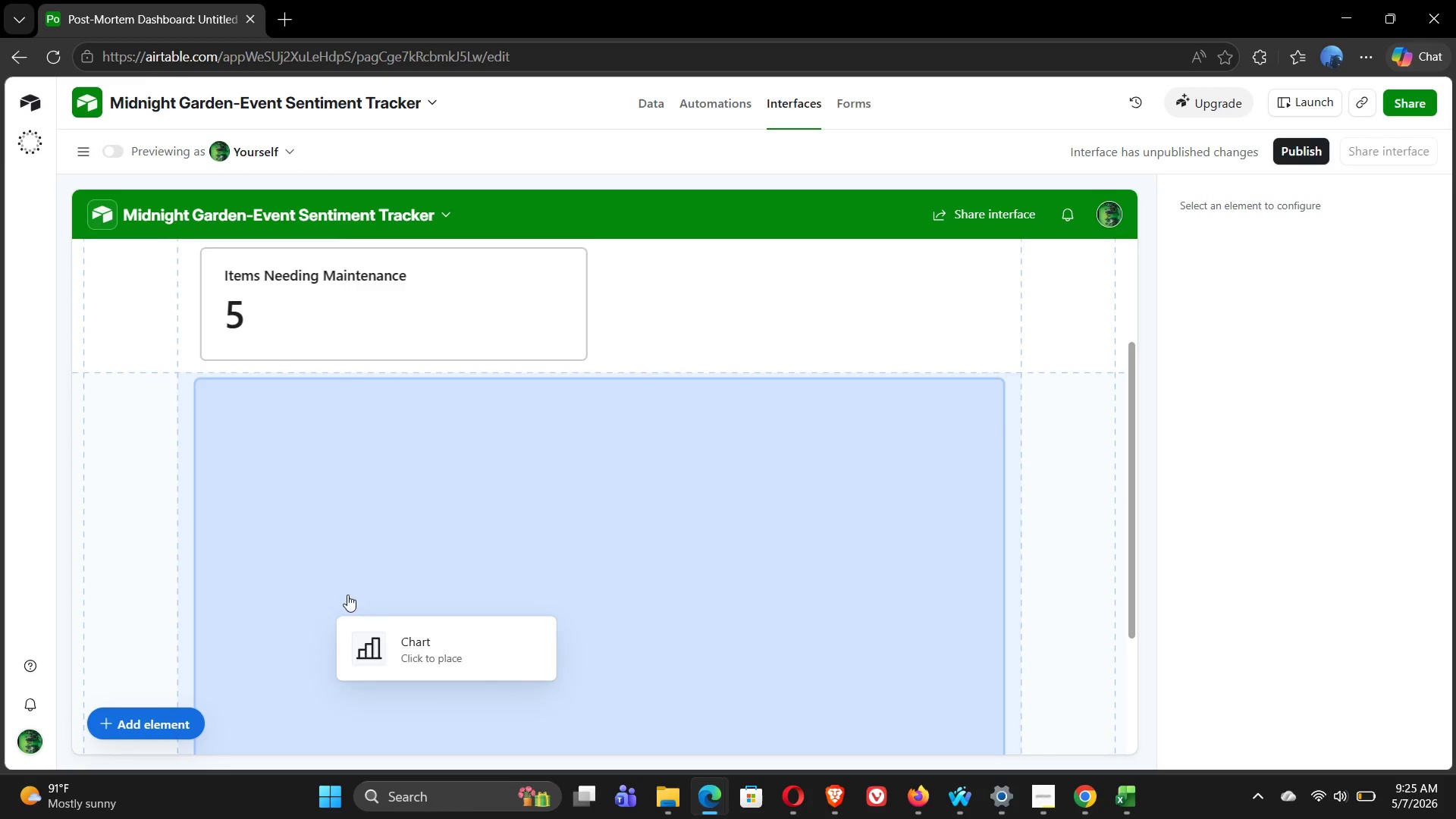 
left_click([405, 600])
 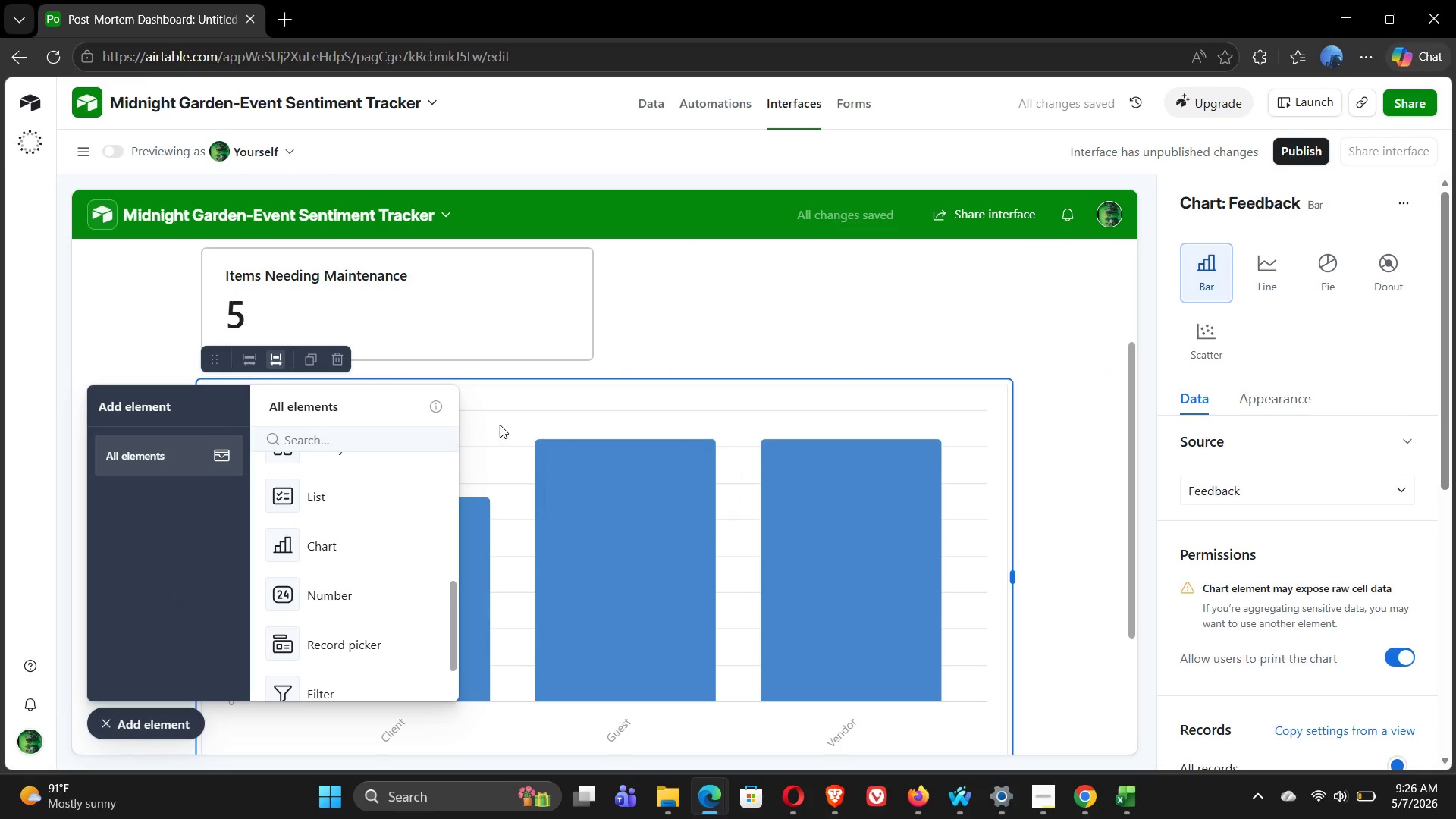 
left_click([812, 357])
 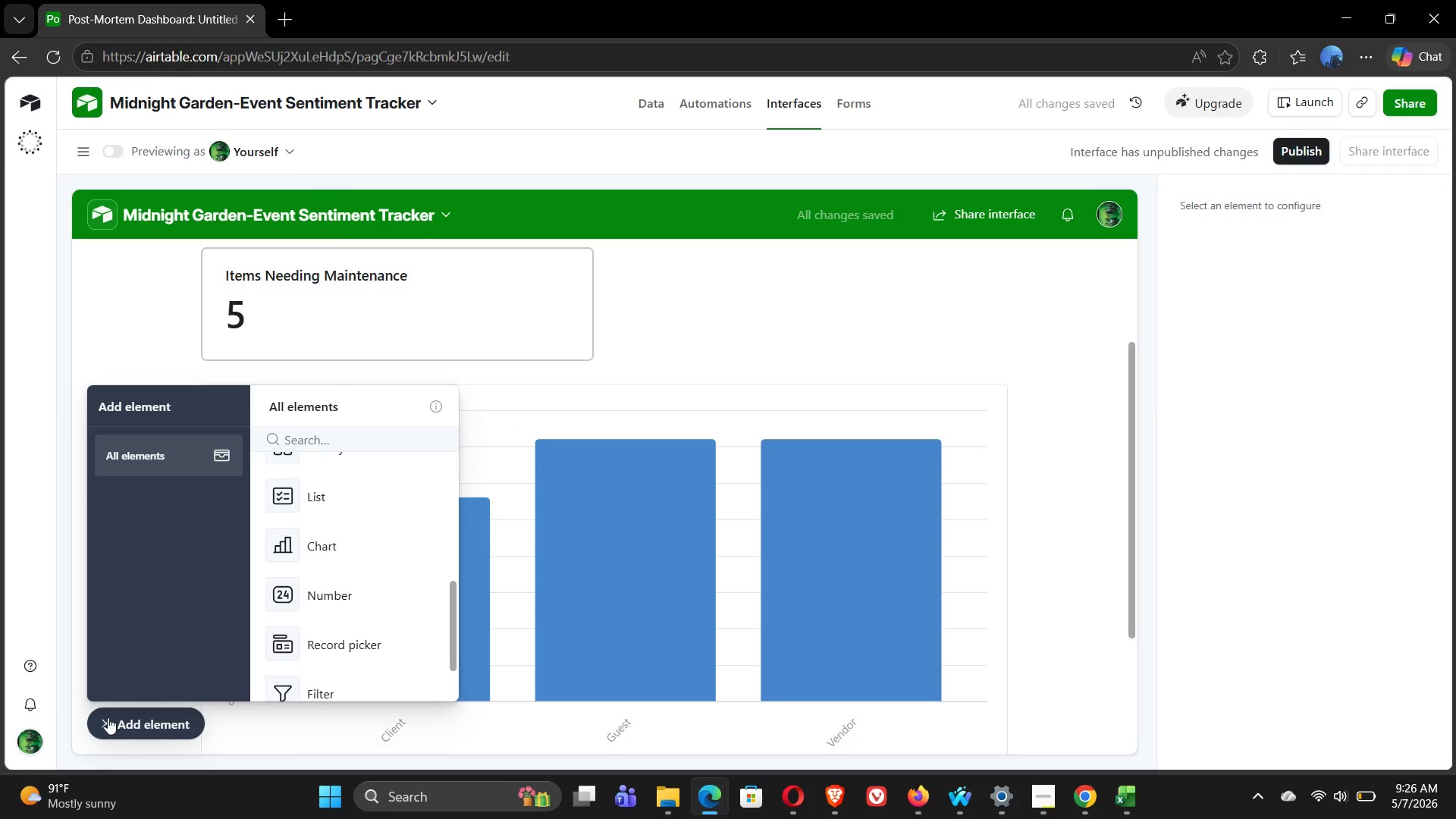 
left_click([110, 716])
 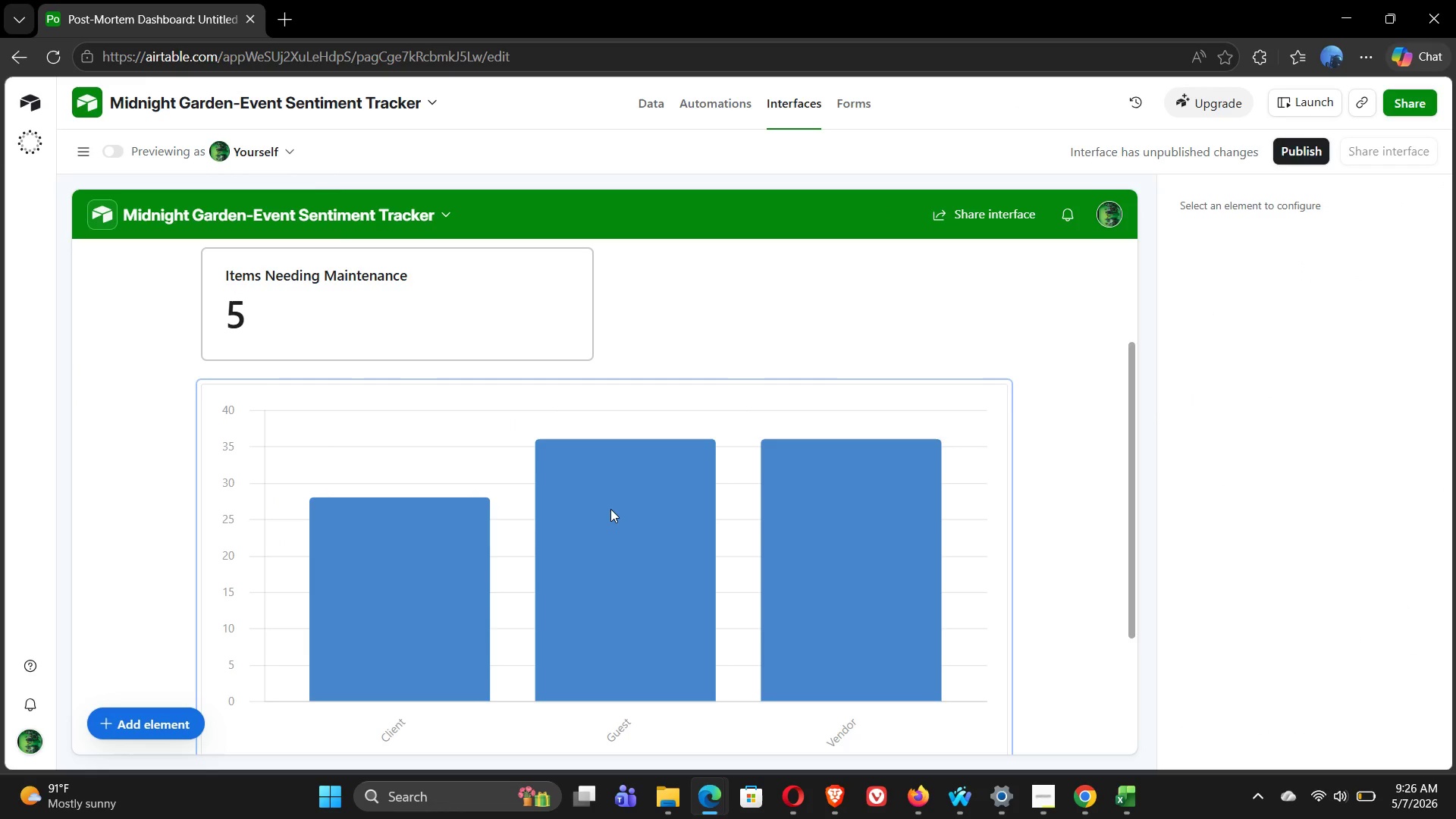 
left_click([610, 509])
 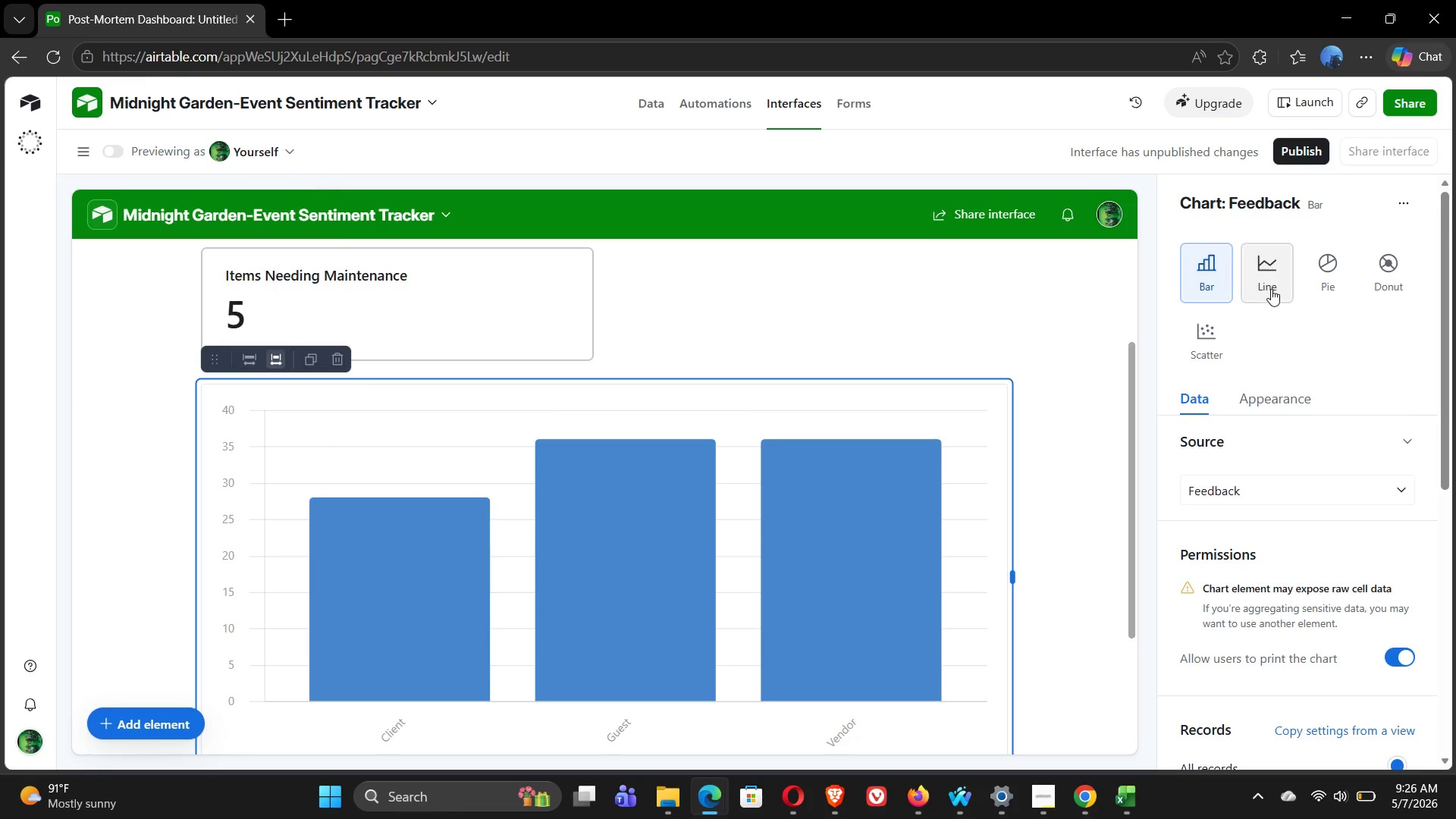 
wait(6.89)
 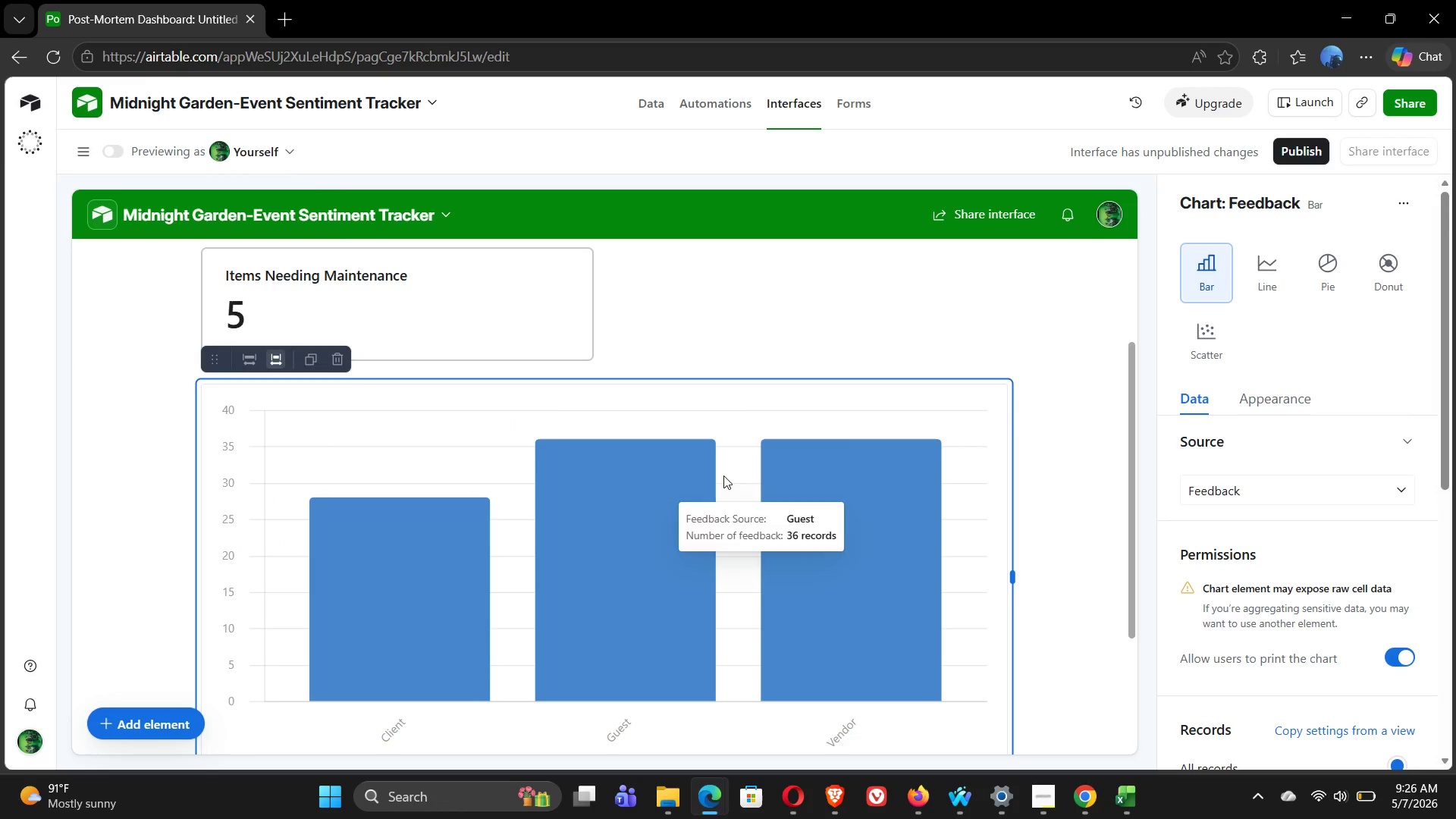 
mouse_move([1338, 435])
 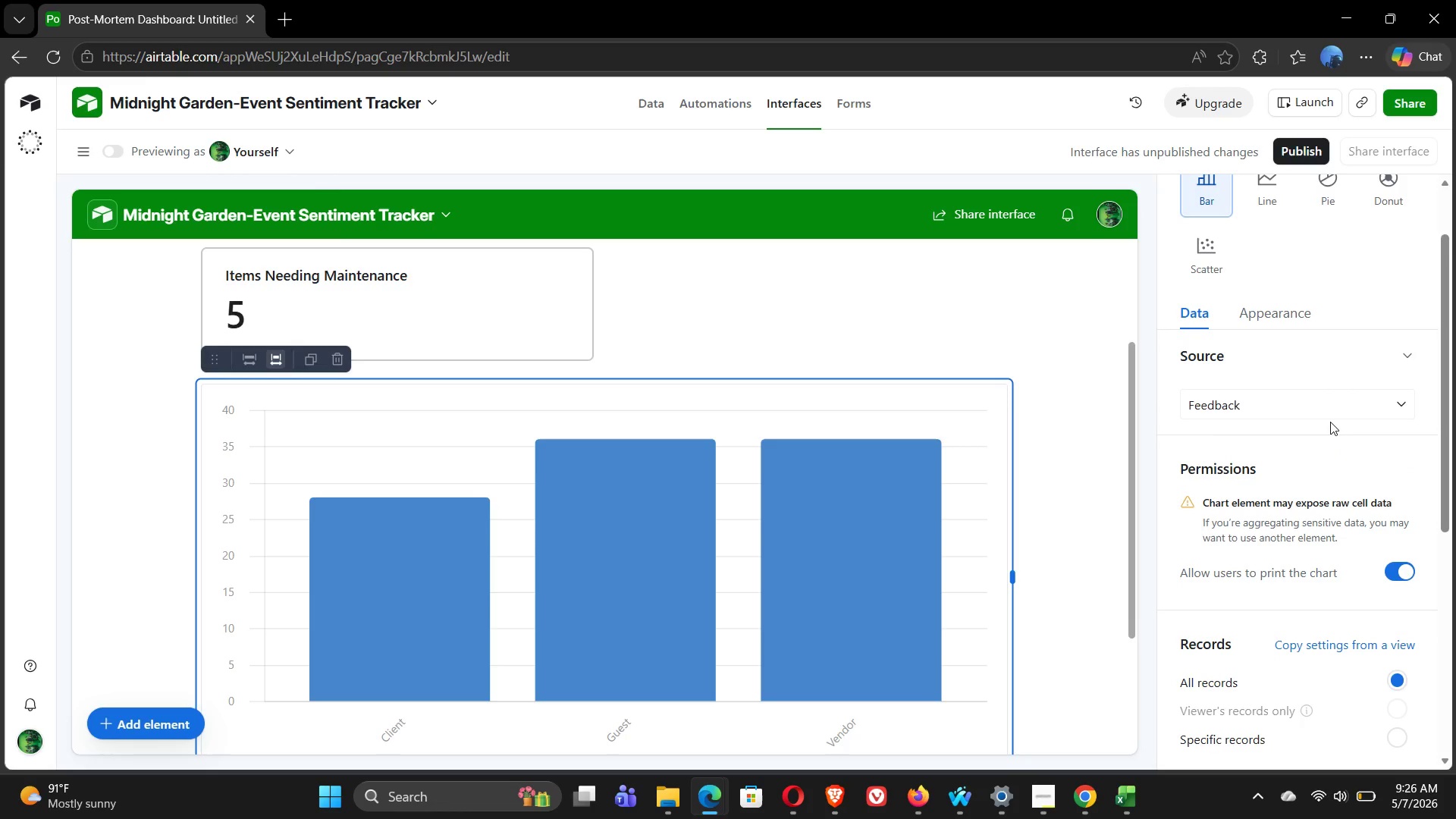 
left_click([1330, 422])
 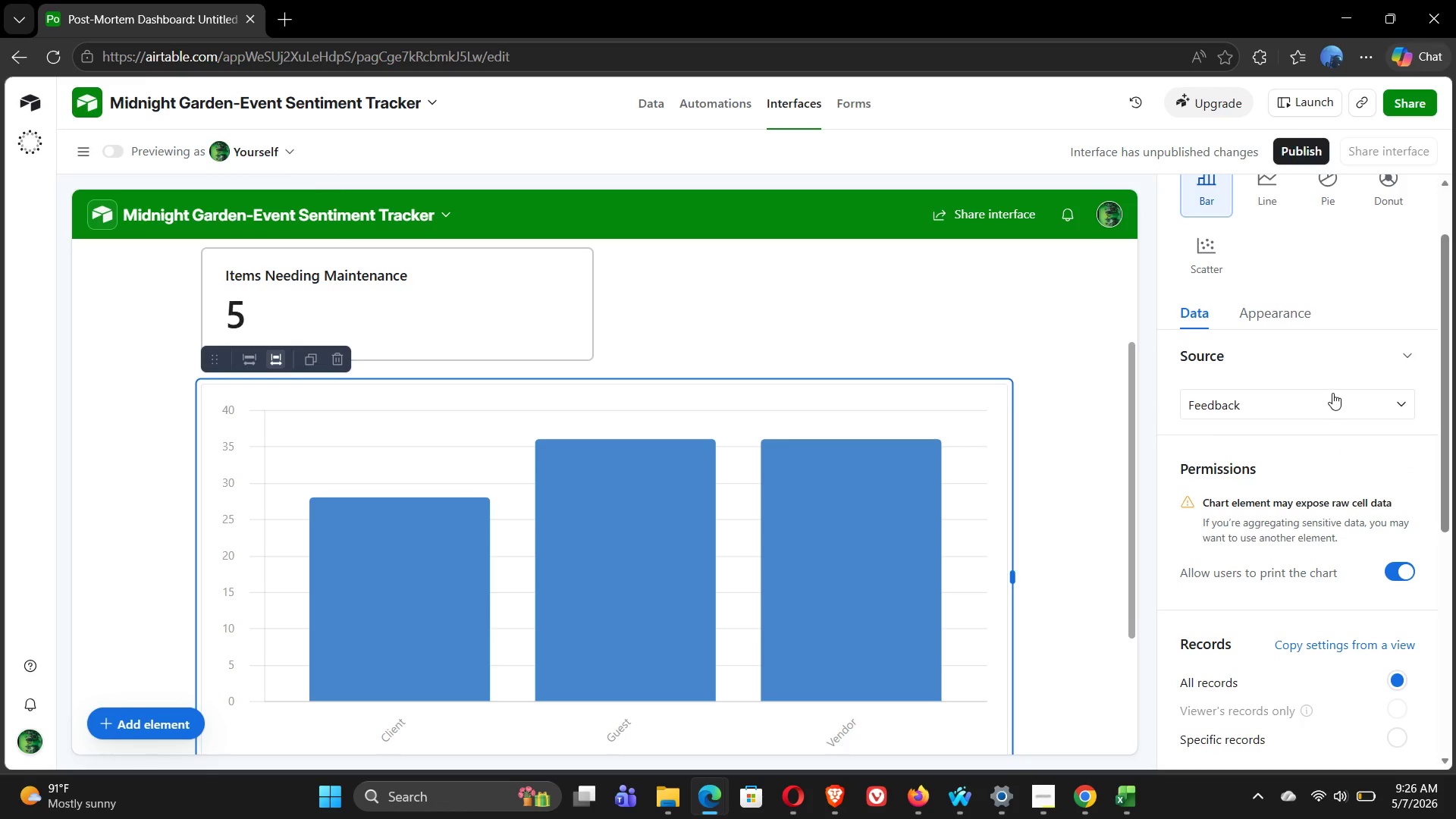 
left_click([1332, 393])
 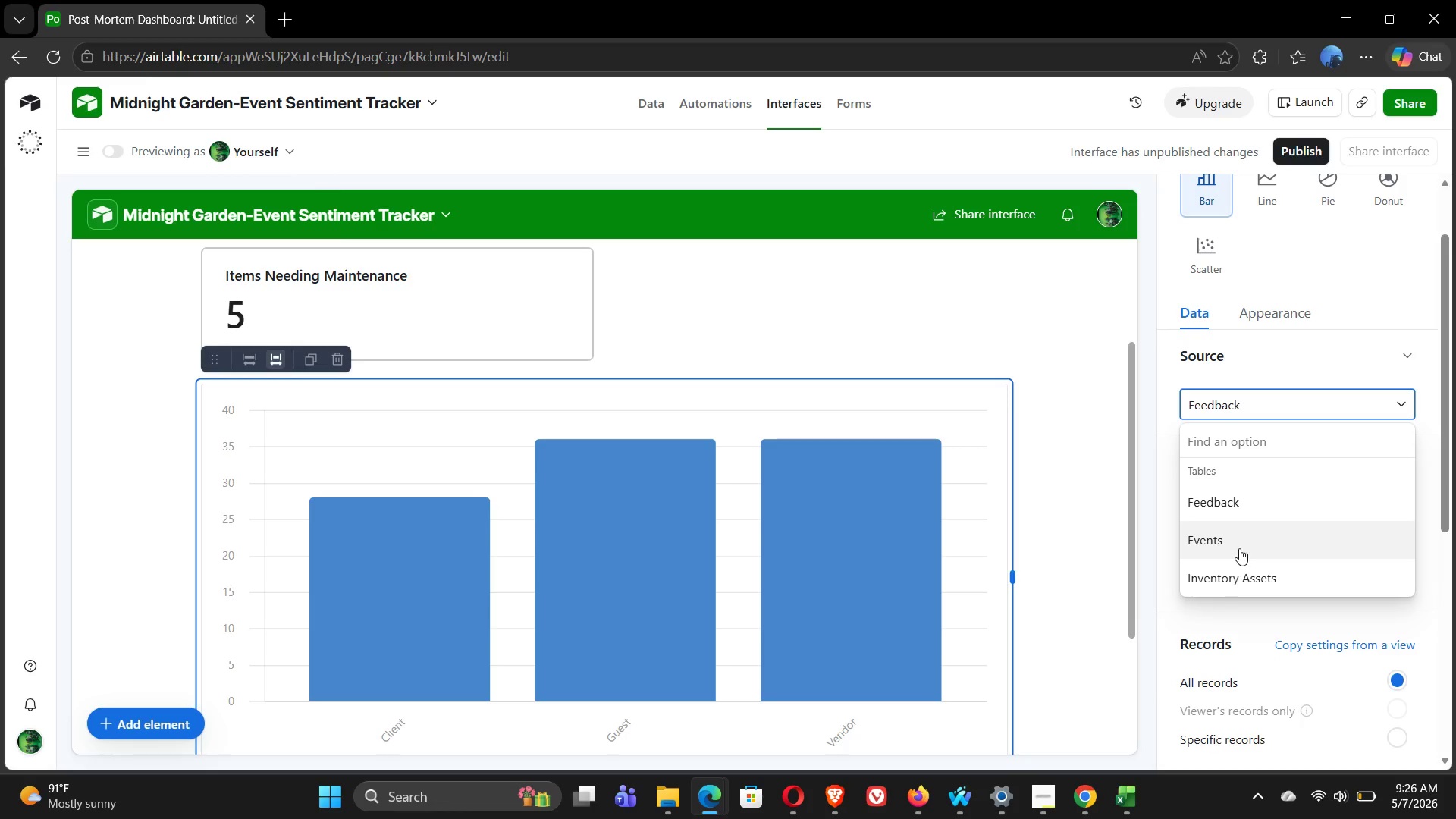 
left_click([1239, 541])
 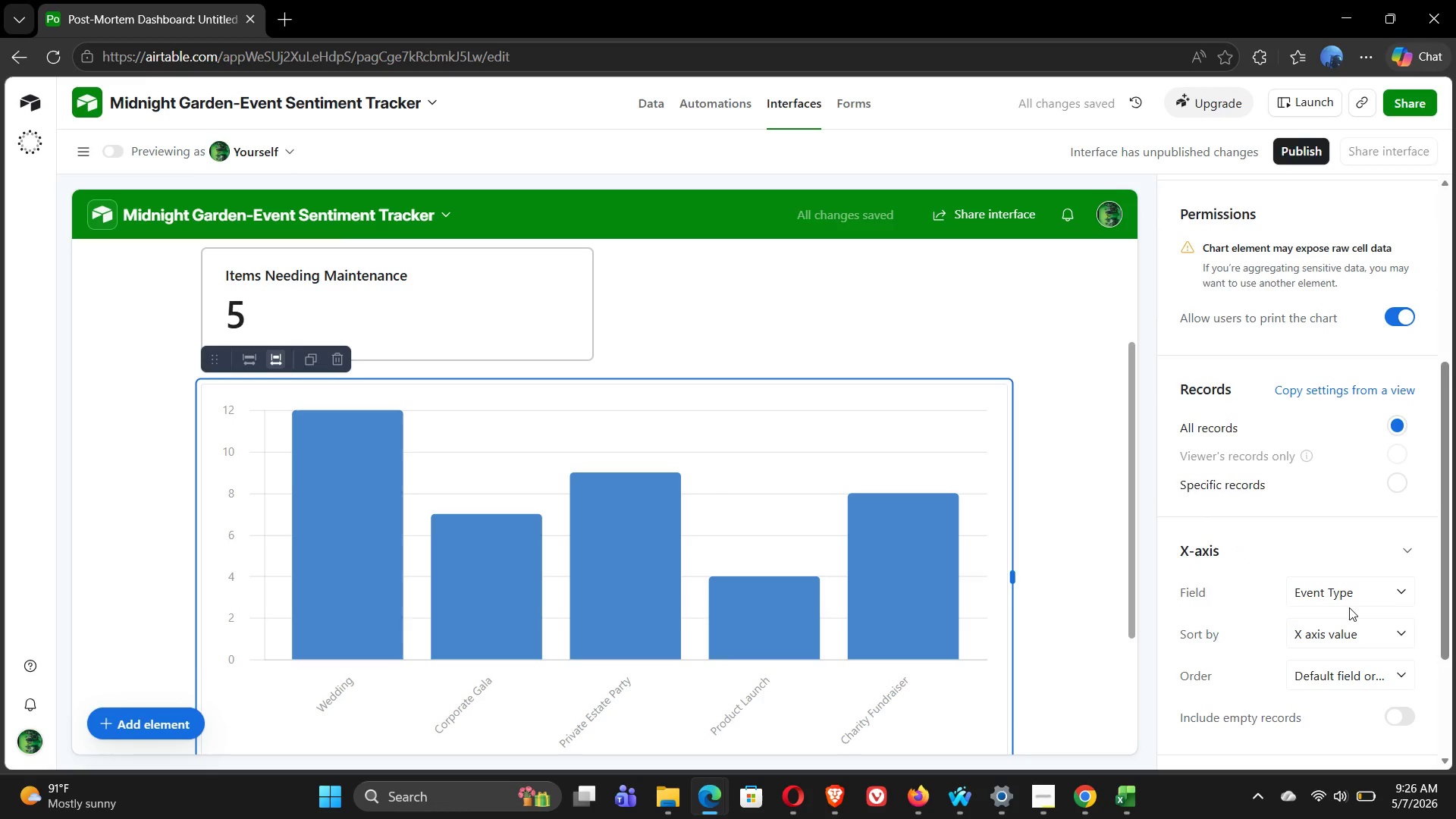 
wait(11.47)
 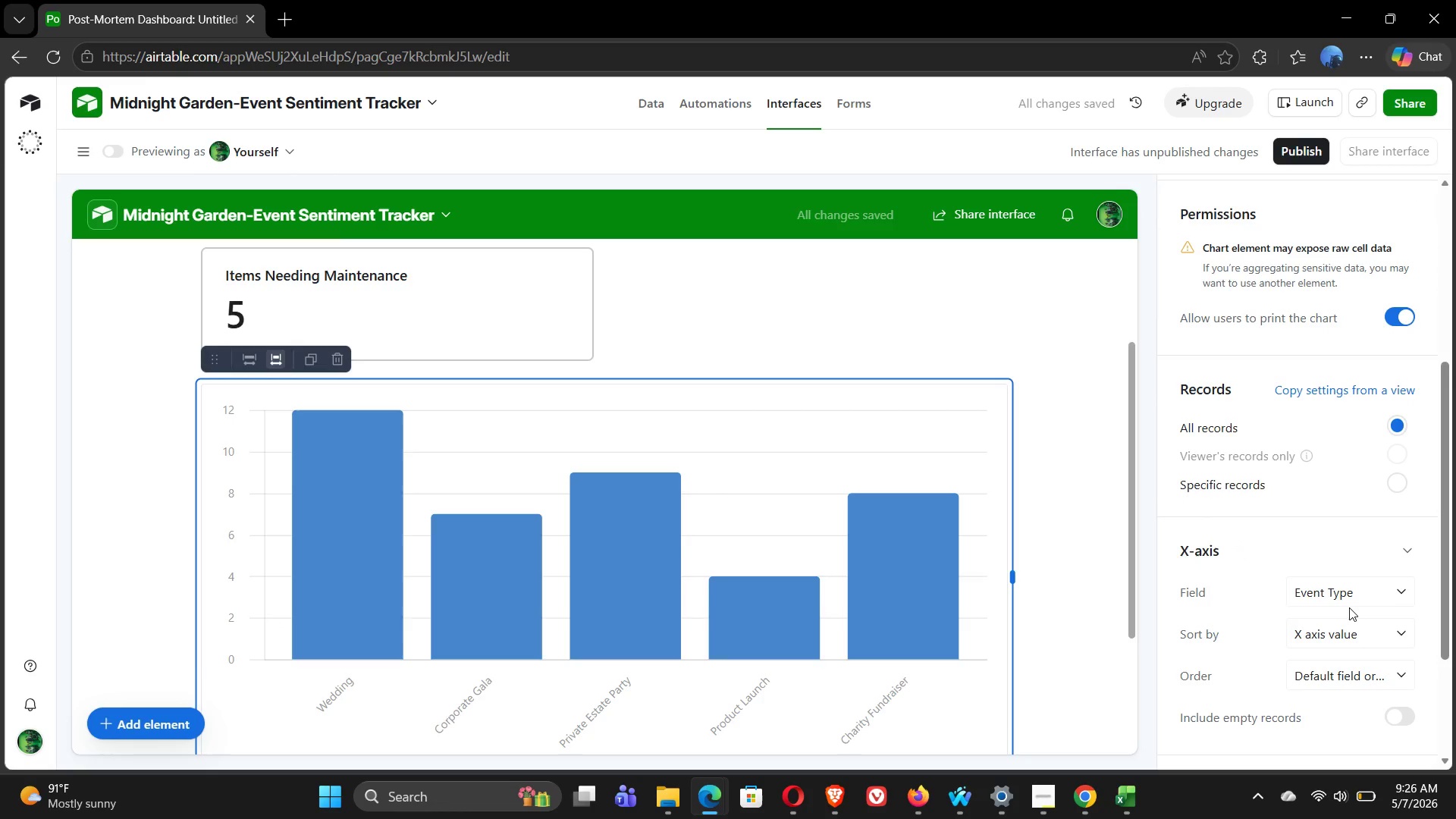 
mouse_move([1367, 596])
 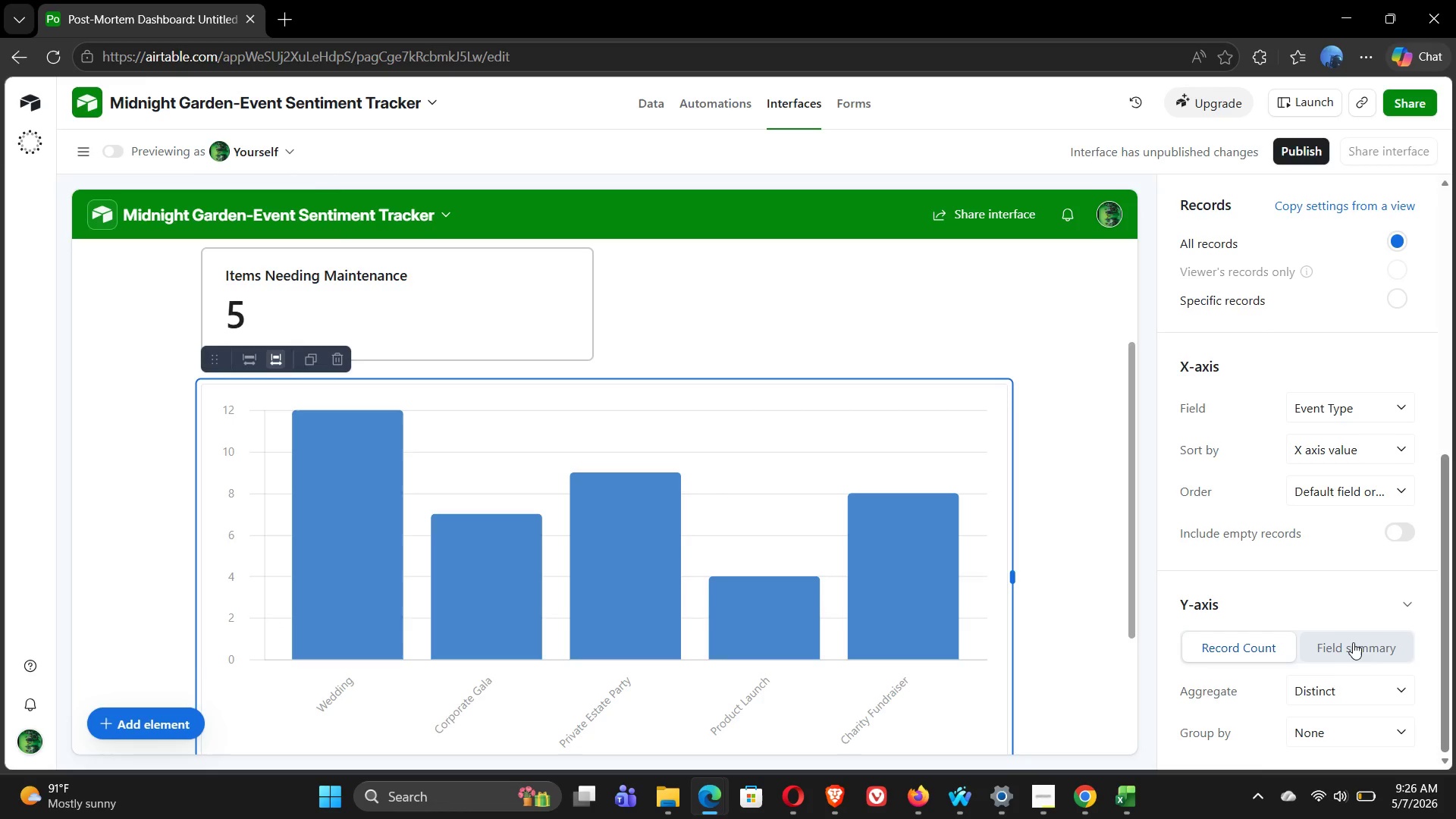 
left_click([1356, 639])
 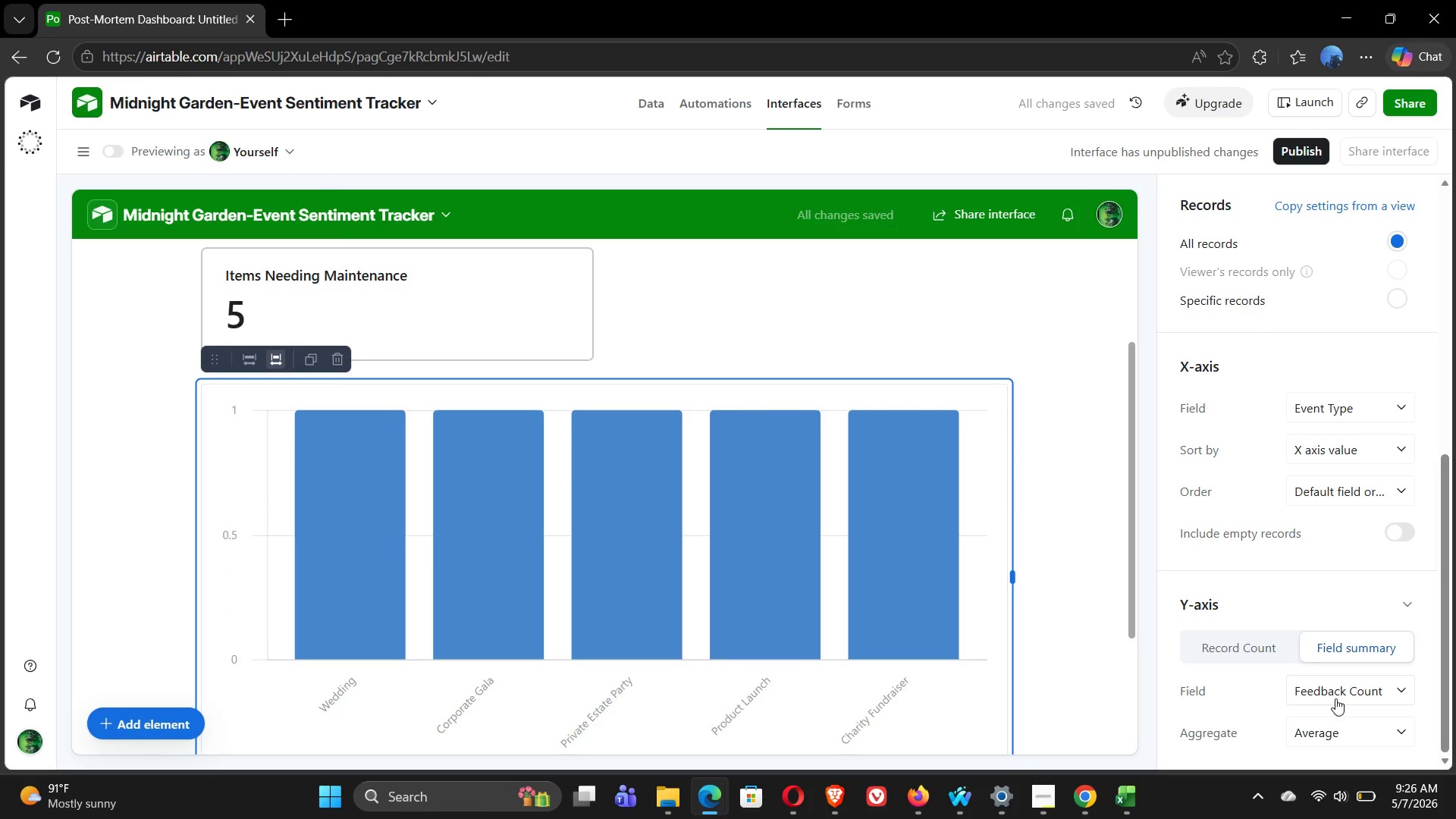 
left_click([1335, 698])
 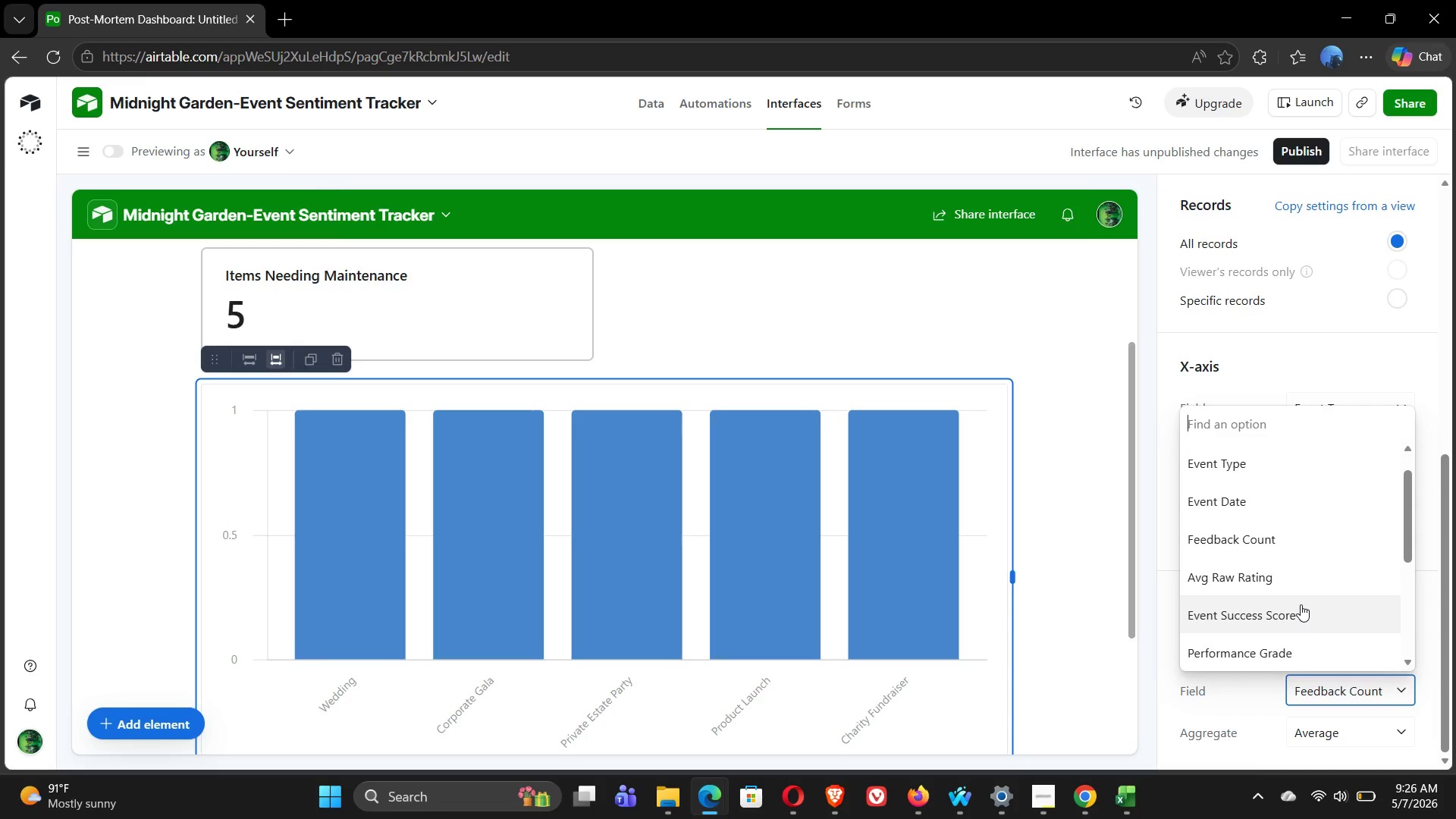 
left_click([1301, 604])
 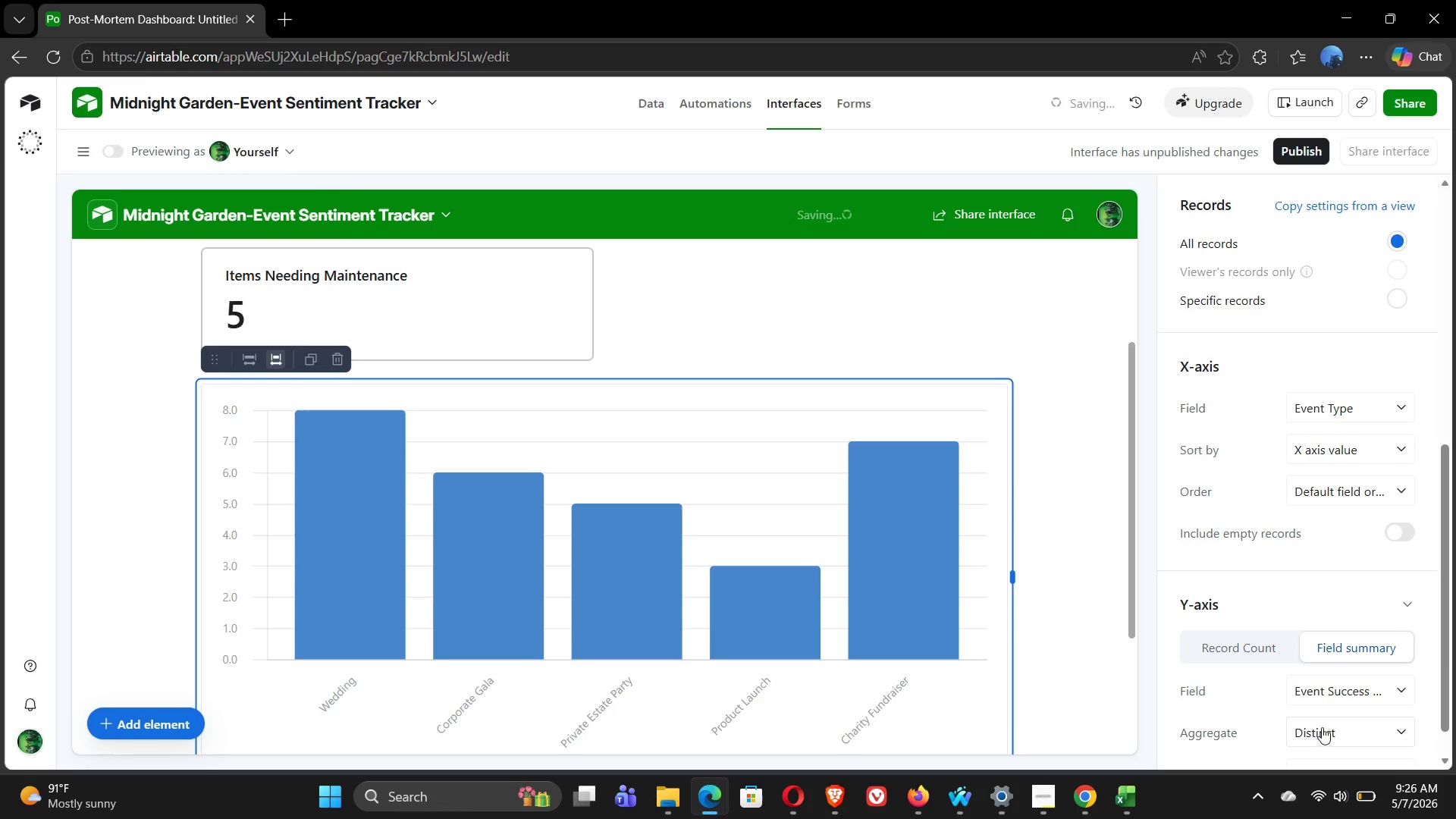 
left_click([1332, 713])
 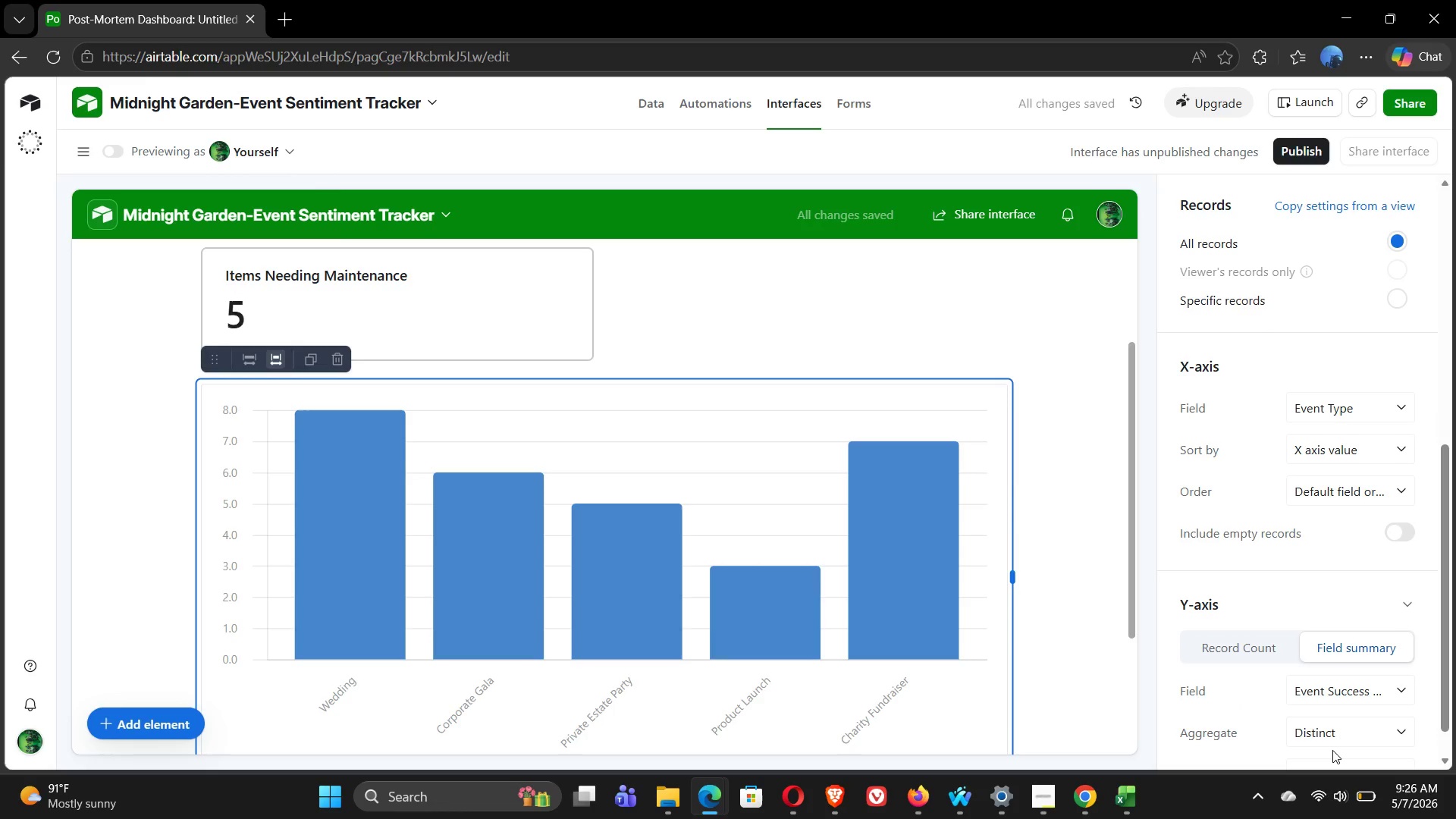 
left_click([1332, 750])
 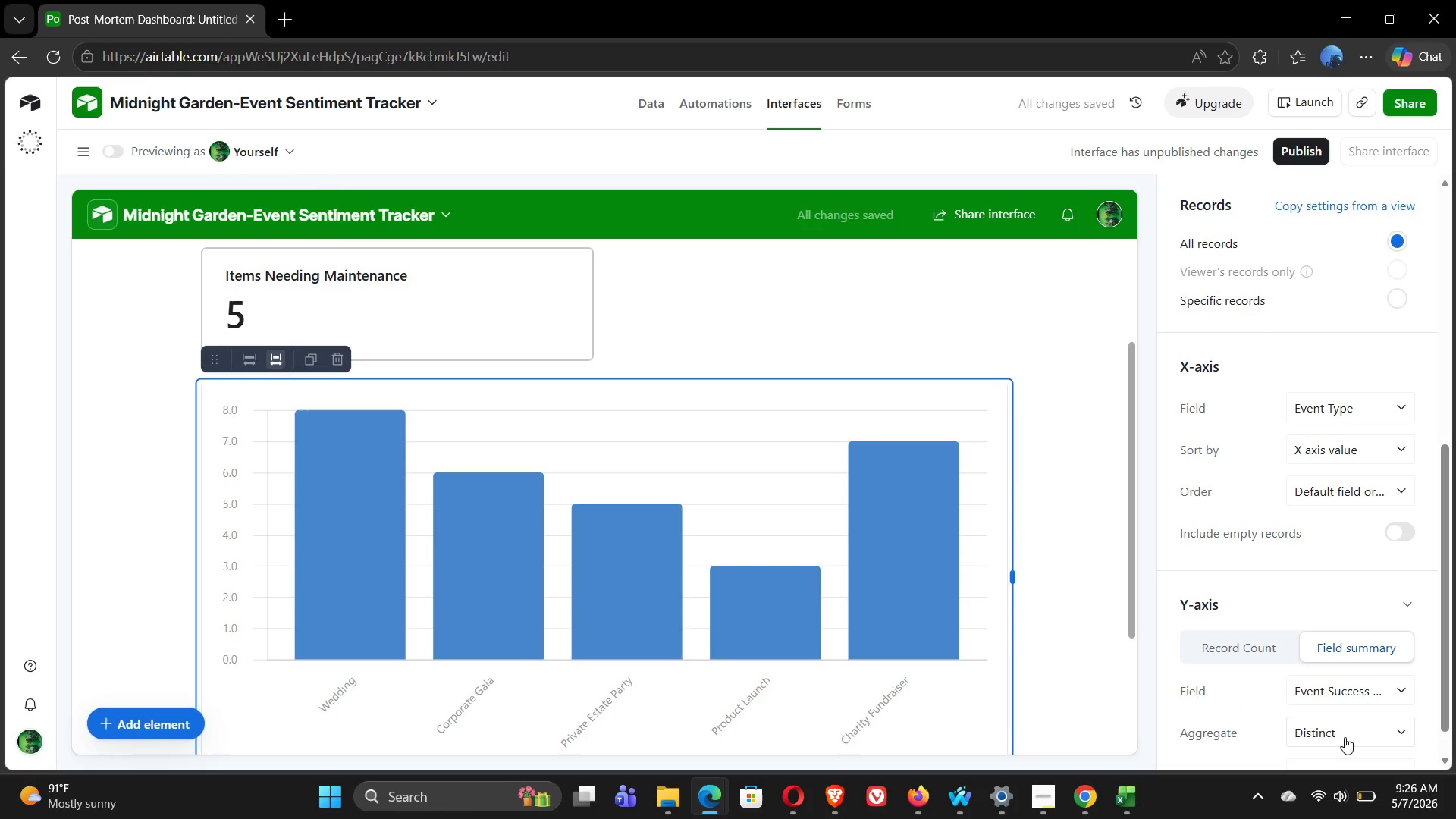 
left_click([1345, 737])
 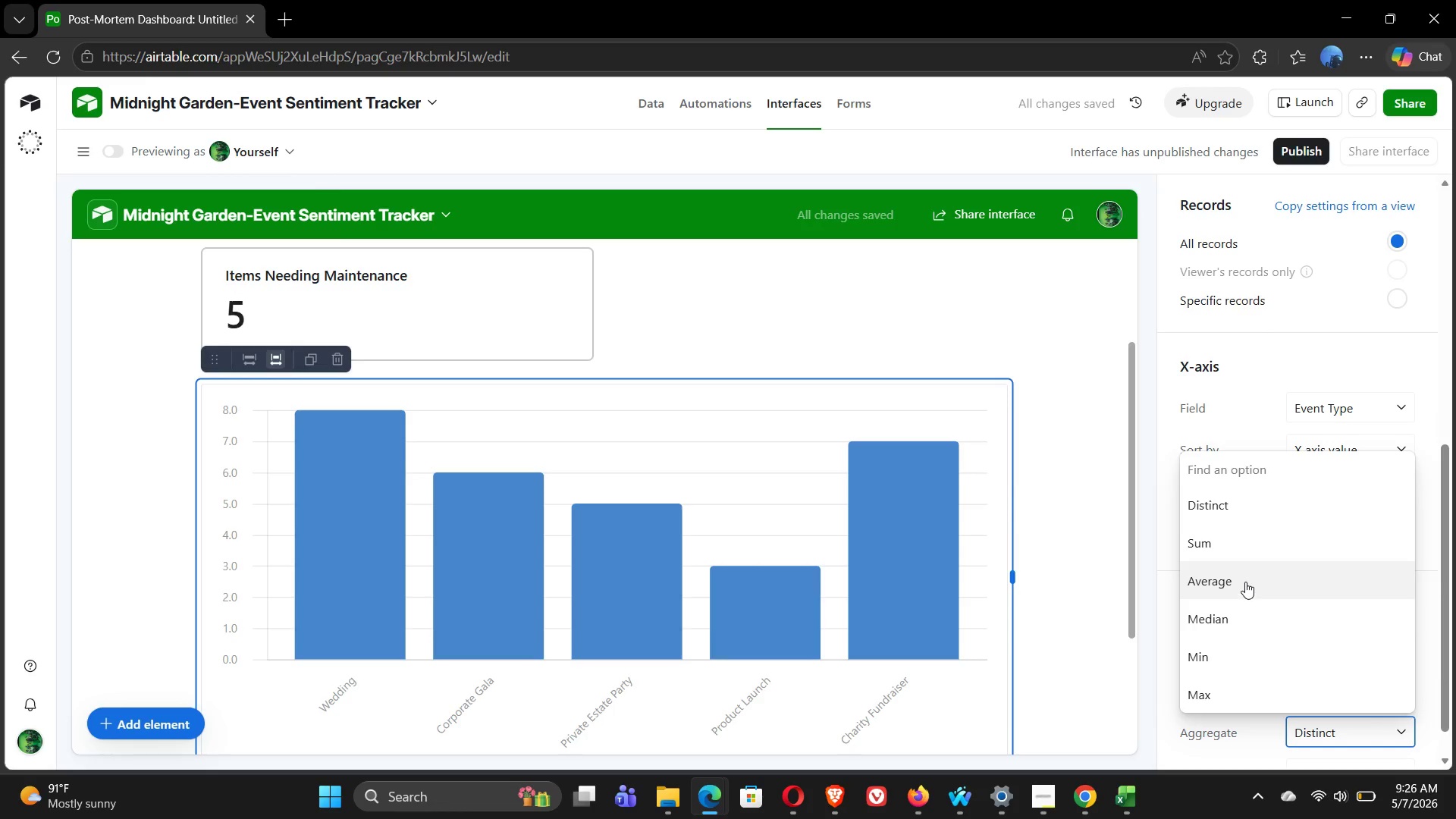 
left_click([1245, 578])
 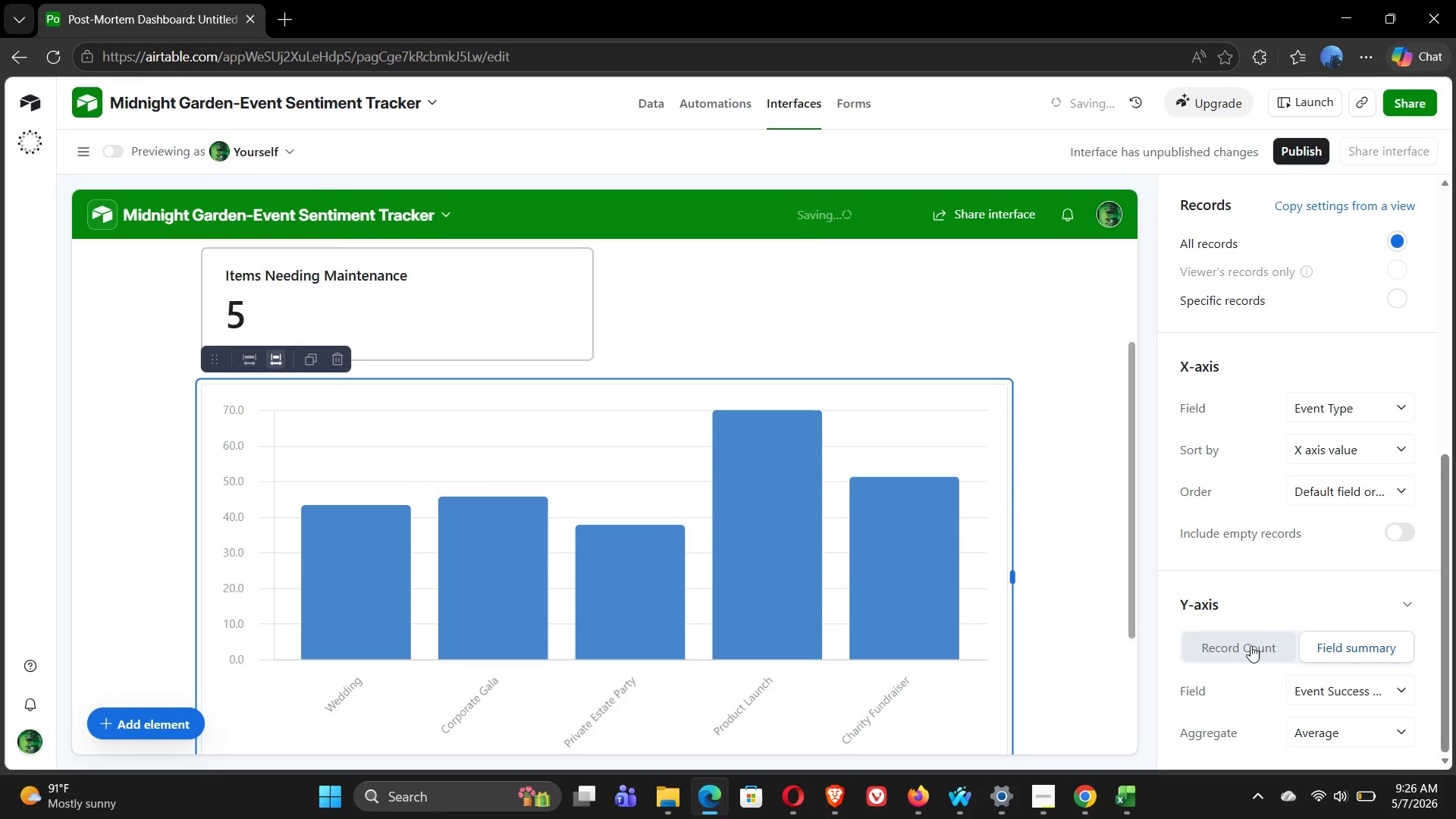 
left_click([1250, 645])
 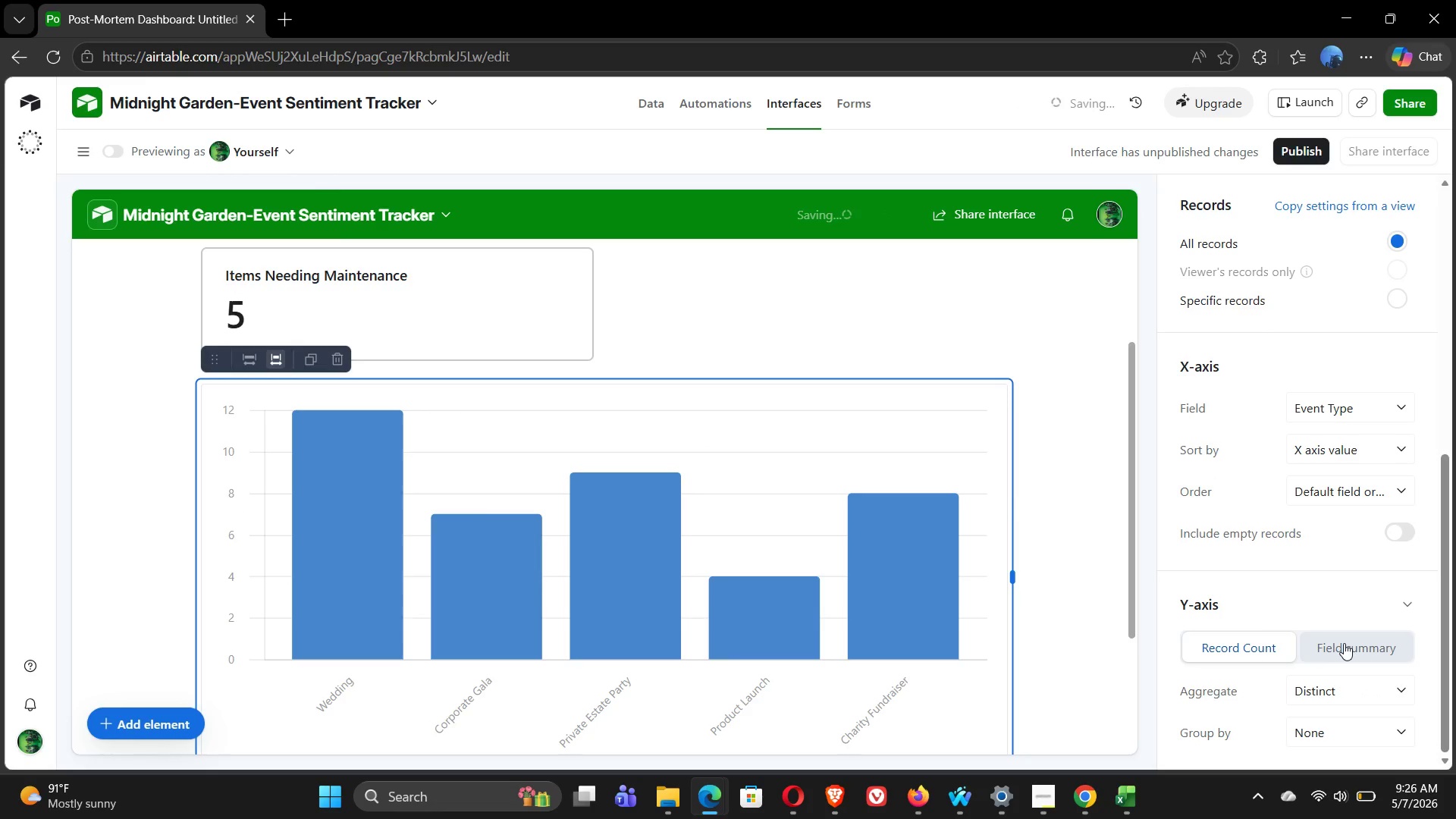 
left_click([1344, 643])
 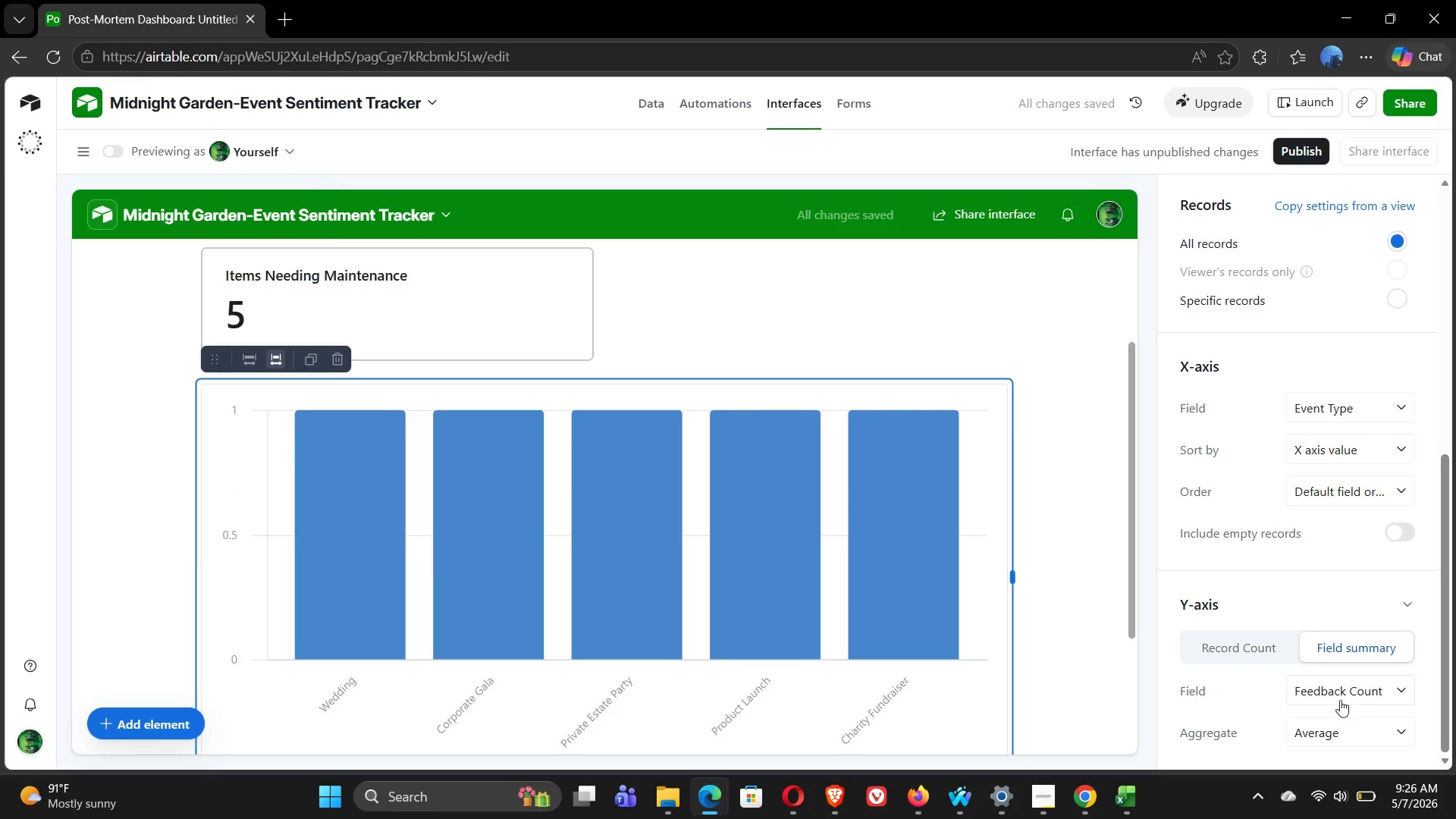 
left_click([1340, 686])
 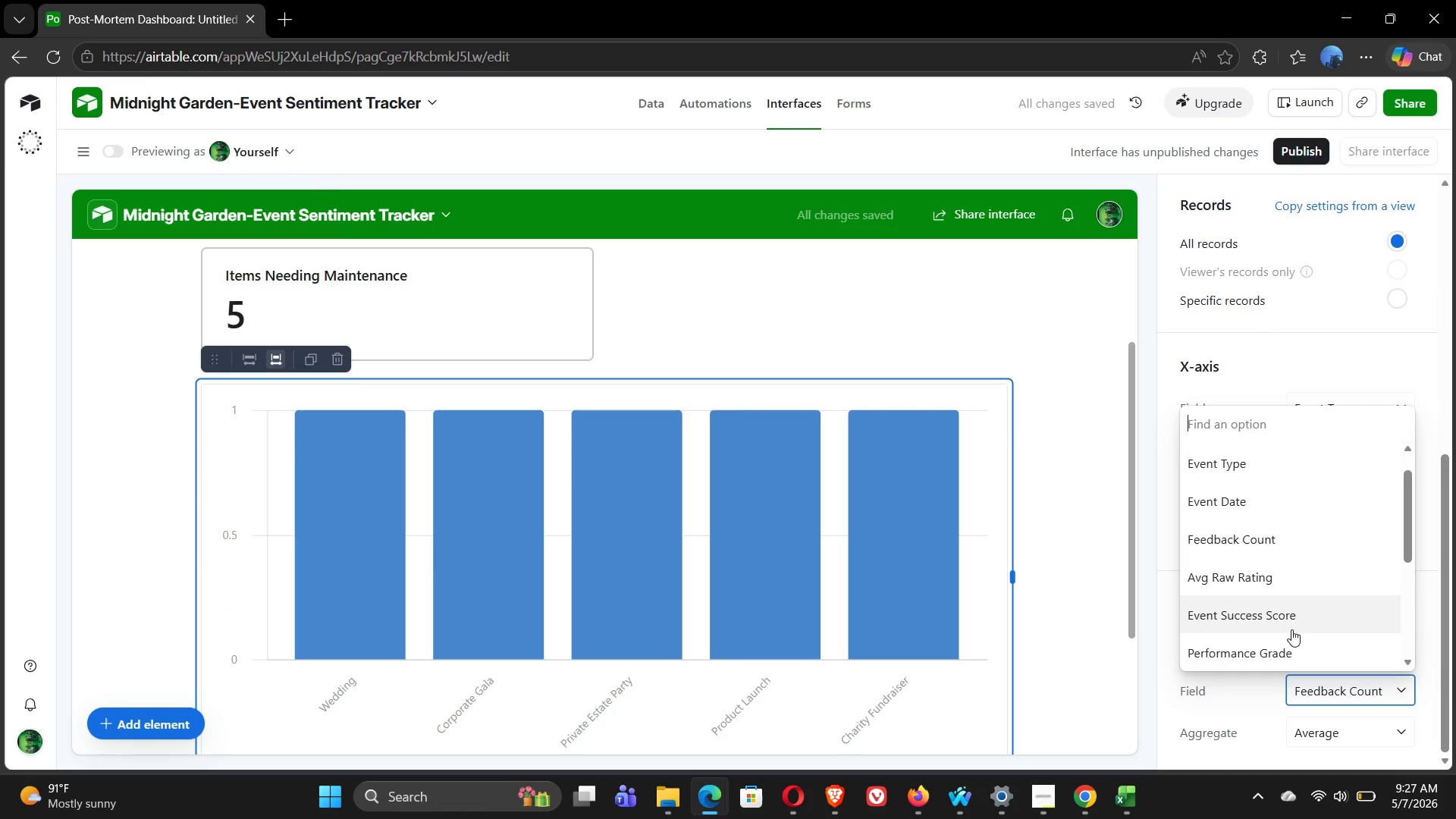 
left_click([1291, 629])
 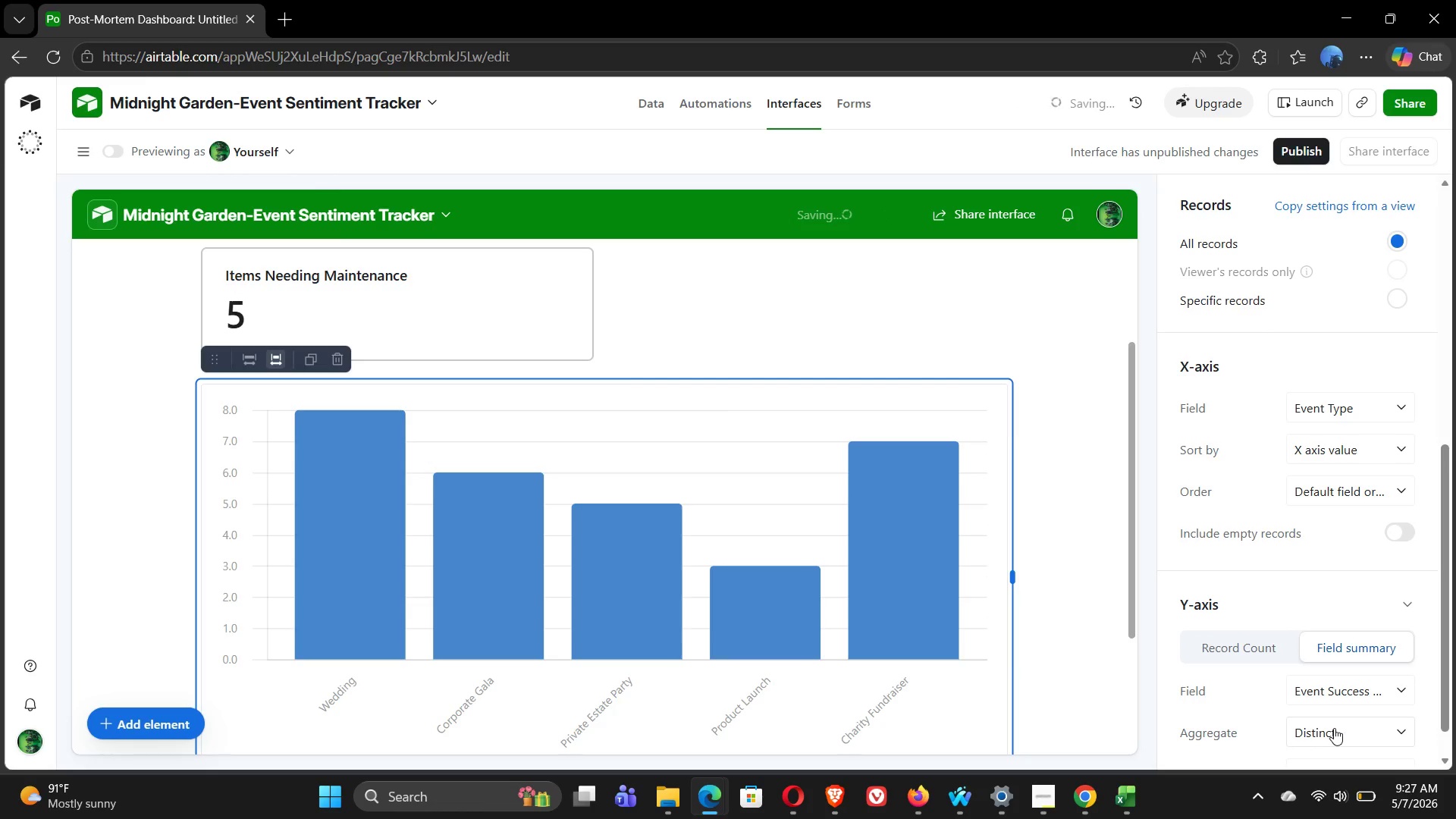 
left_click([1334, 728])
 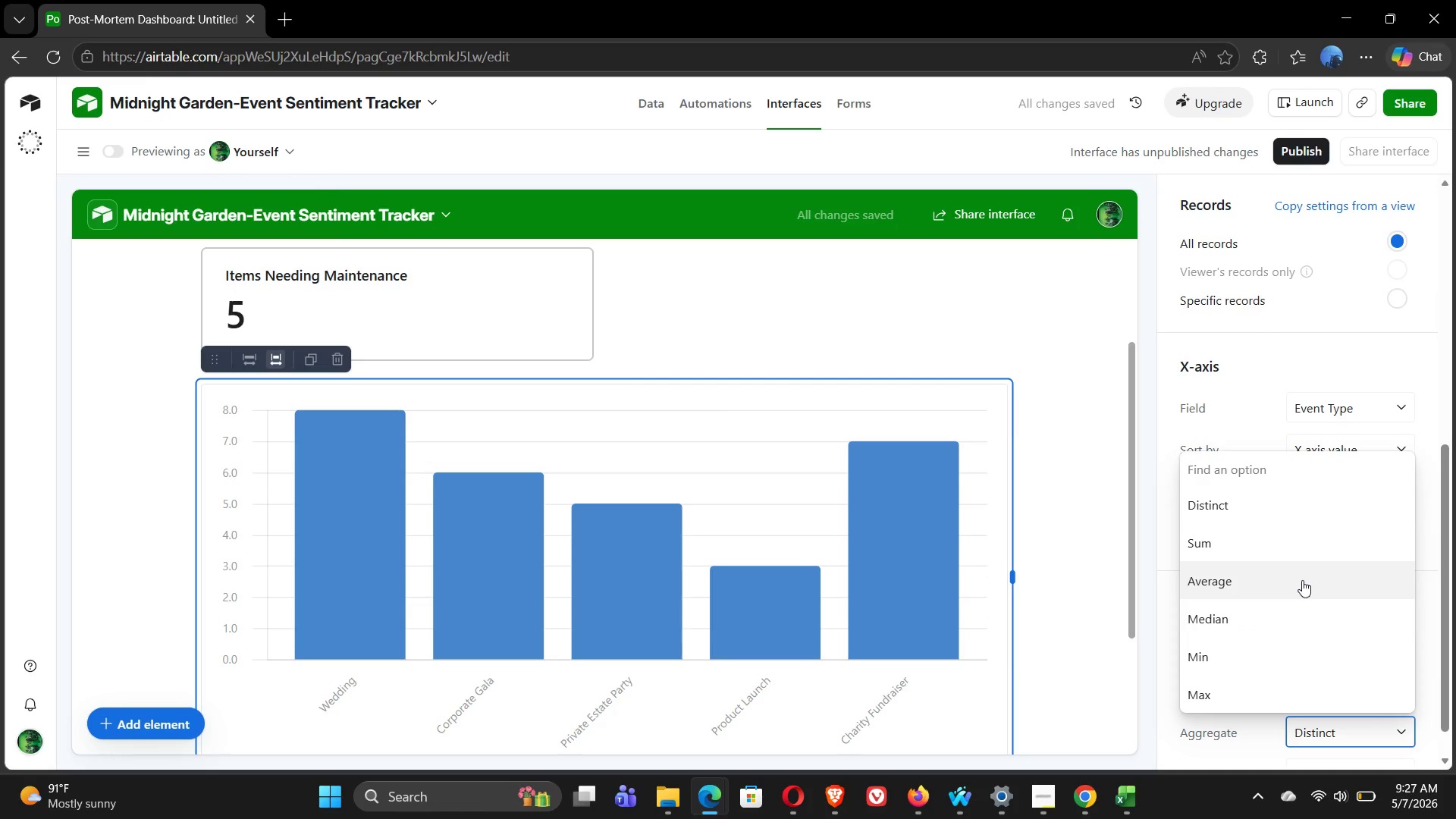 
left_click([1302, 580])
 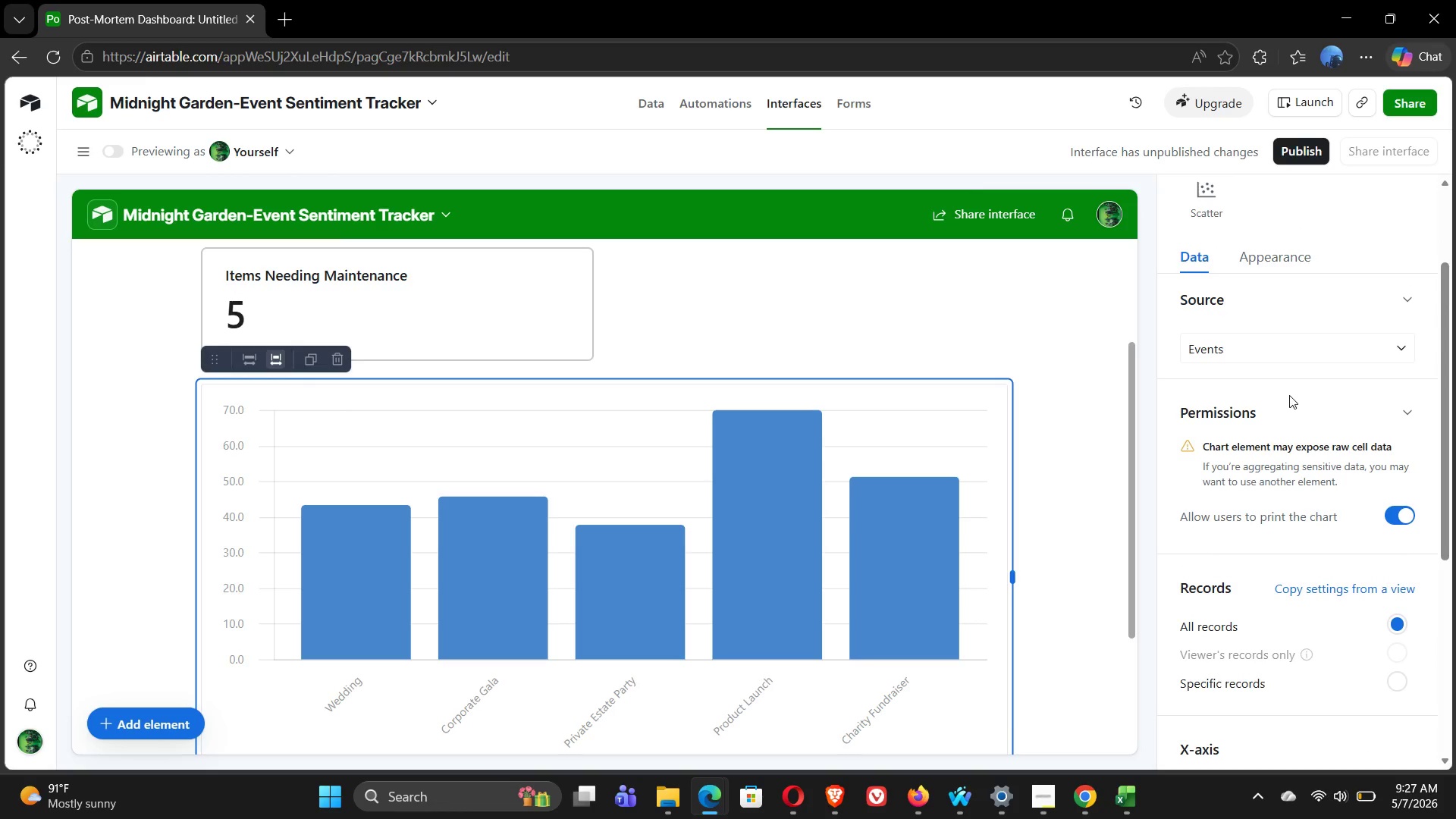 
wait(14.36)
 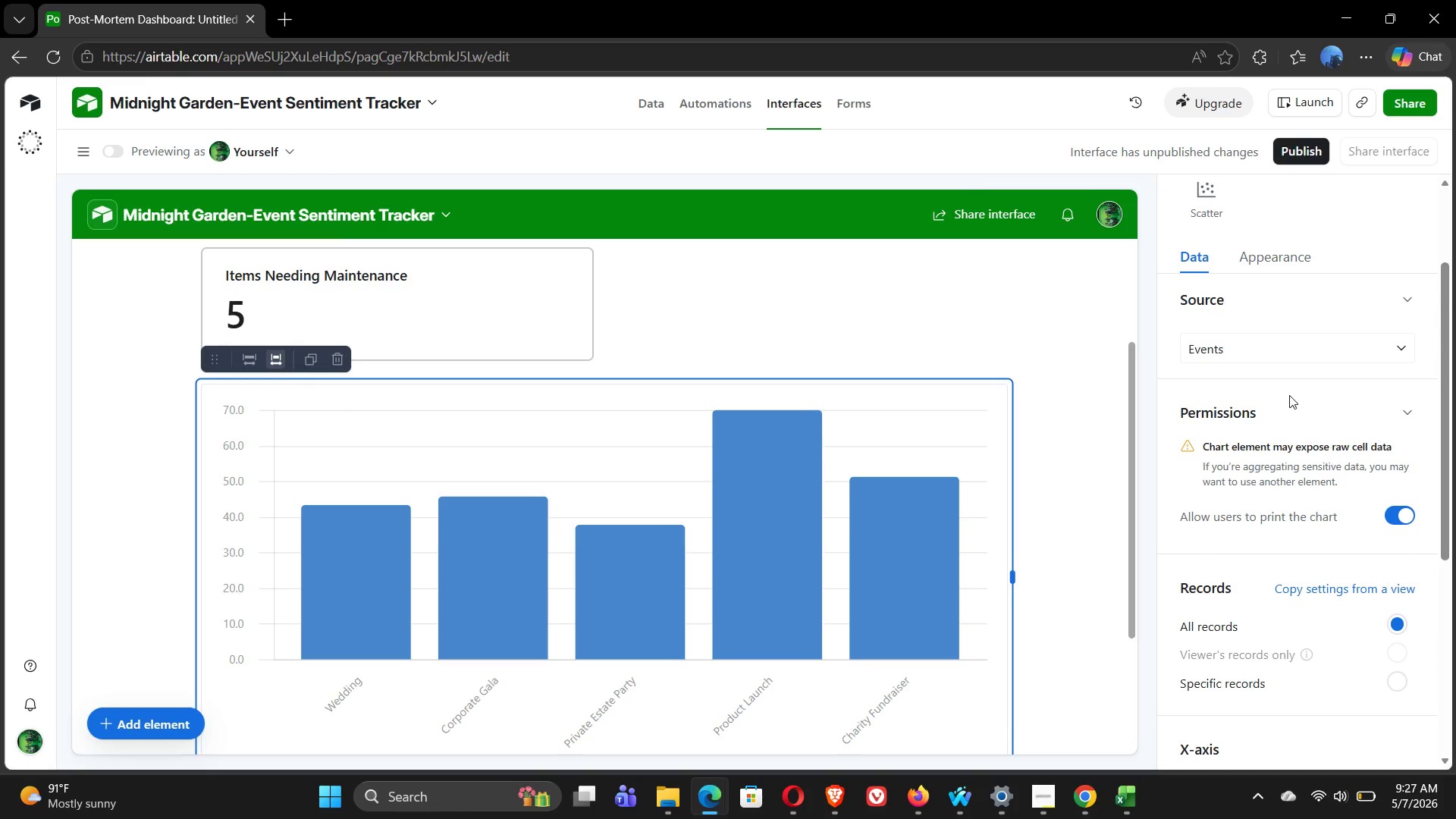 
left_click([1331, 200])
 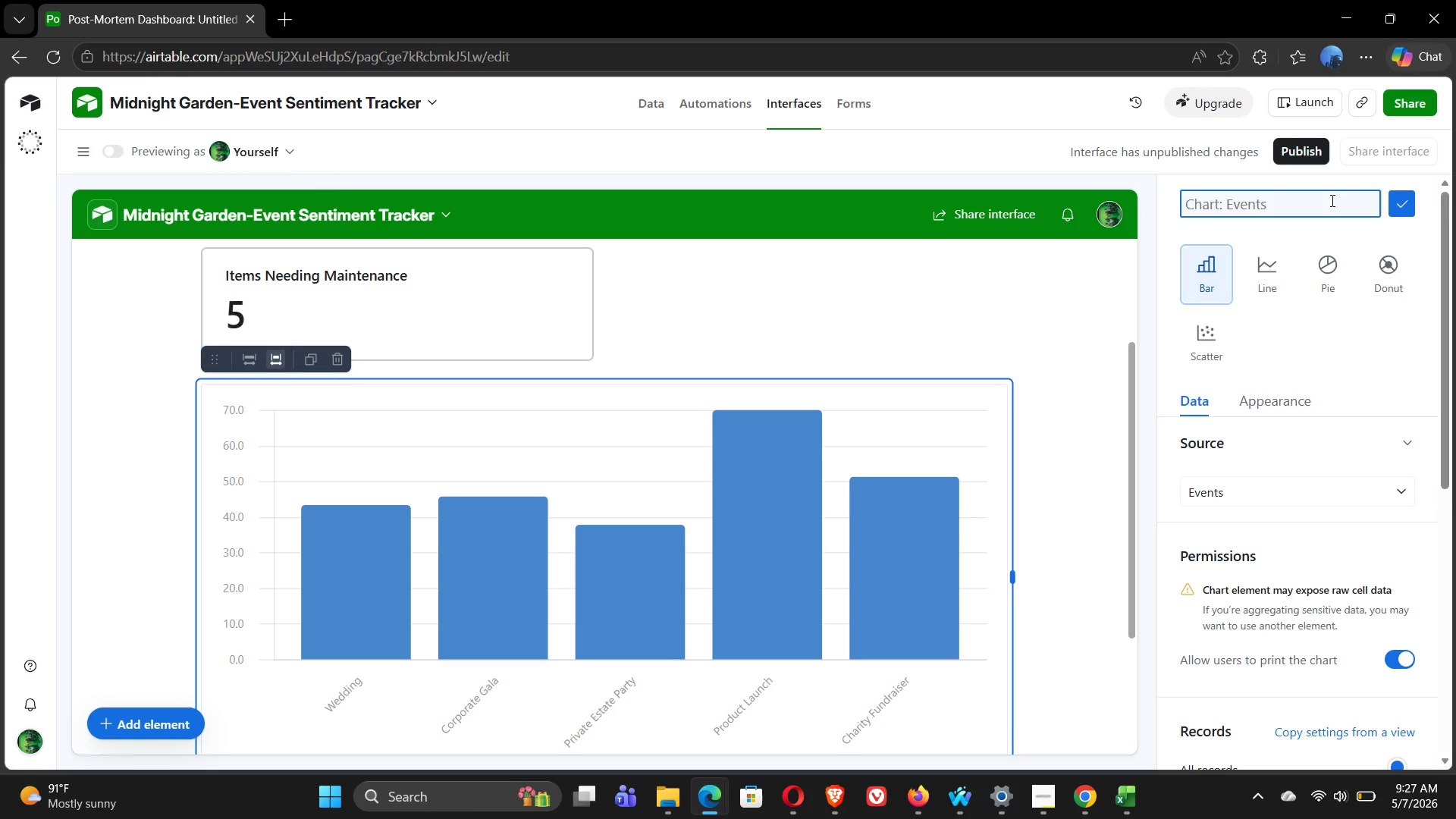 
wait(6.66)
 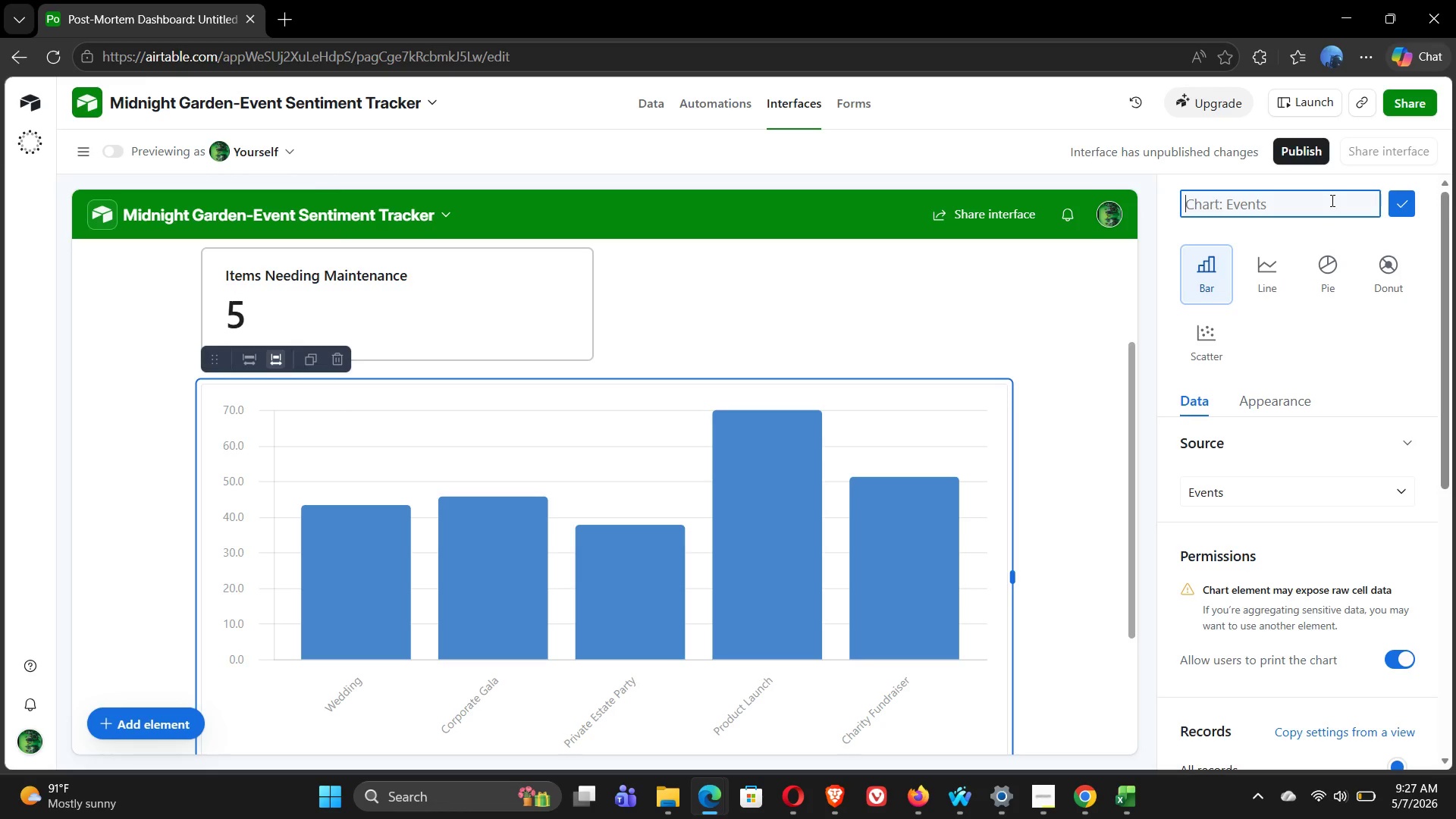 
type(Avgerage Success Score by Event Type)
 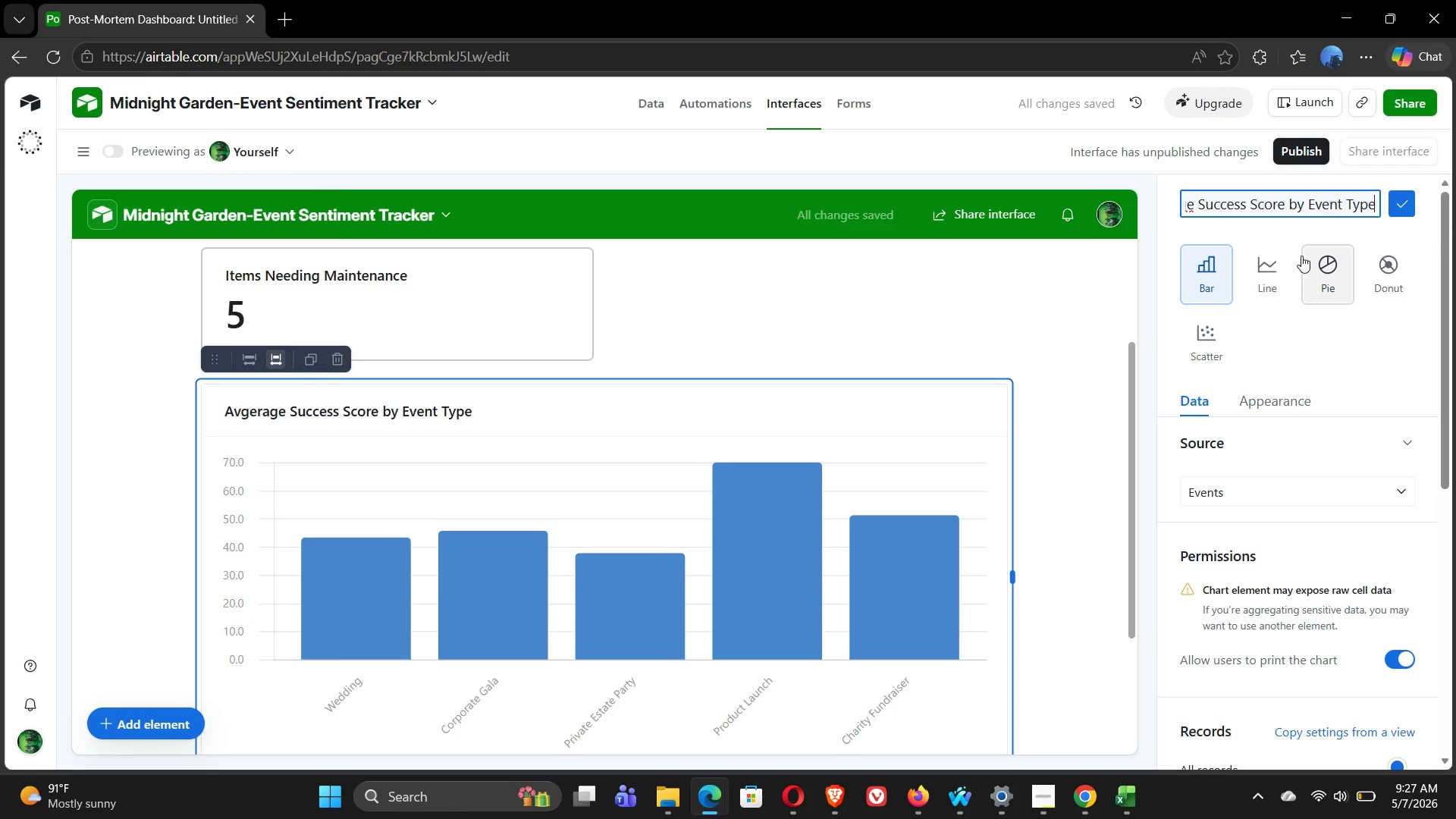 
left_click([1294, 345])
 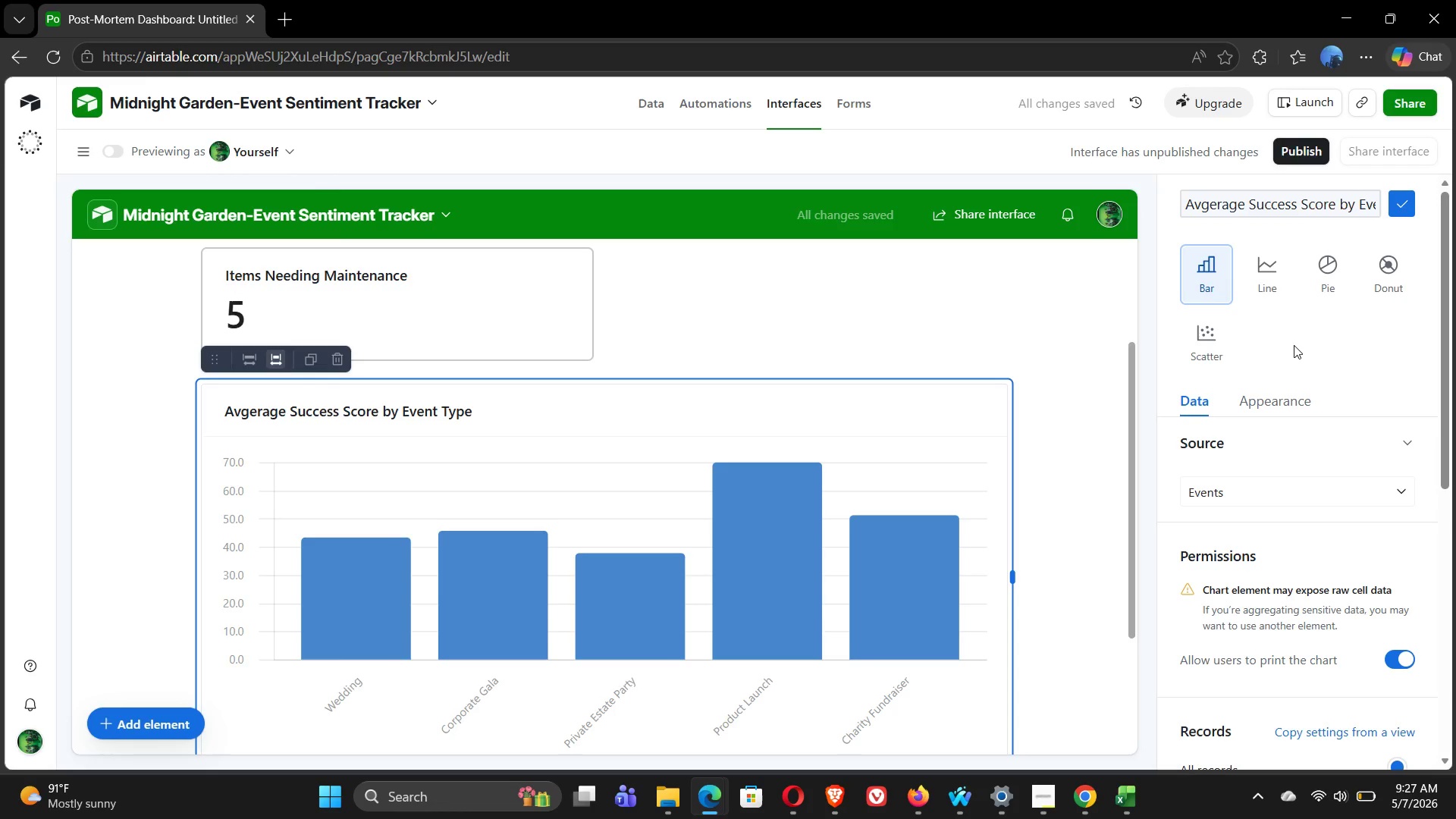 
left_click([1294, 345])
 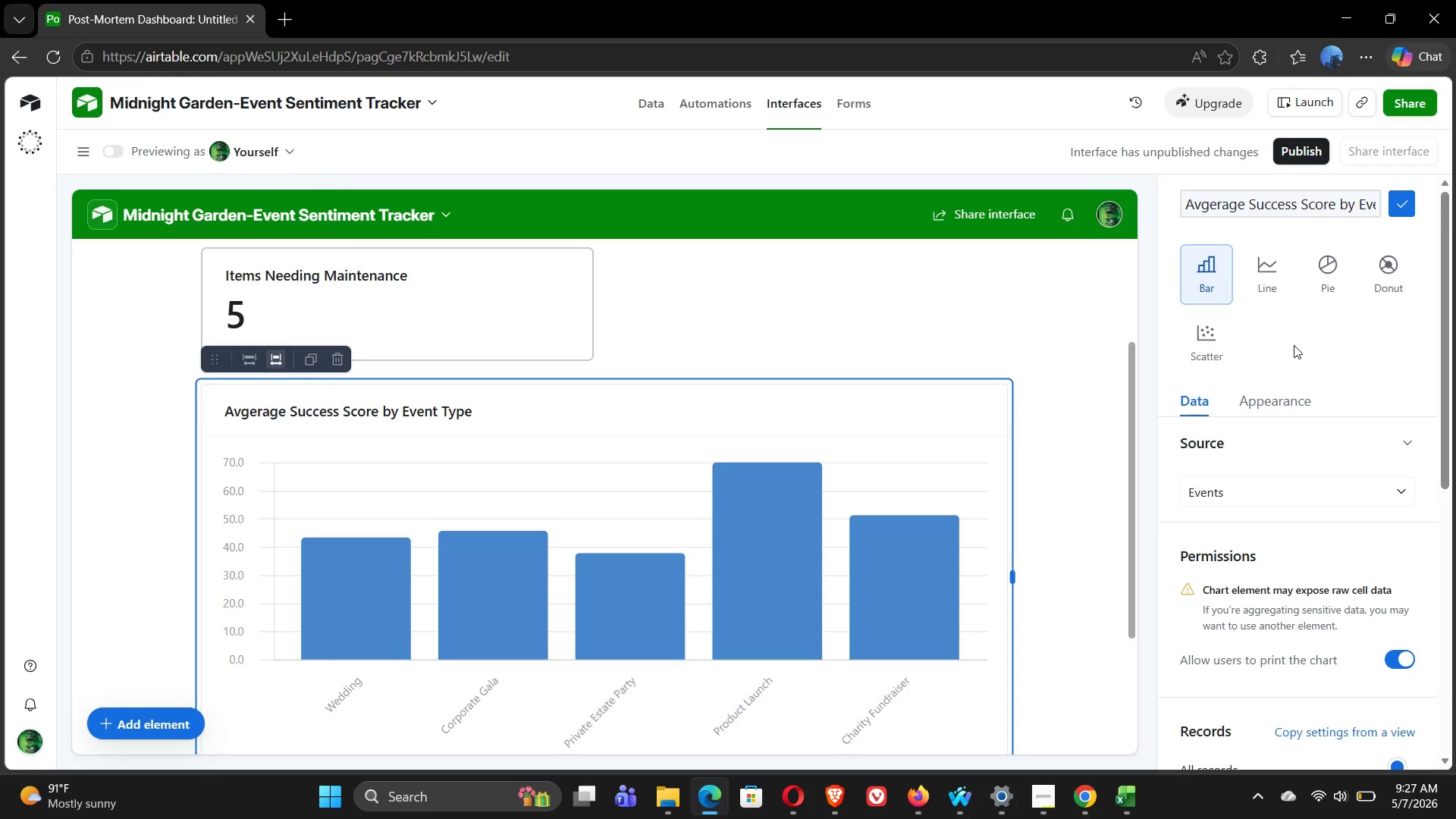 
wait(6.62)
 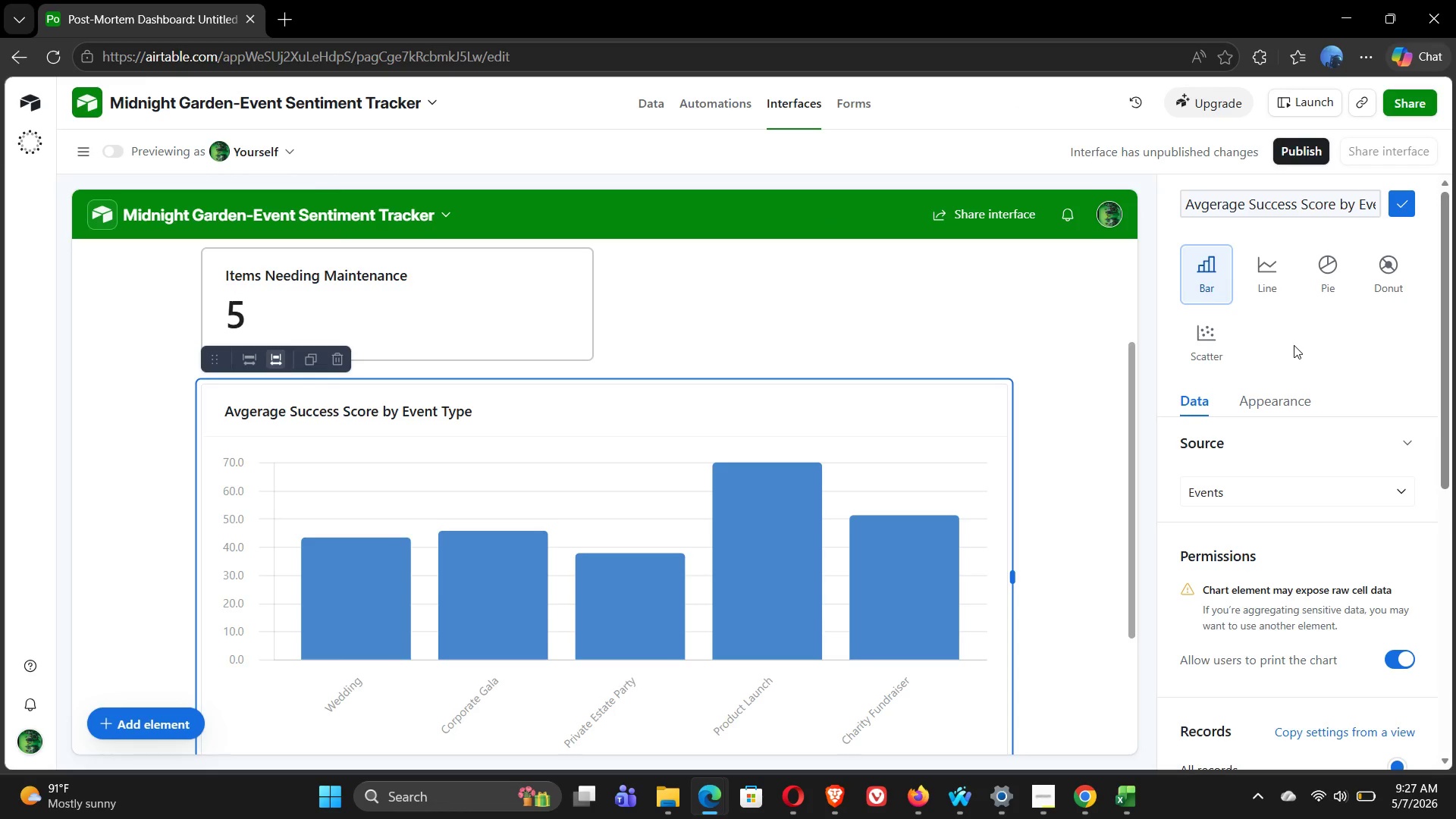 
left_click([332, 579])
 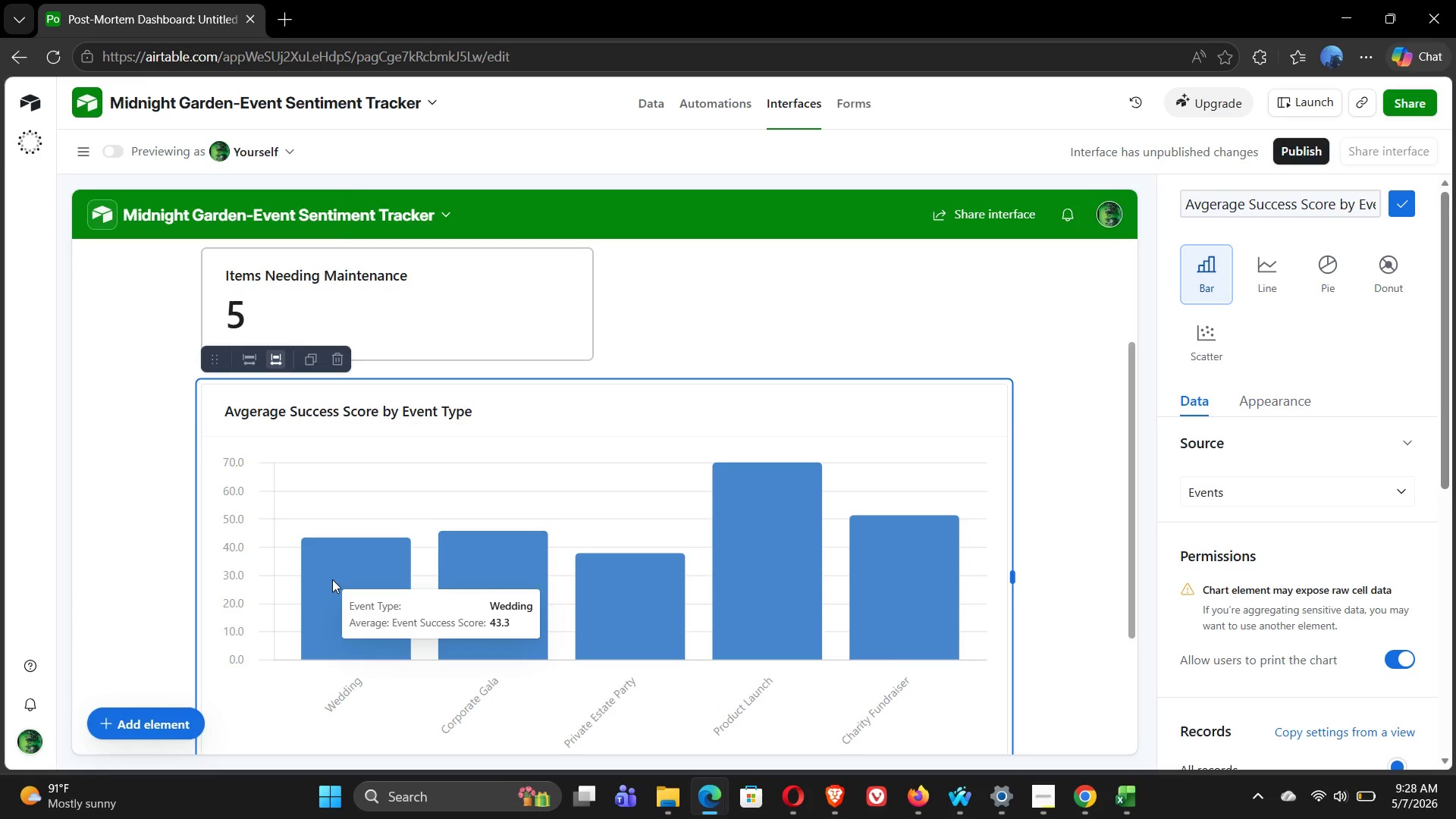 
left_click([332, 579])
 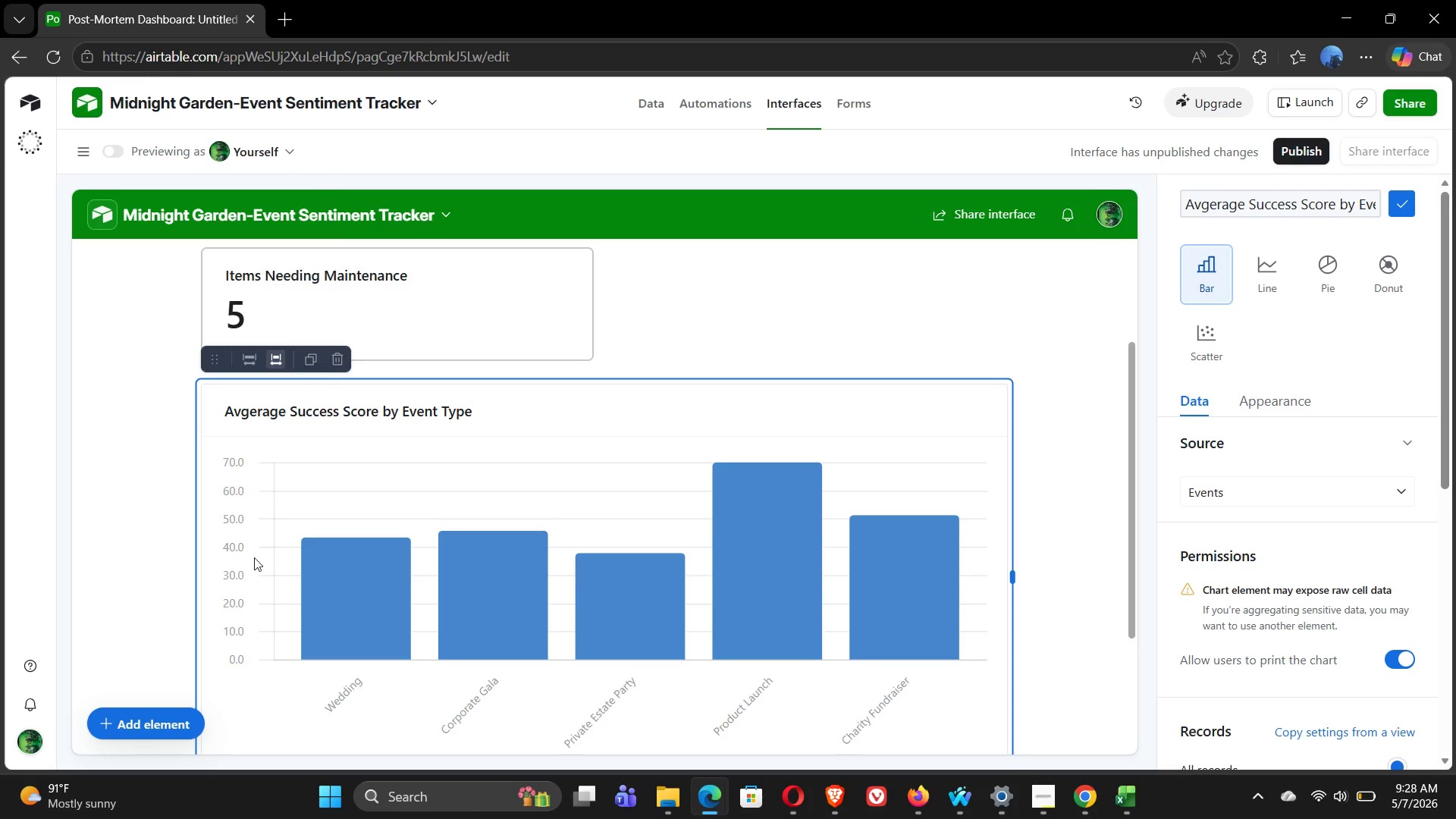 
double_click([322, 572])
 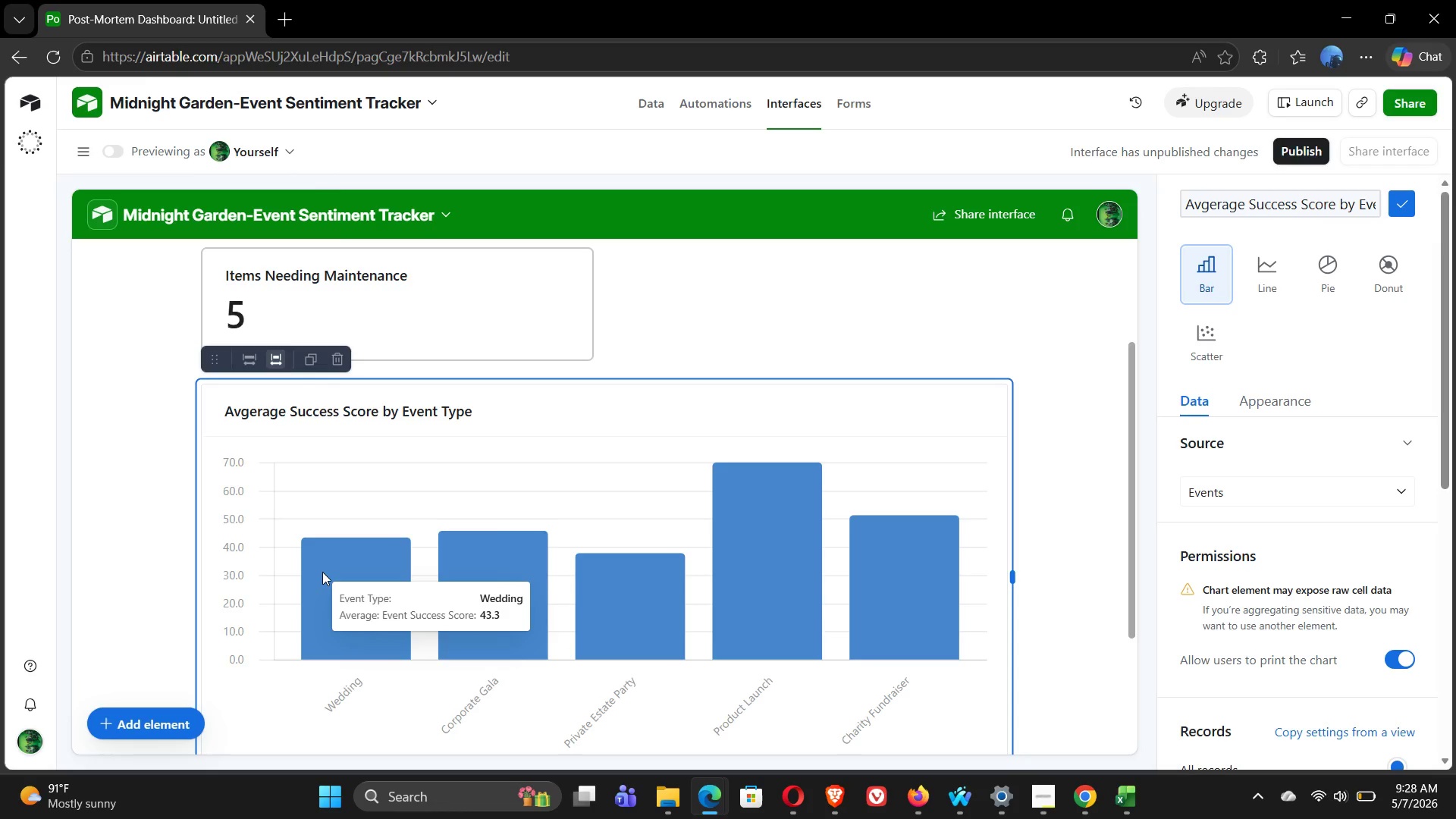 
triple_click([322, 572])
 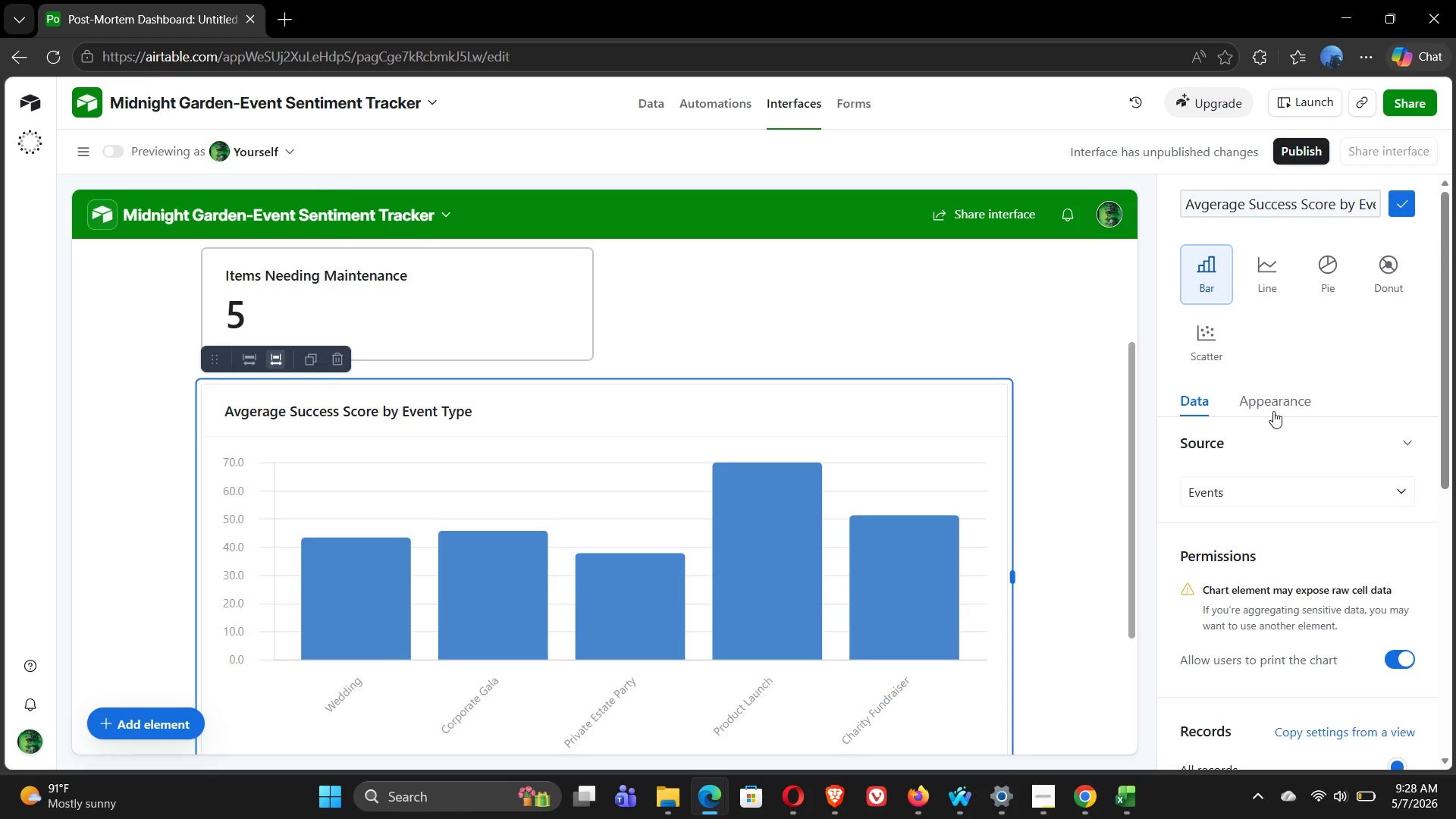 
left_click([1277, 401])
 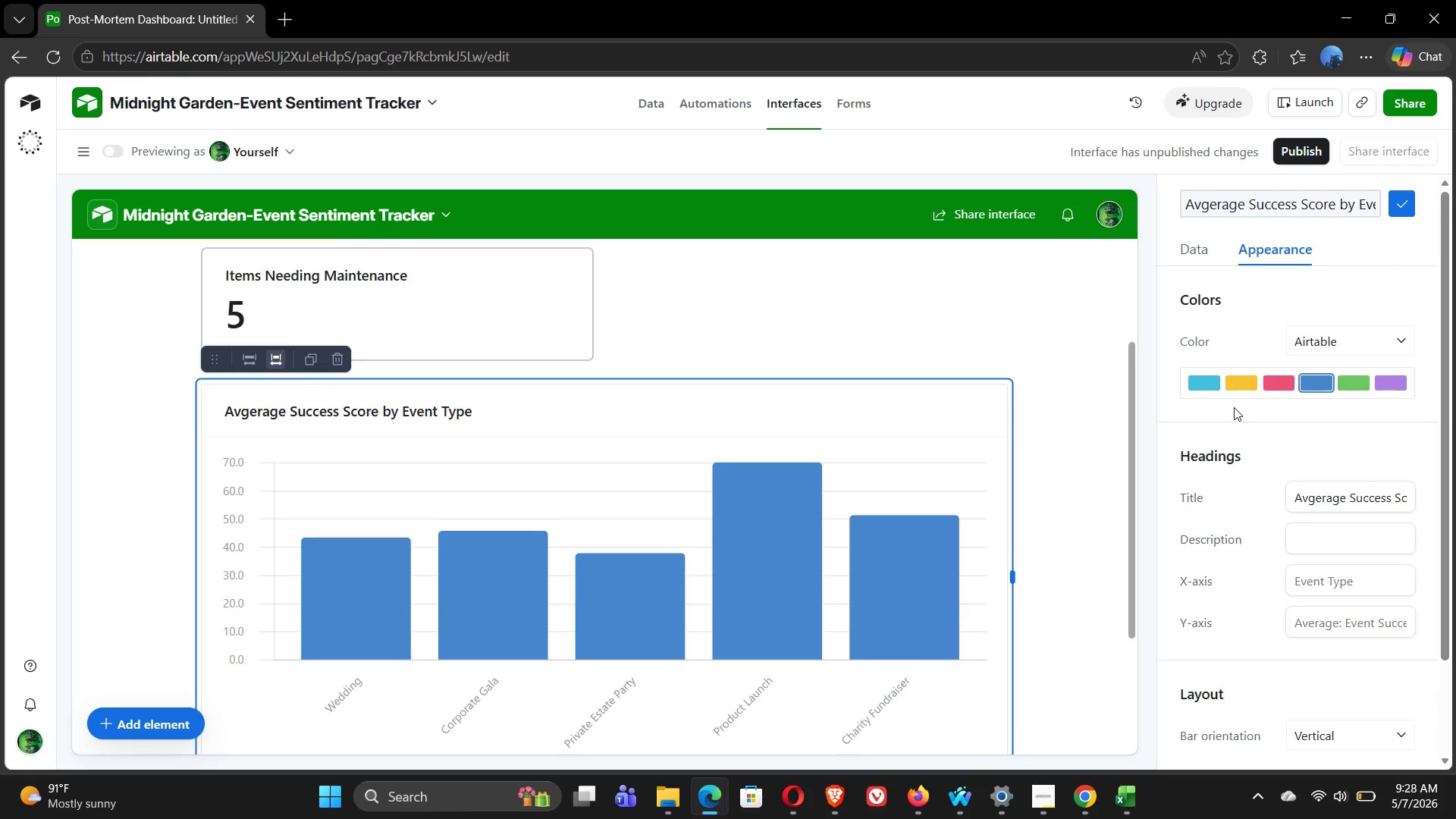 
mouse_move([1301, 513])
 